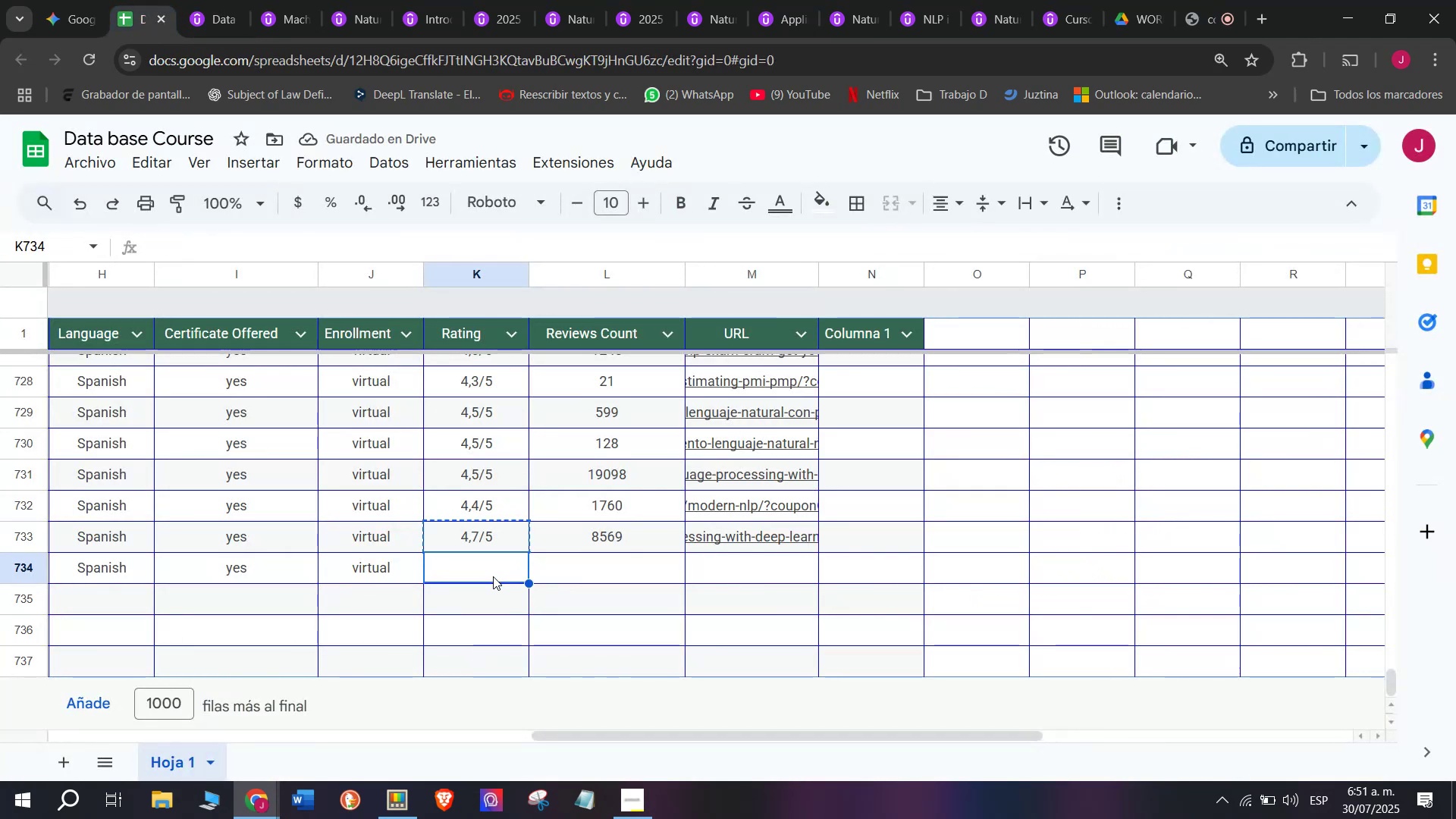 
key(Control+V)
 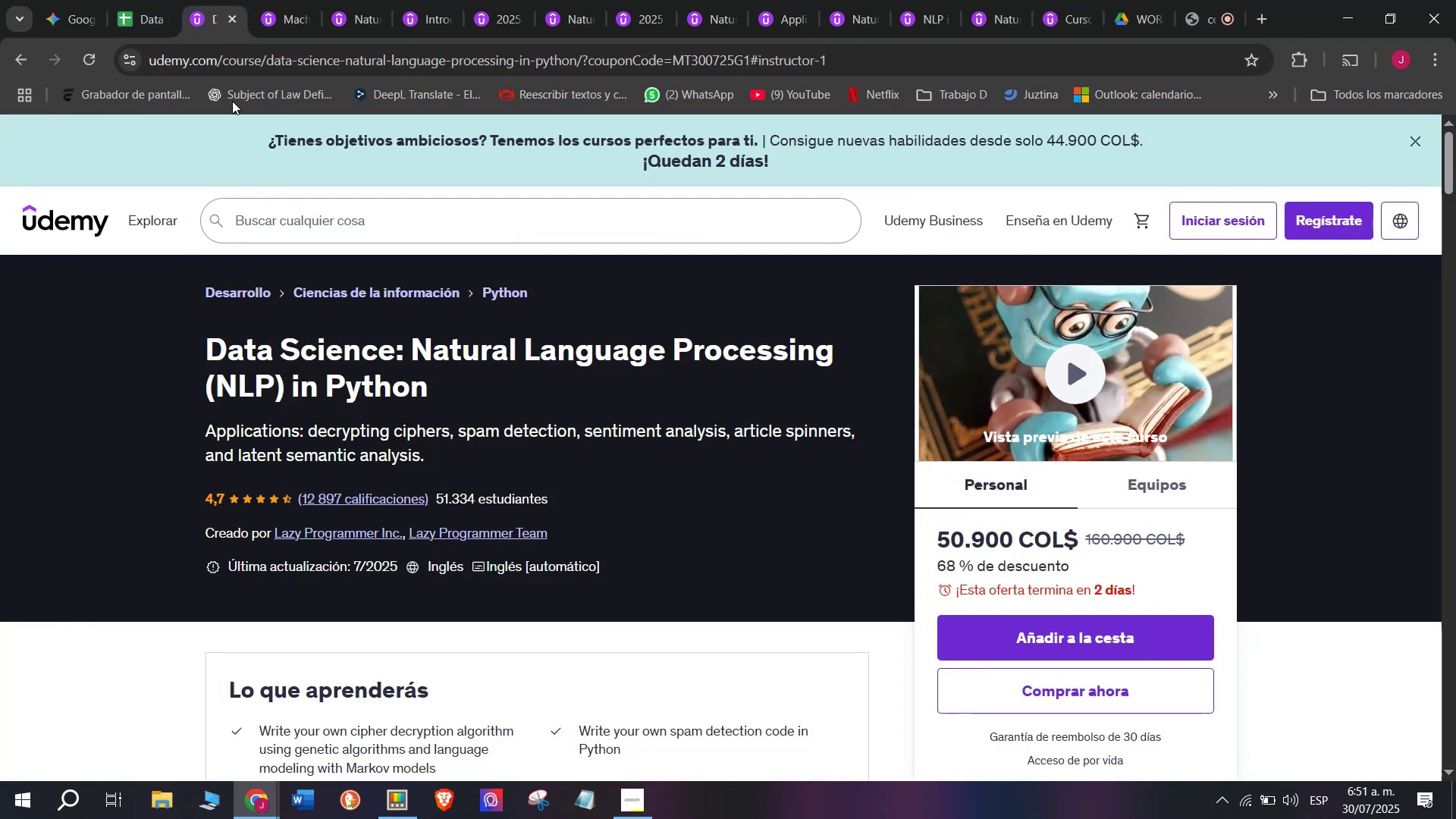 
left_click([145, 0])
 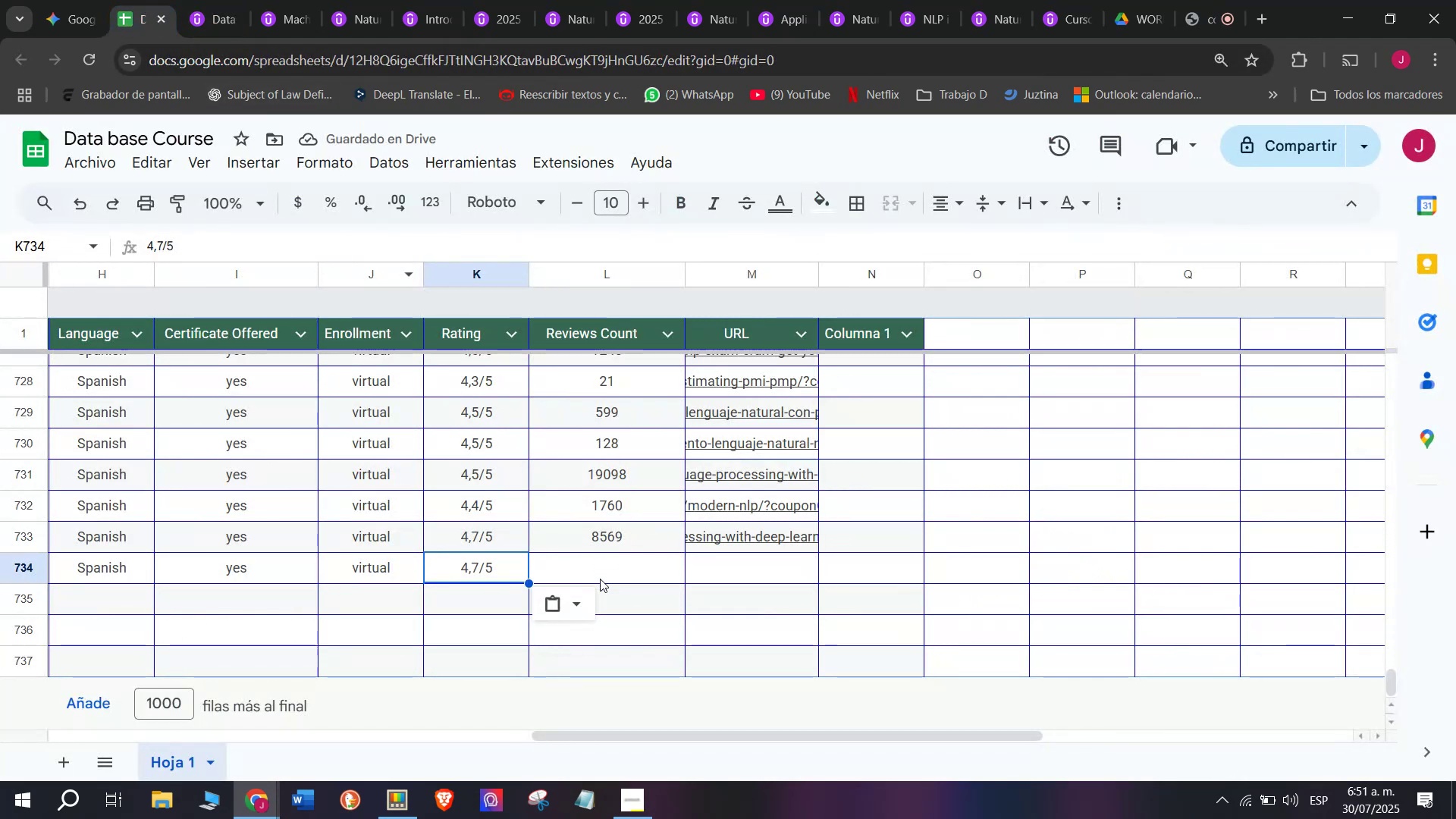 
left_click([600, 579])
 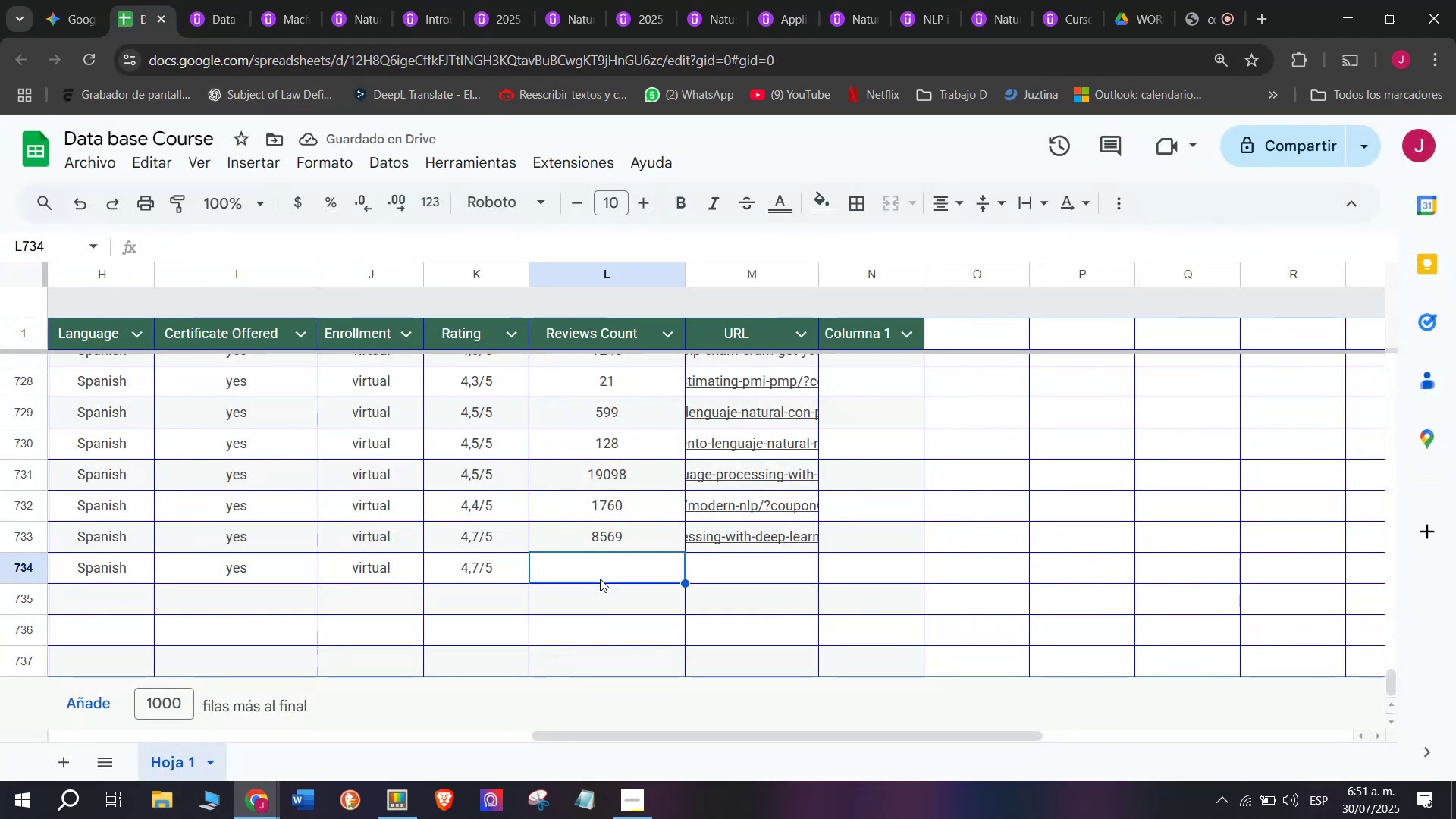 
type(12897)
 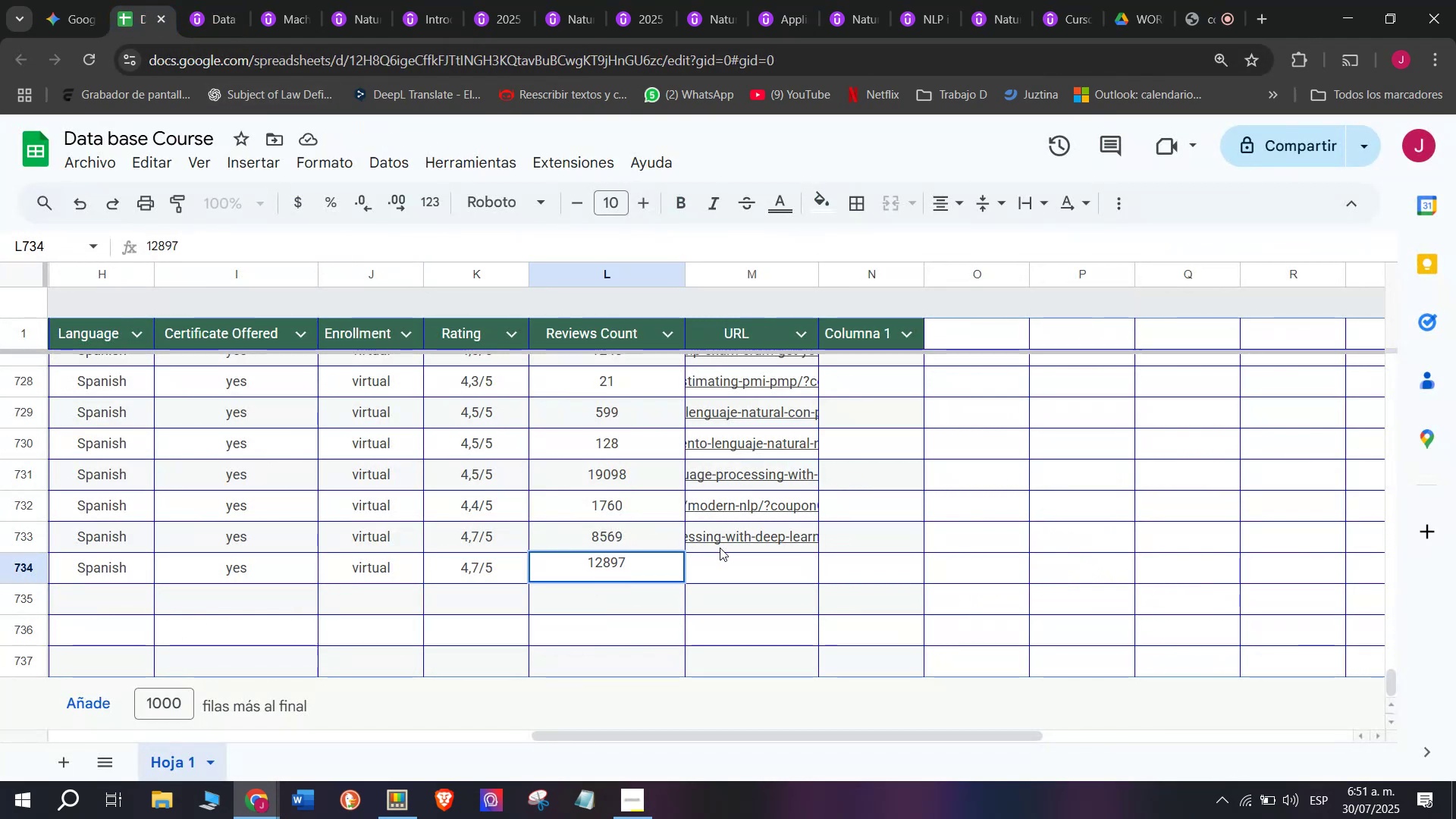 
left_click([736, 566])
 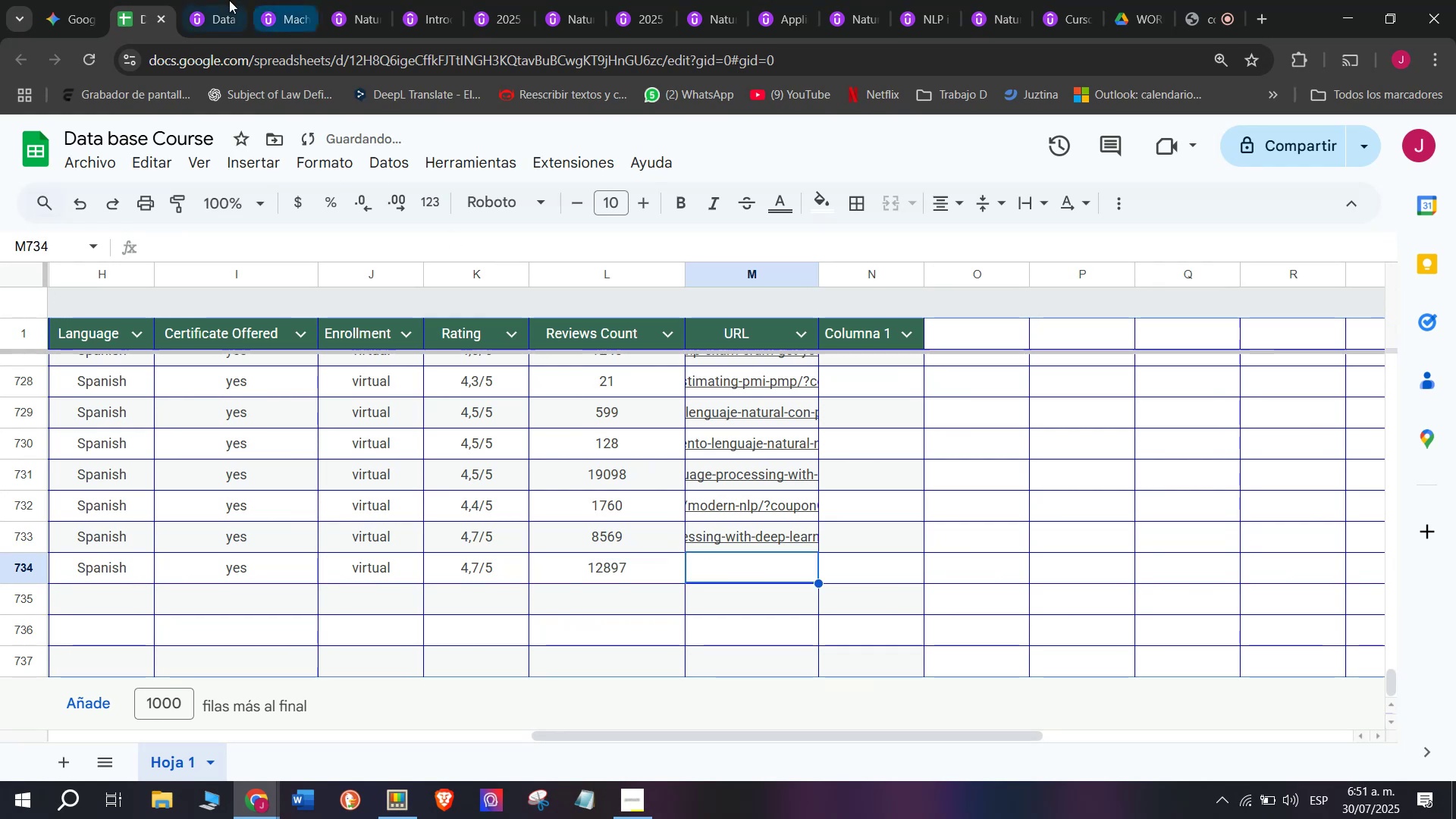 
left_click([215, 0])
 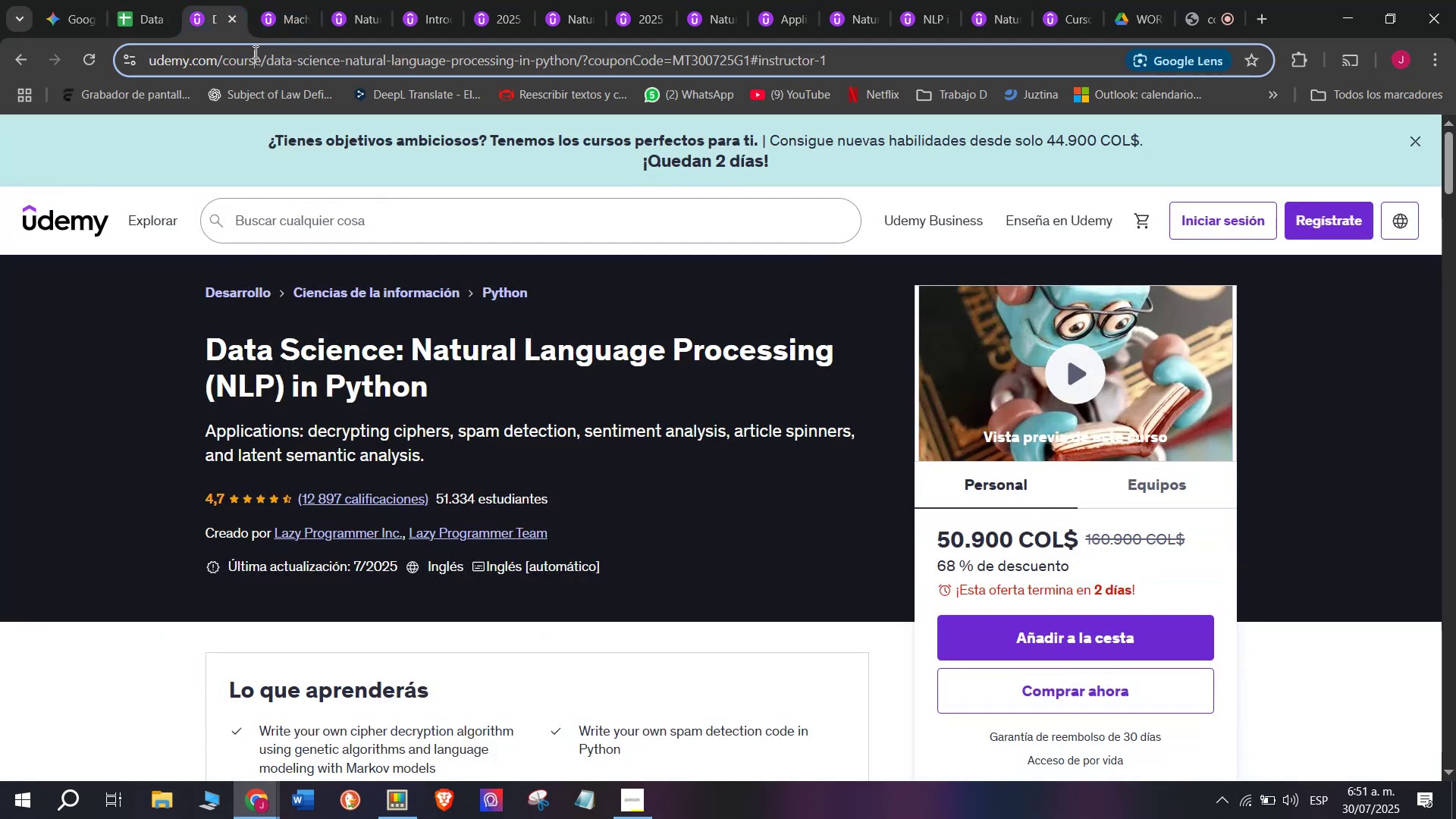 
double_click([254, 52])
 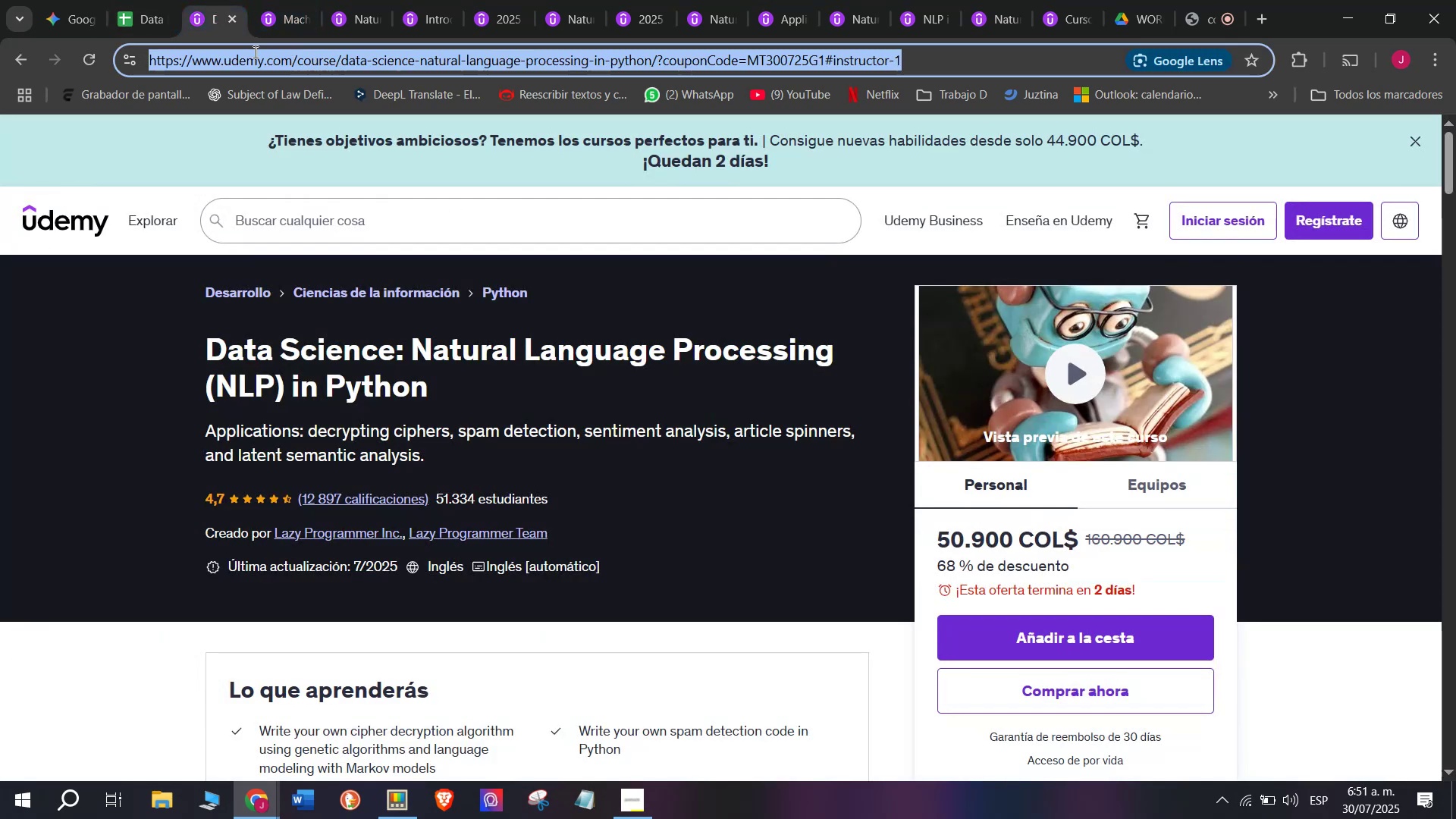 
triple_click([254, 52])
 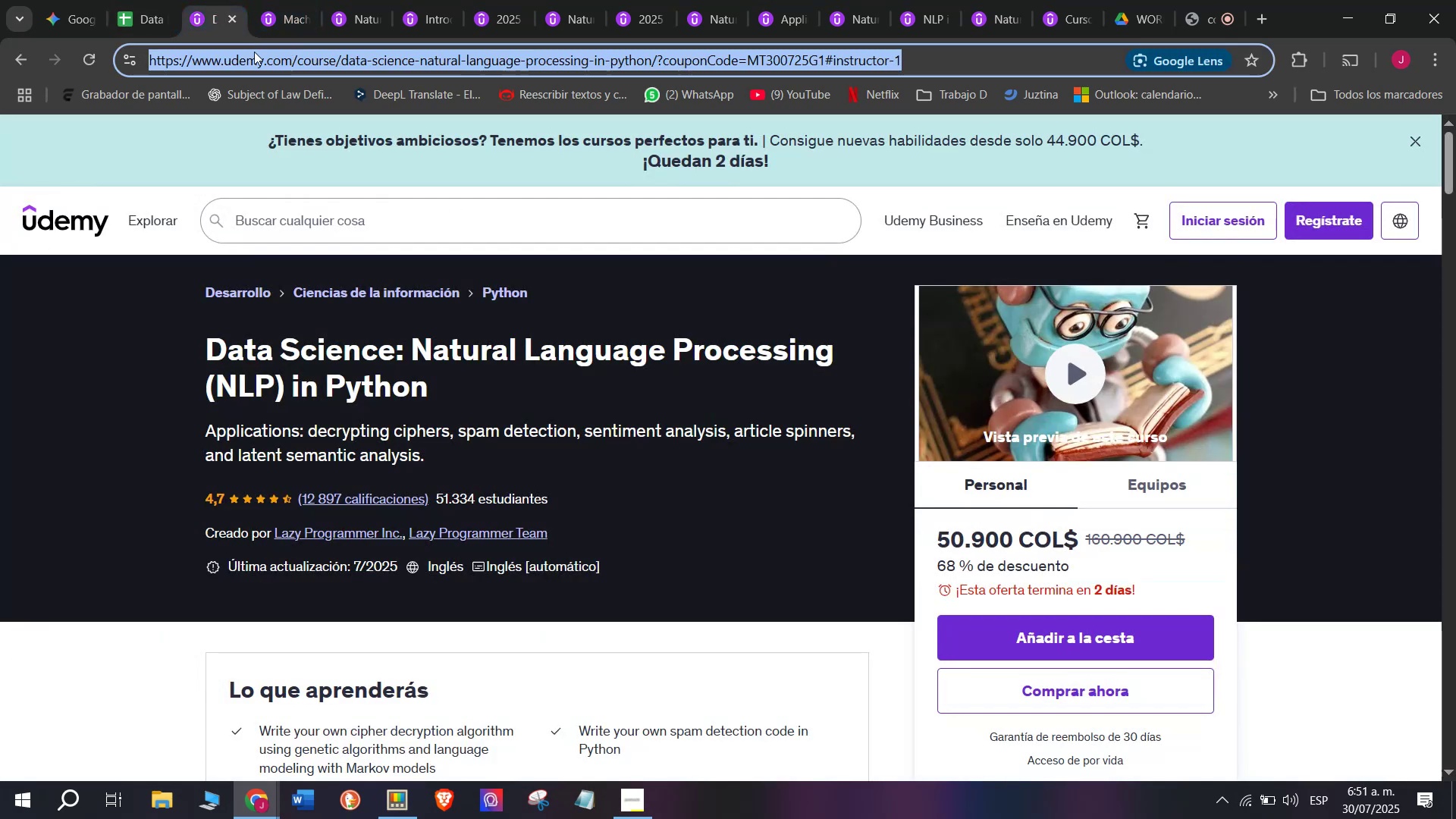 
key(Control+ControlLeft)
 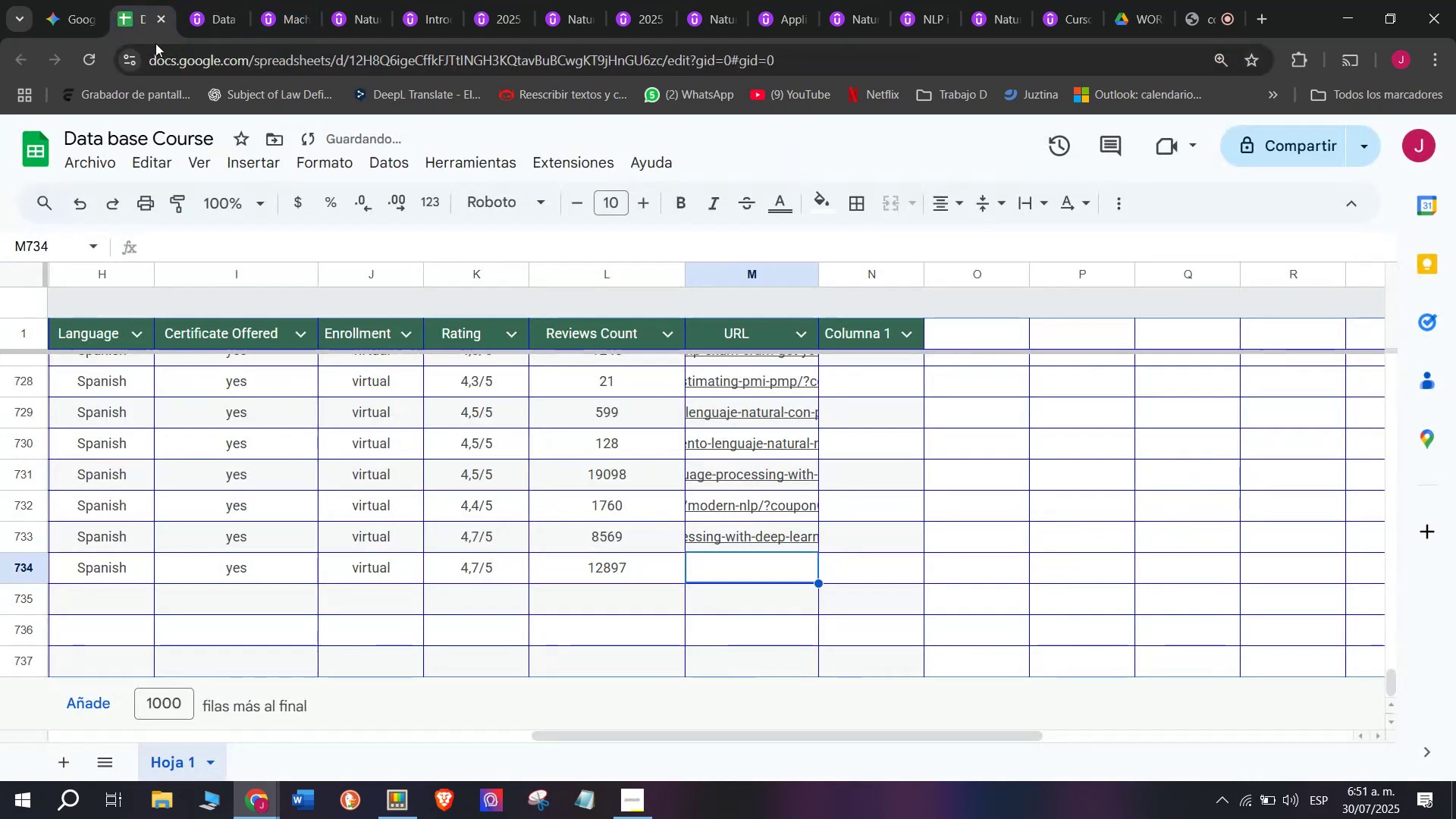 
key(Break)
 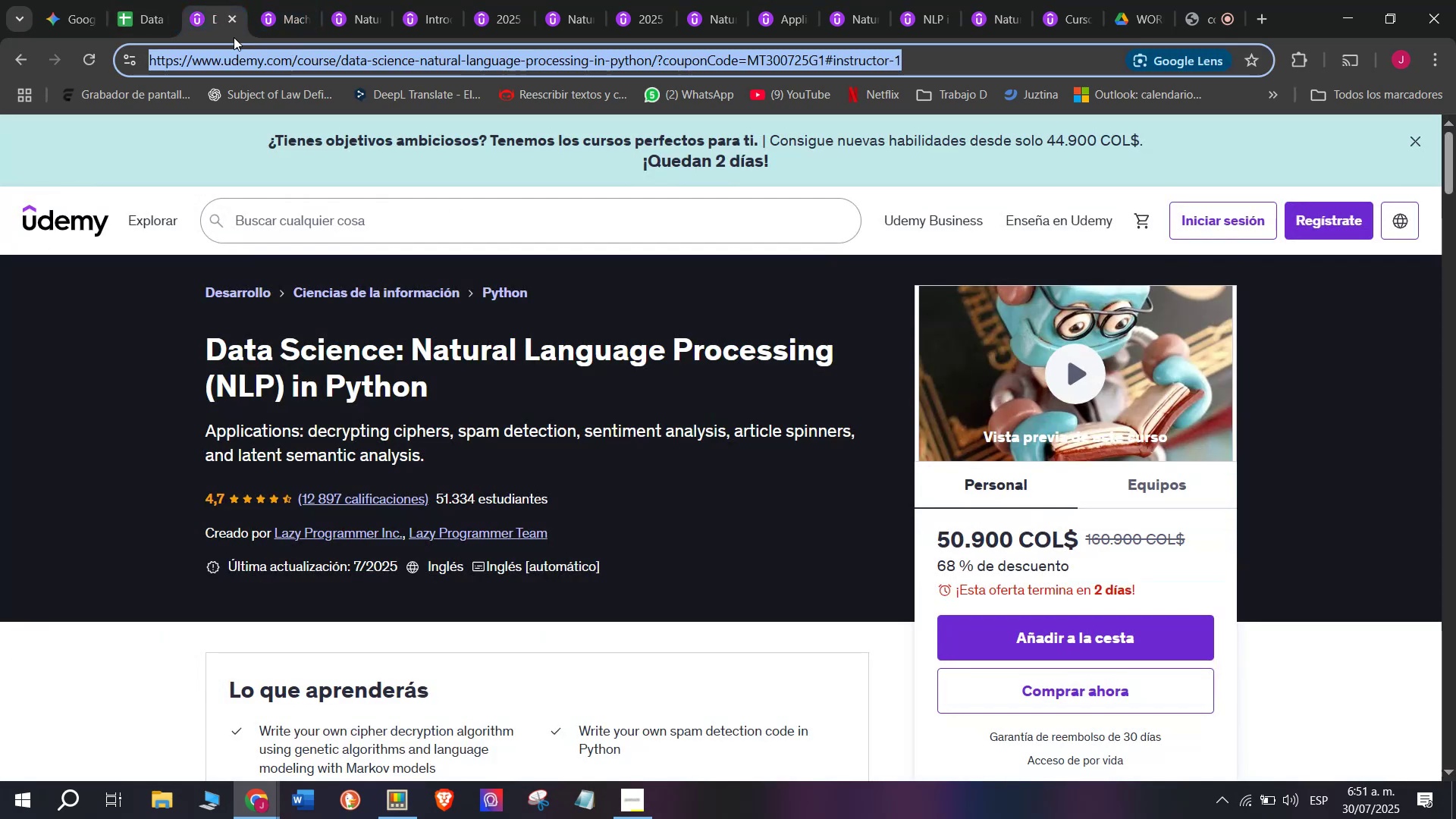 
key(Control+C)
 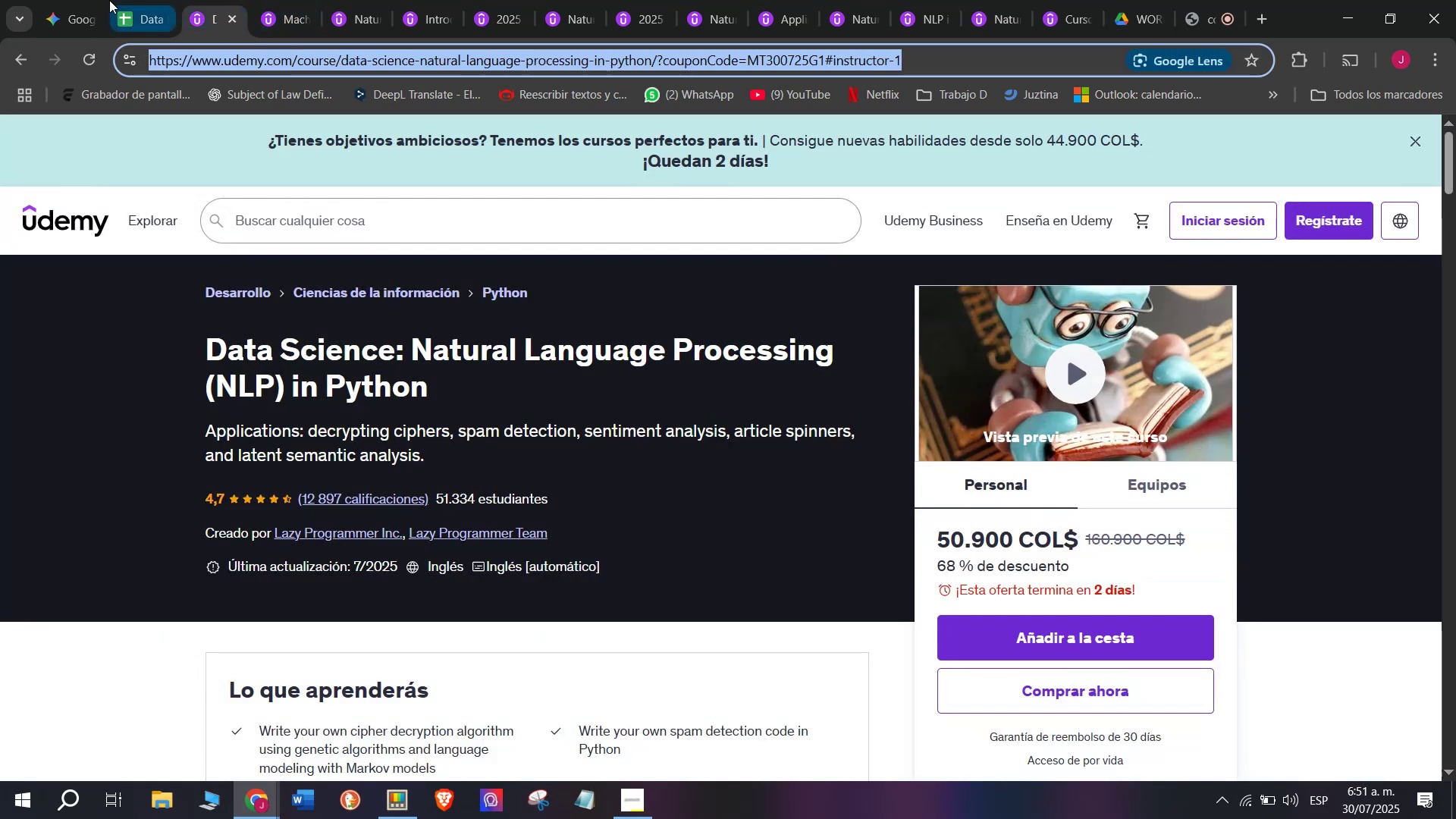 
left_click([109, 0])
 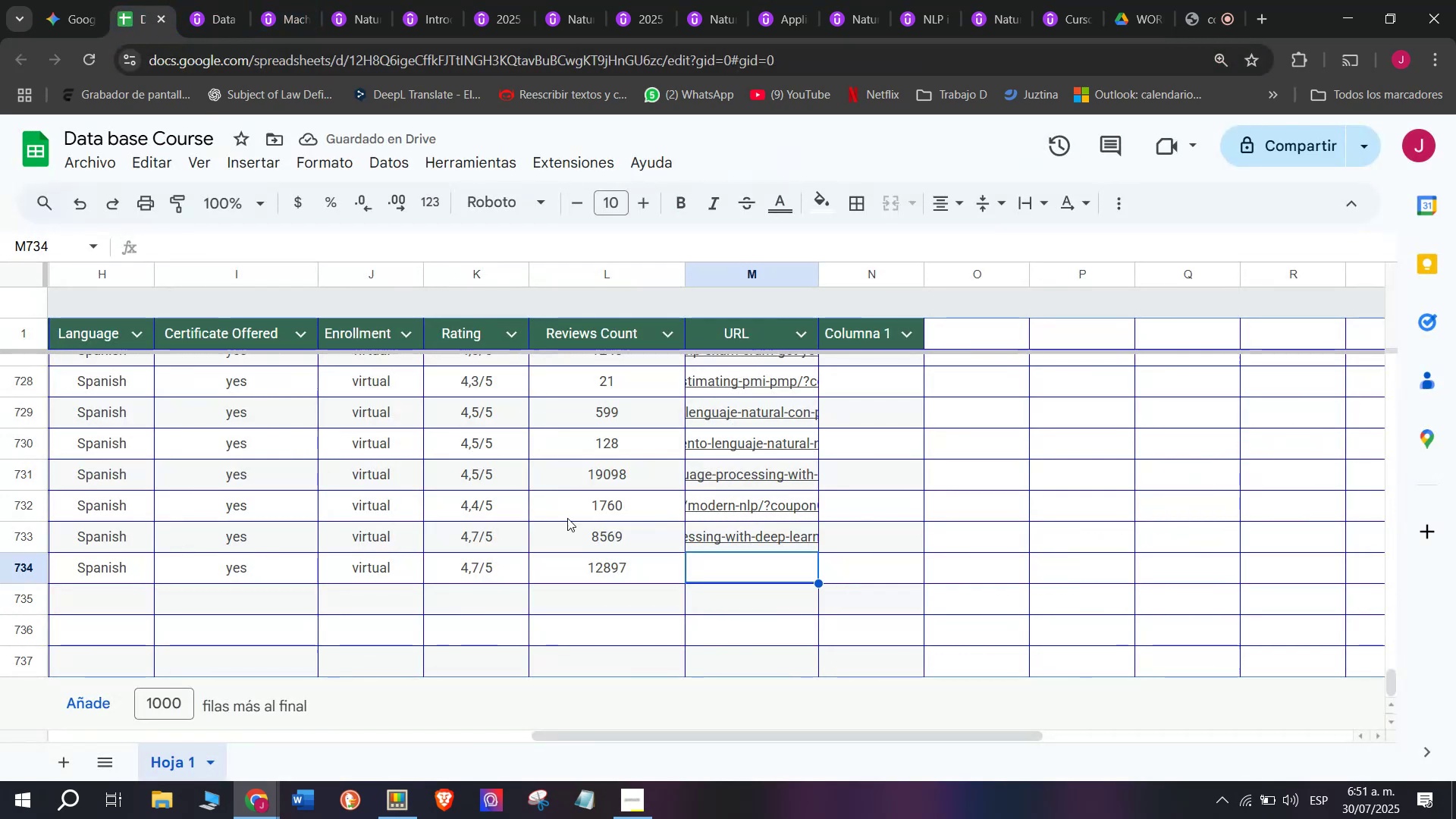 
key(Control+ControlLeft)
 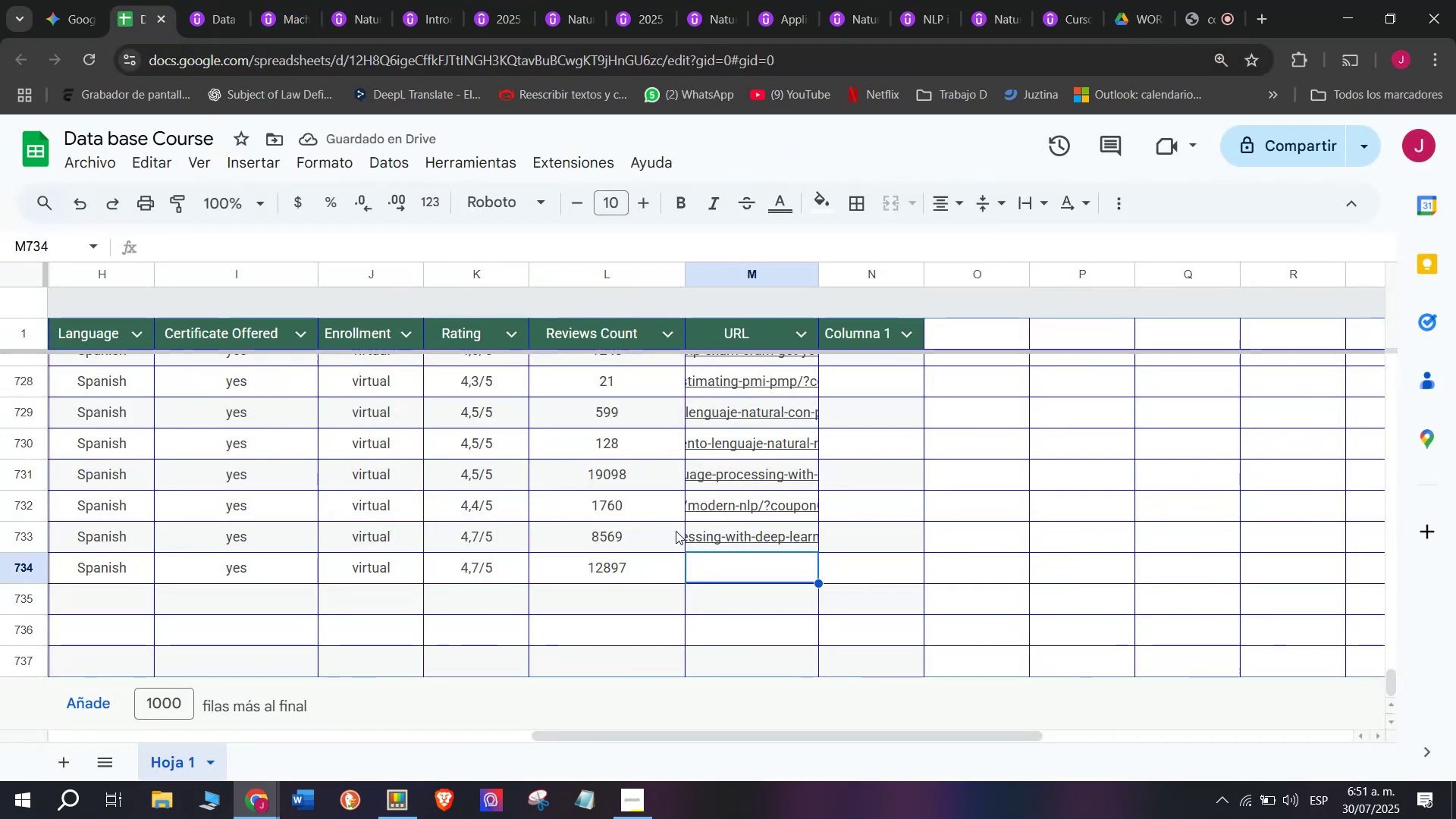 
key(Z)
 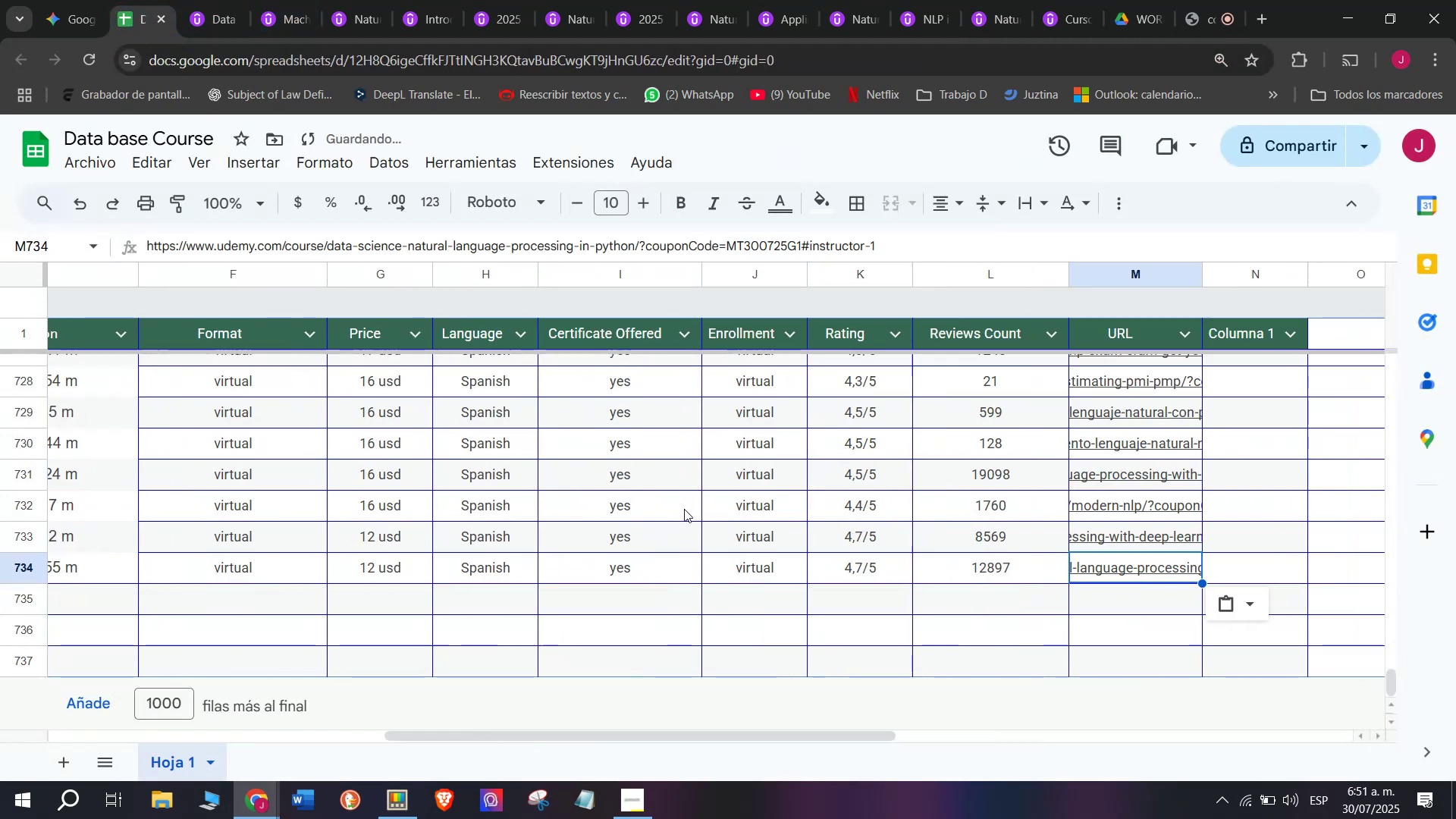 
key(Control+V)
 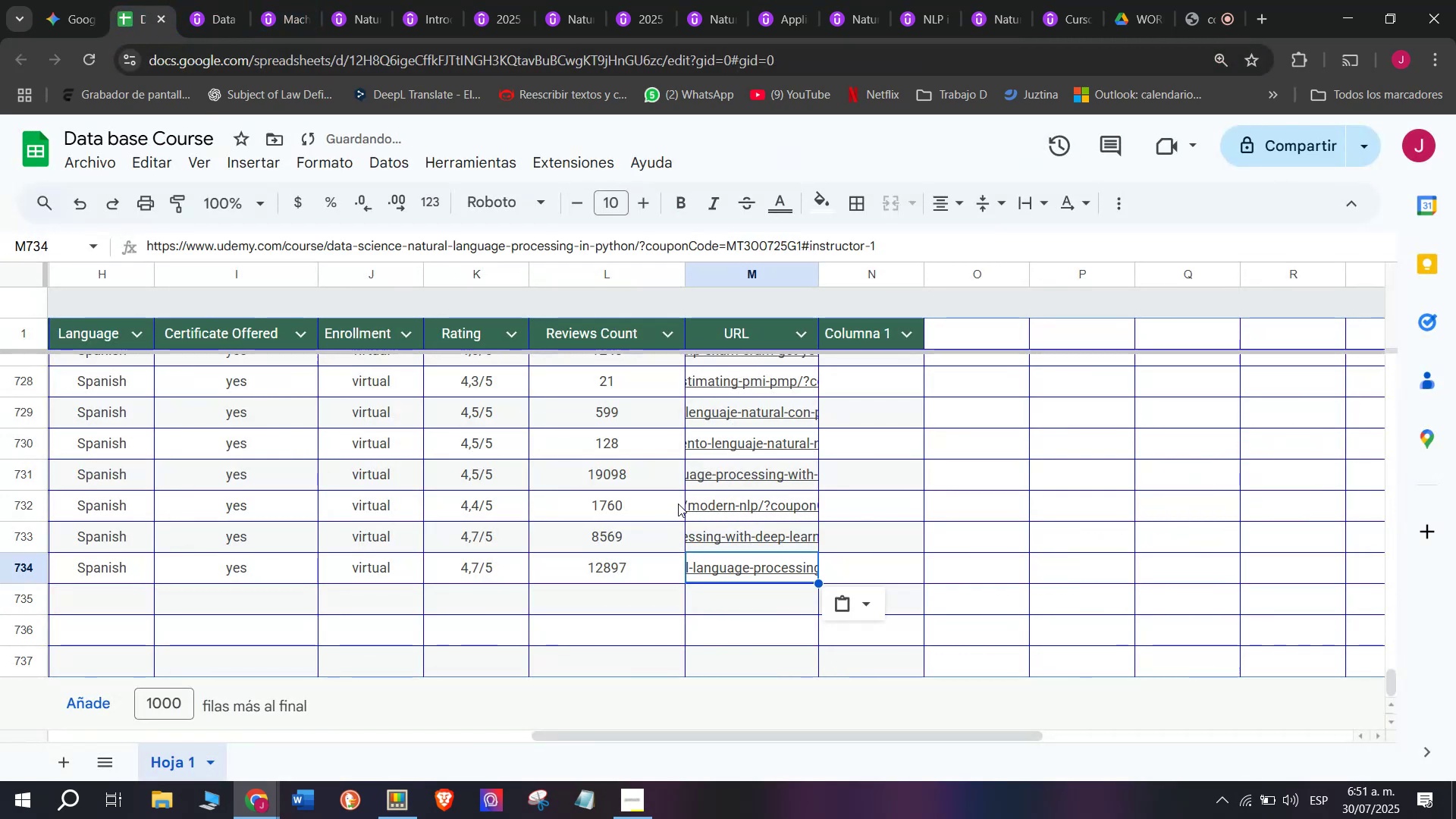 
scroll: coordinate [143, 575], scroll_direction: up, amount: 7.0
 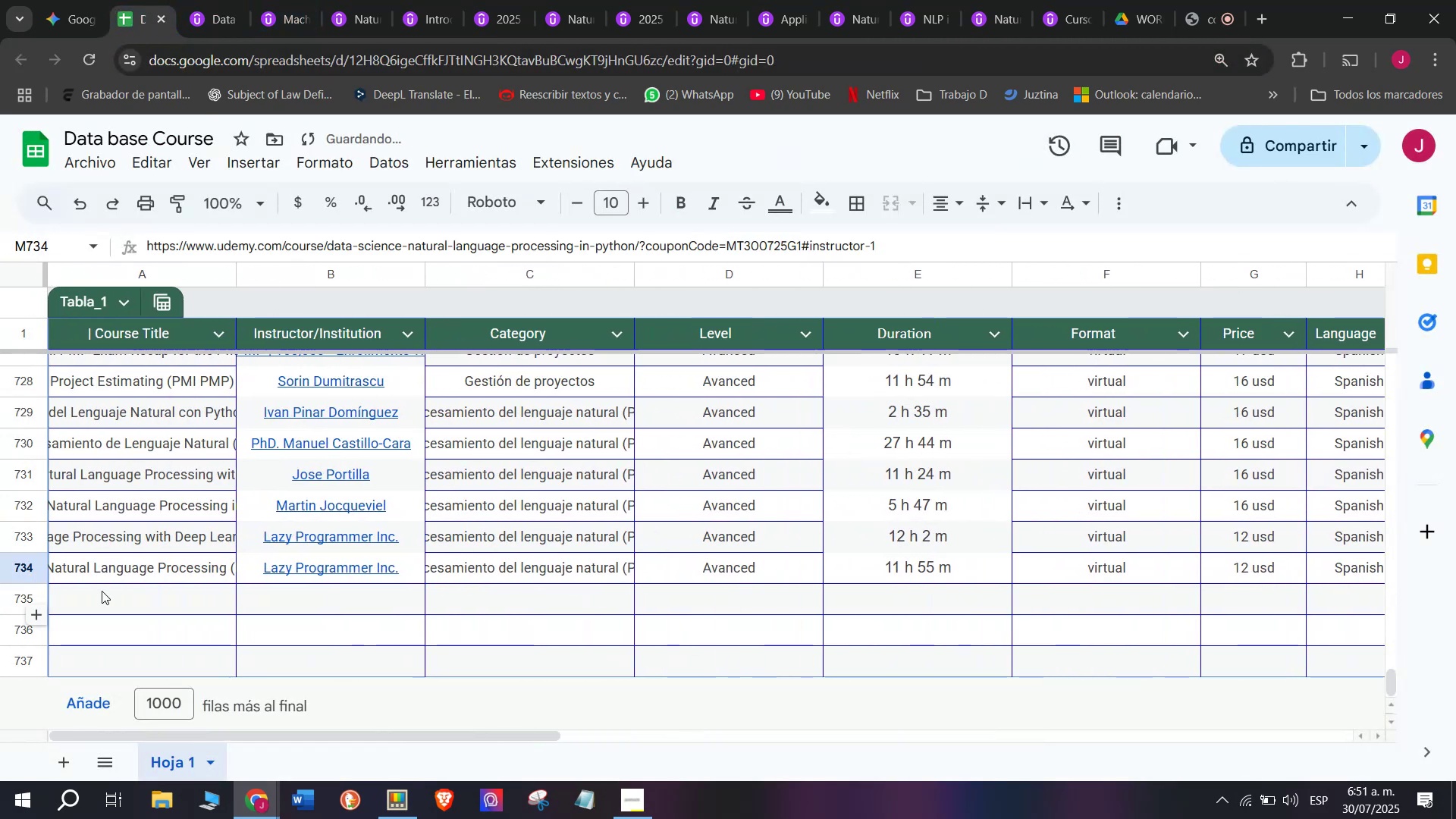 
left_click([102, 591])
 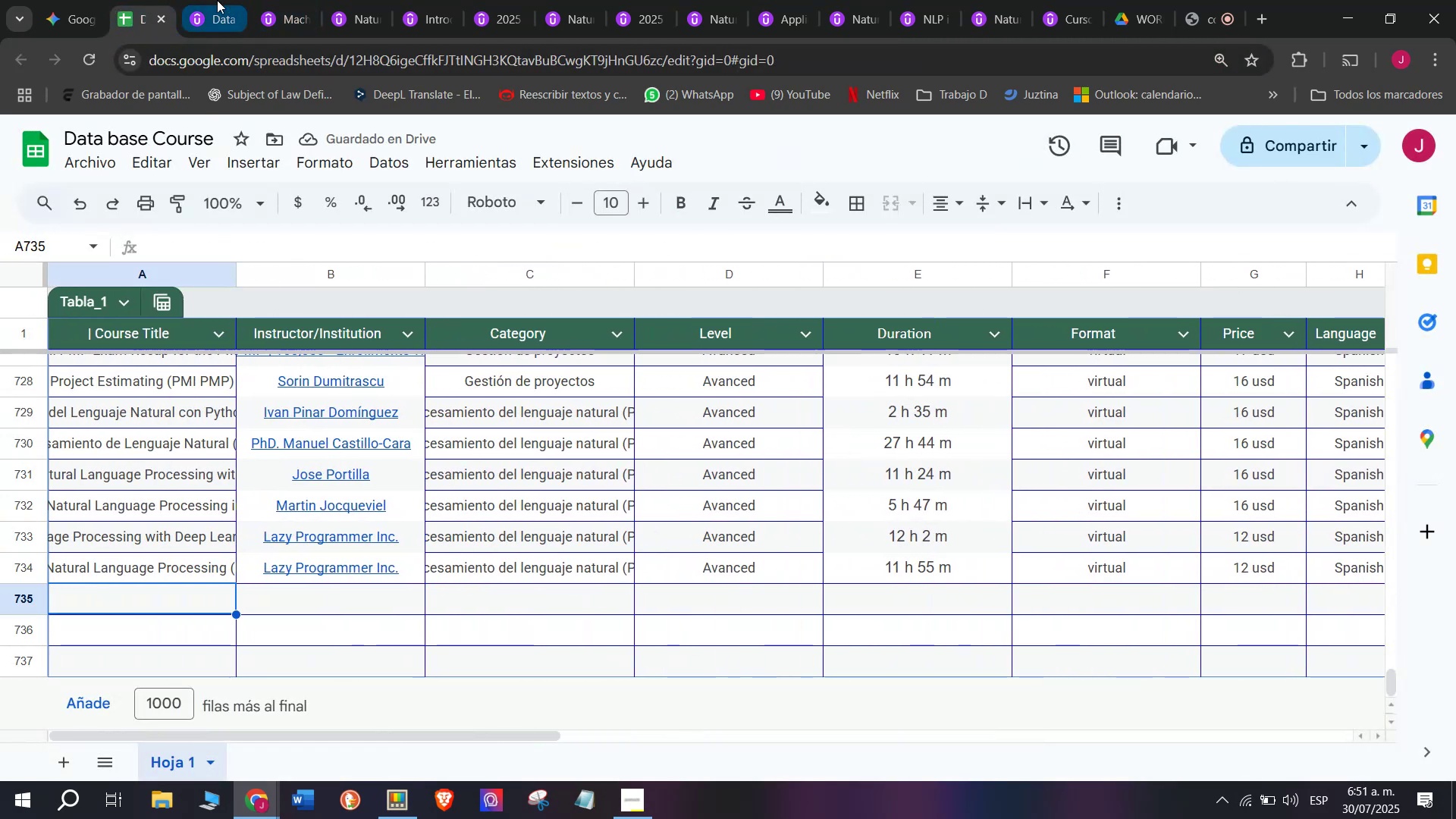 
left_click([215, 0])
 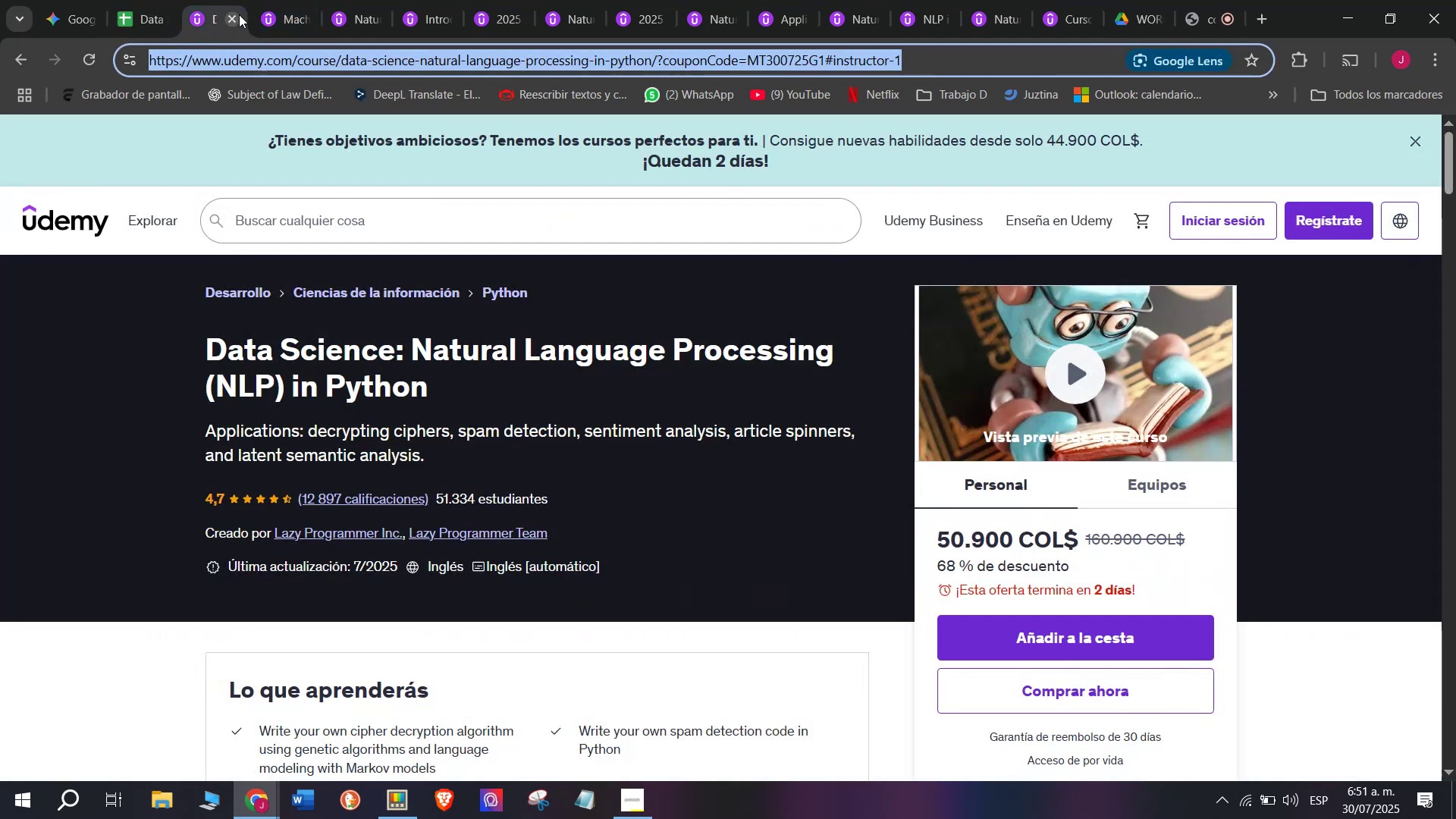 
left_click([239, 14])
 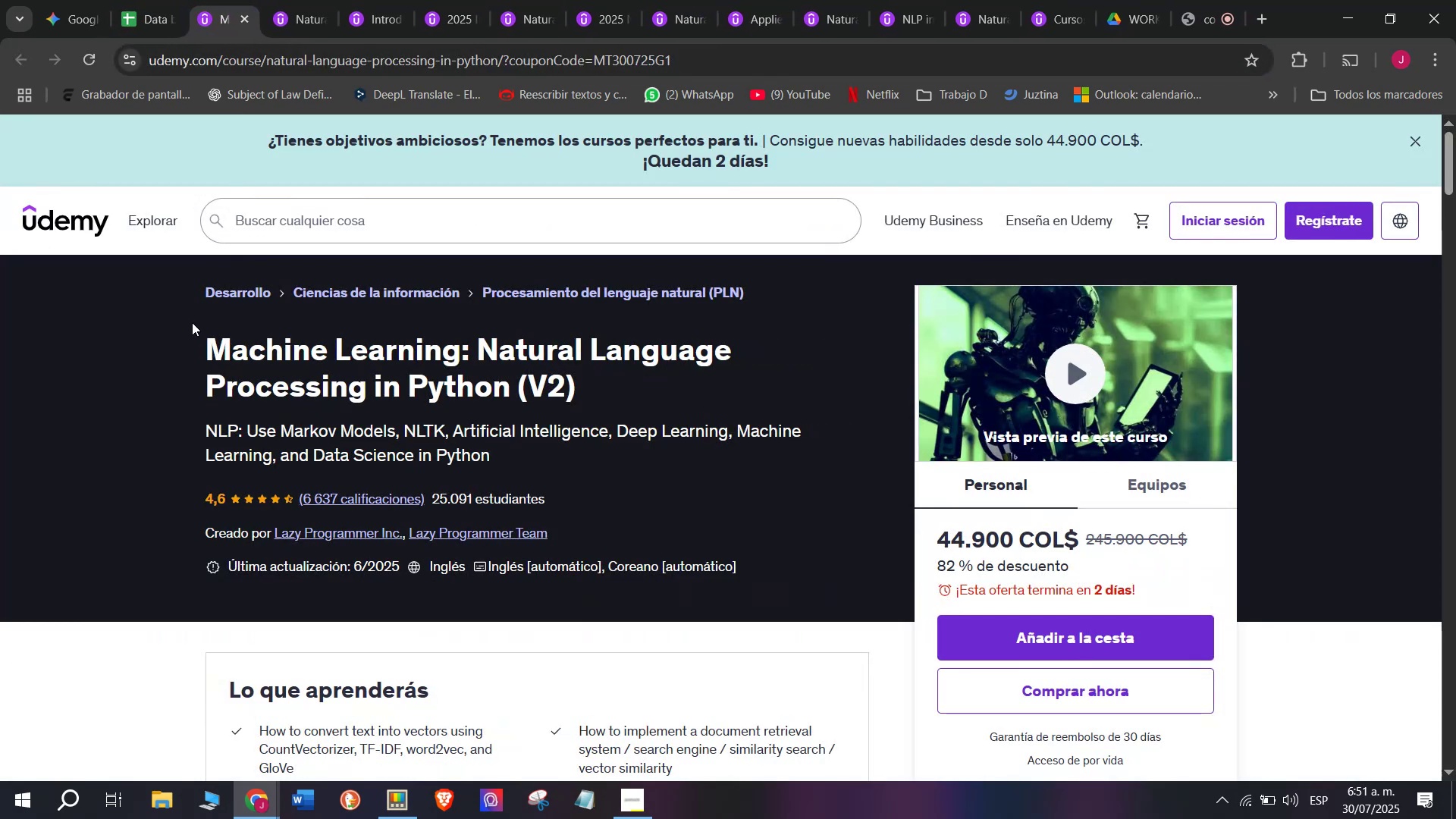 
left_click_drag(start_coordinate=[192, 343], to_coordinate=[617, 386])
 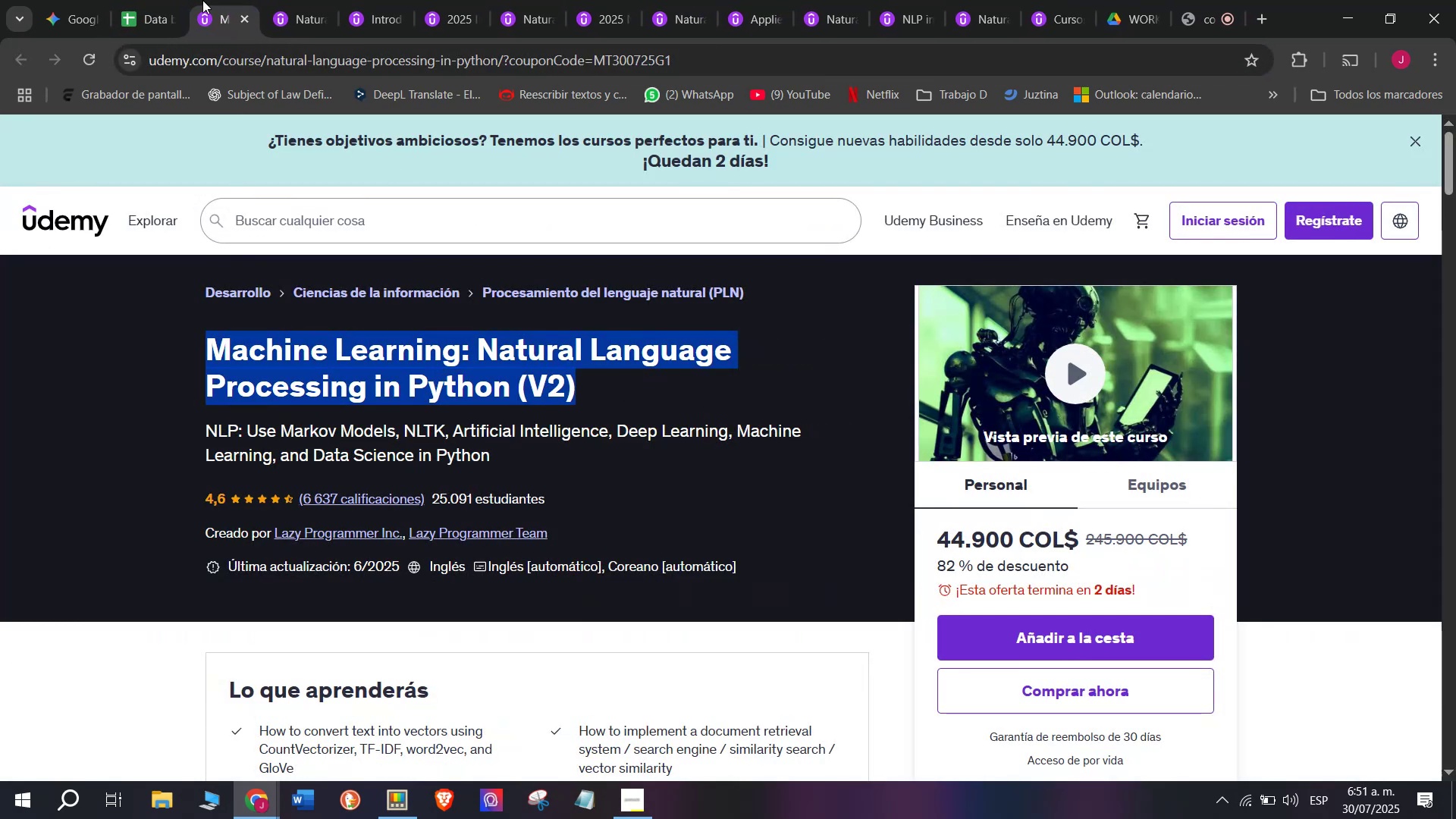 
key(Break)
 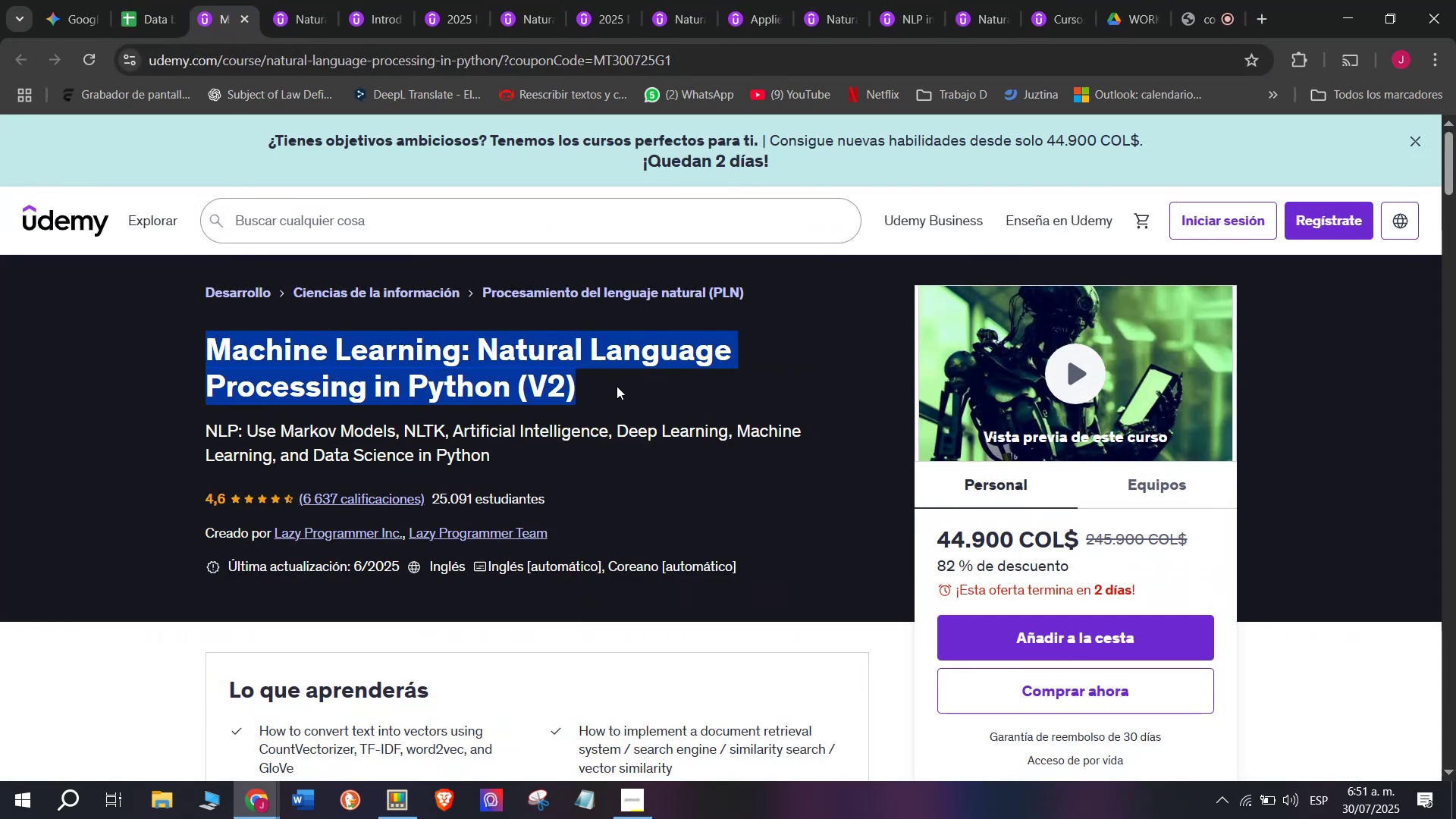 
key(Control+ControlLeft)
 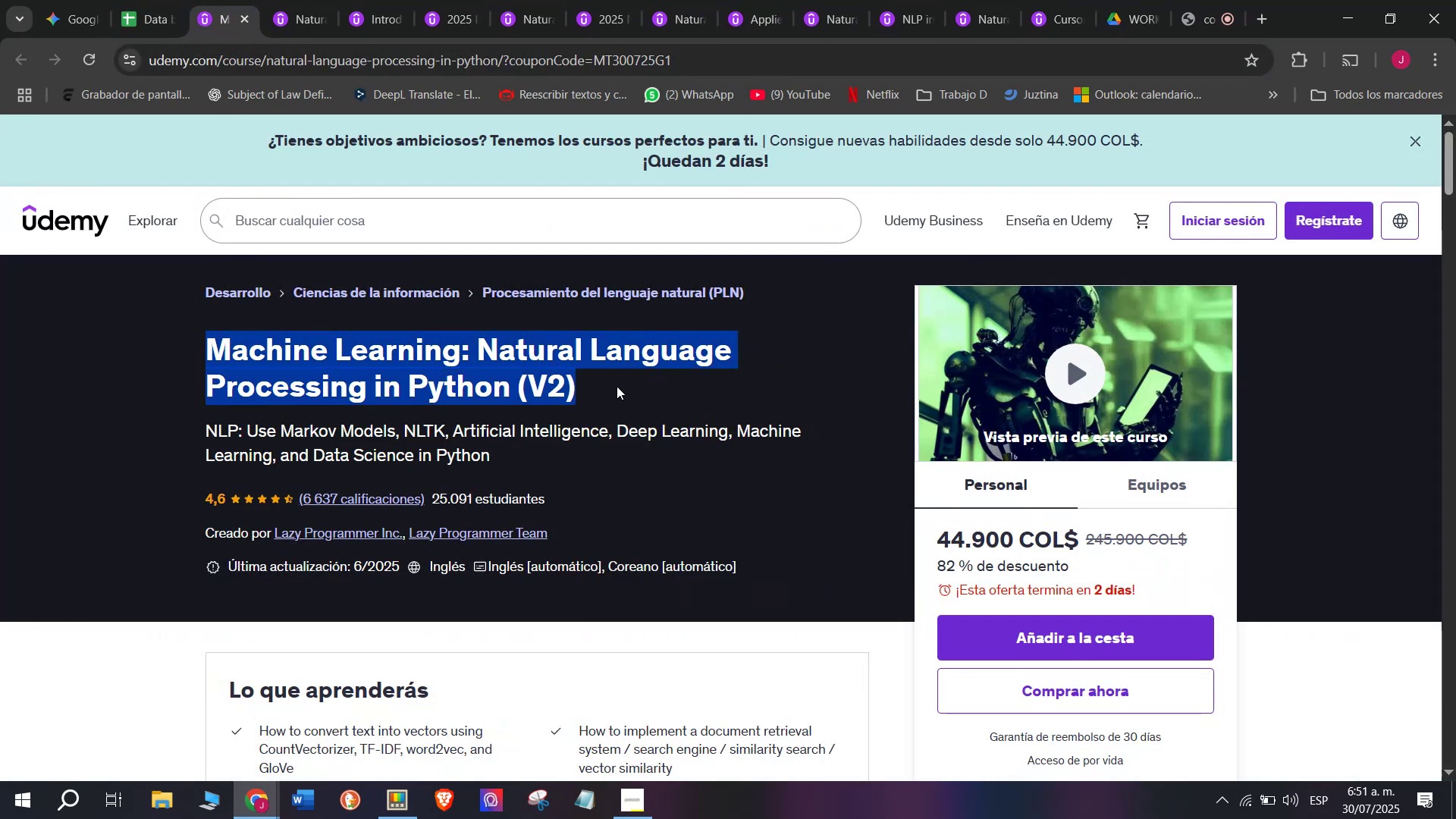 
key(Control+C)
 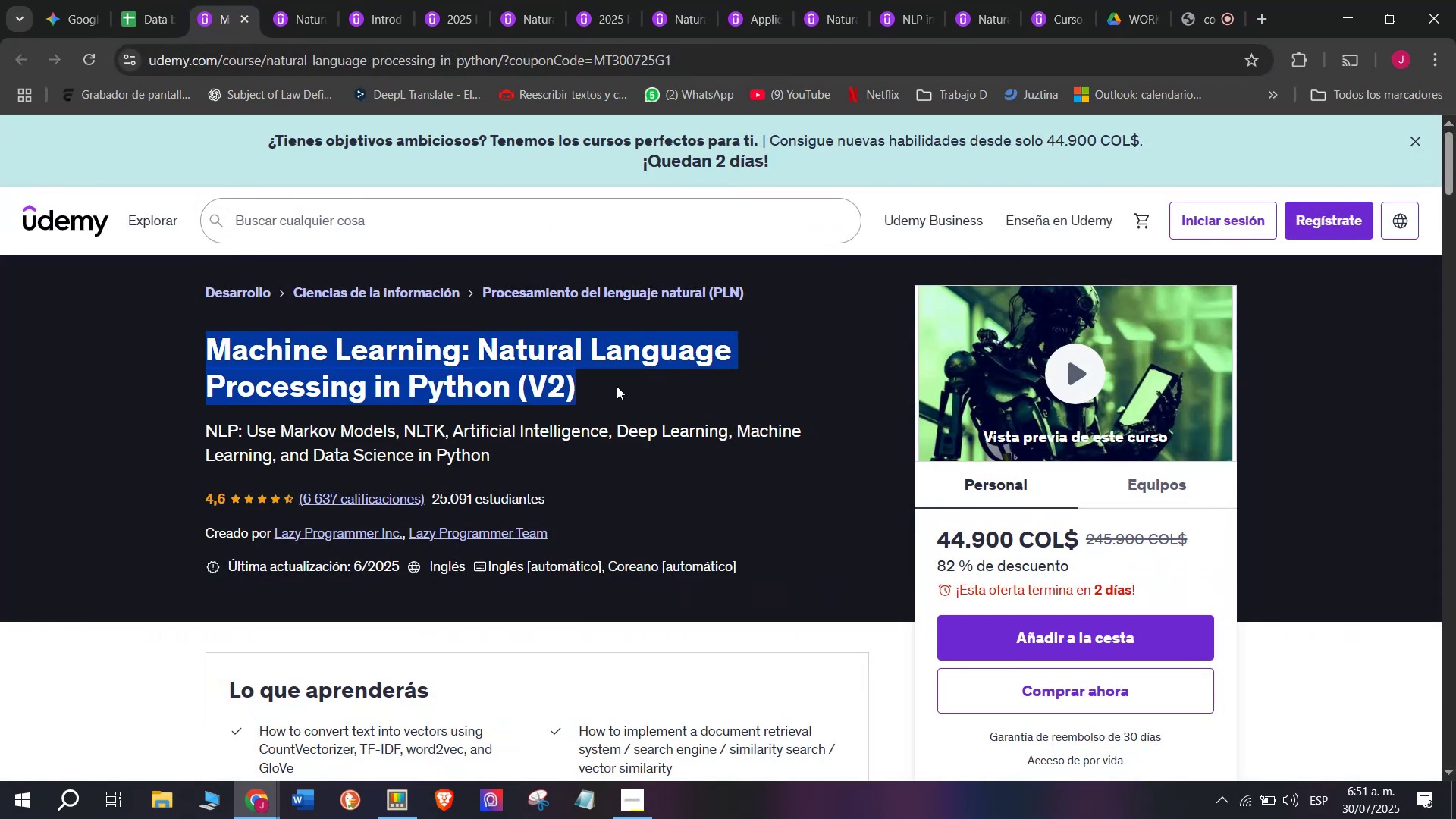 
key(Control+ControlLeft)
 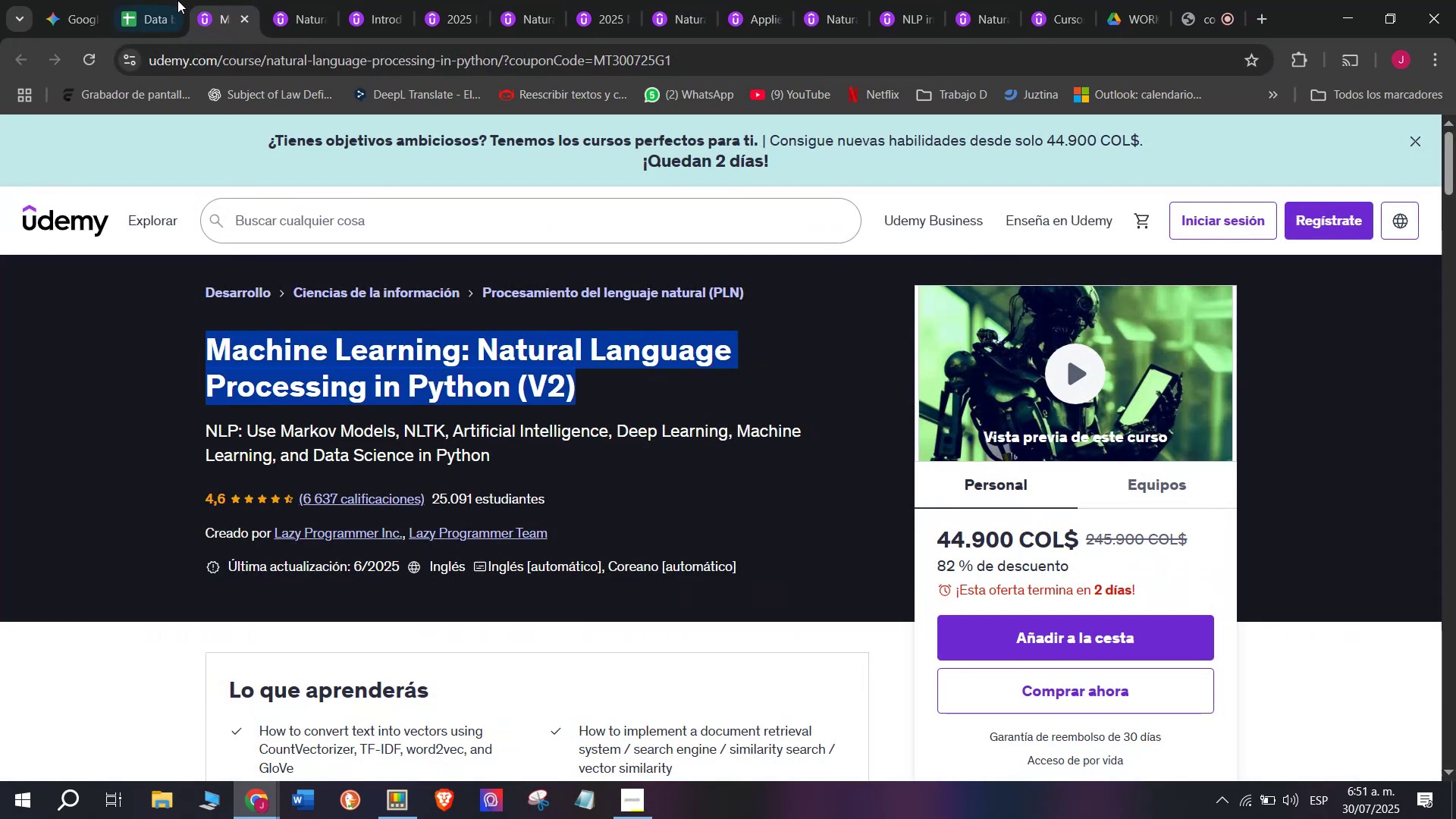 
key(Break)
 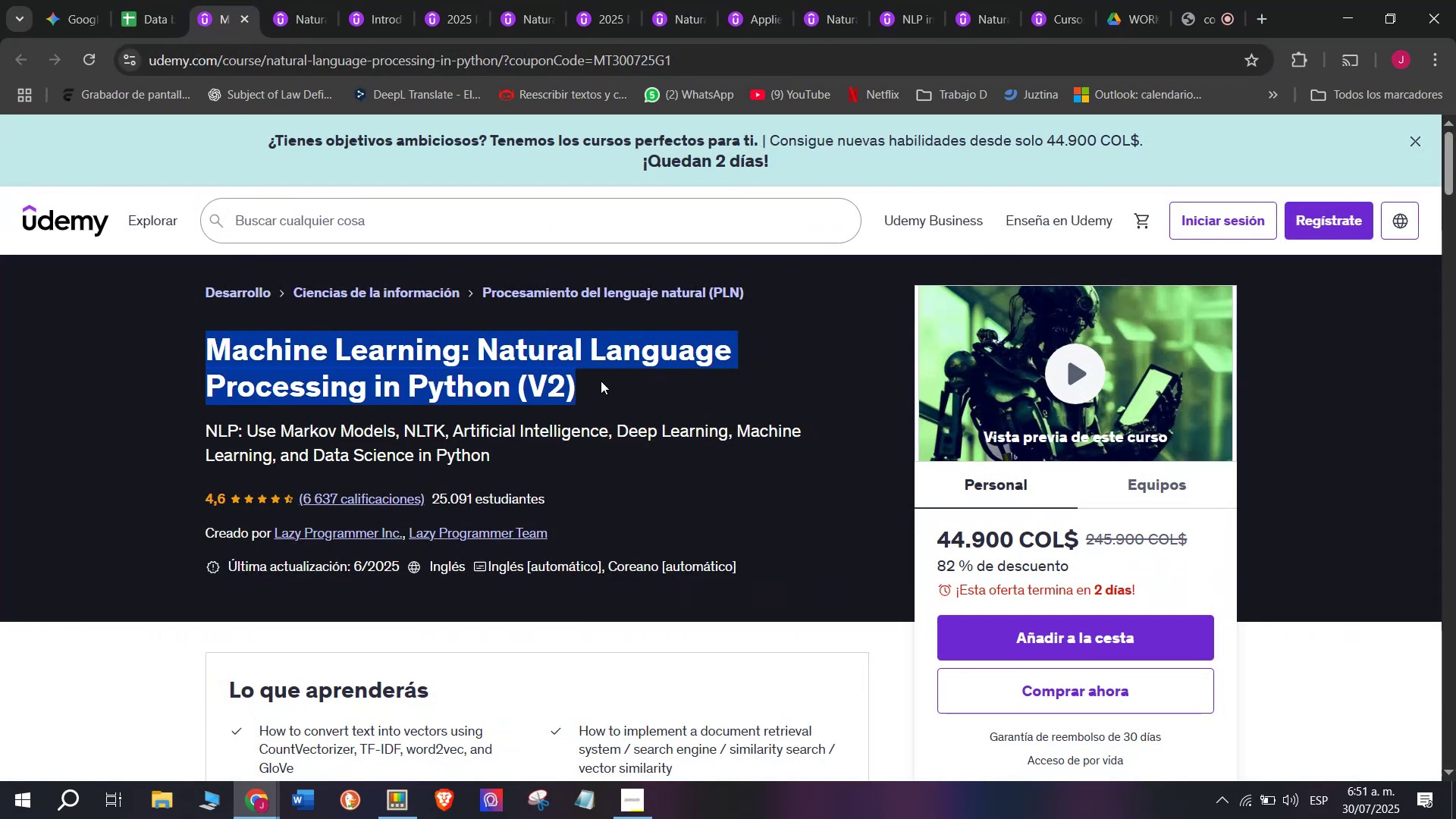 
key(Control+C)
 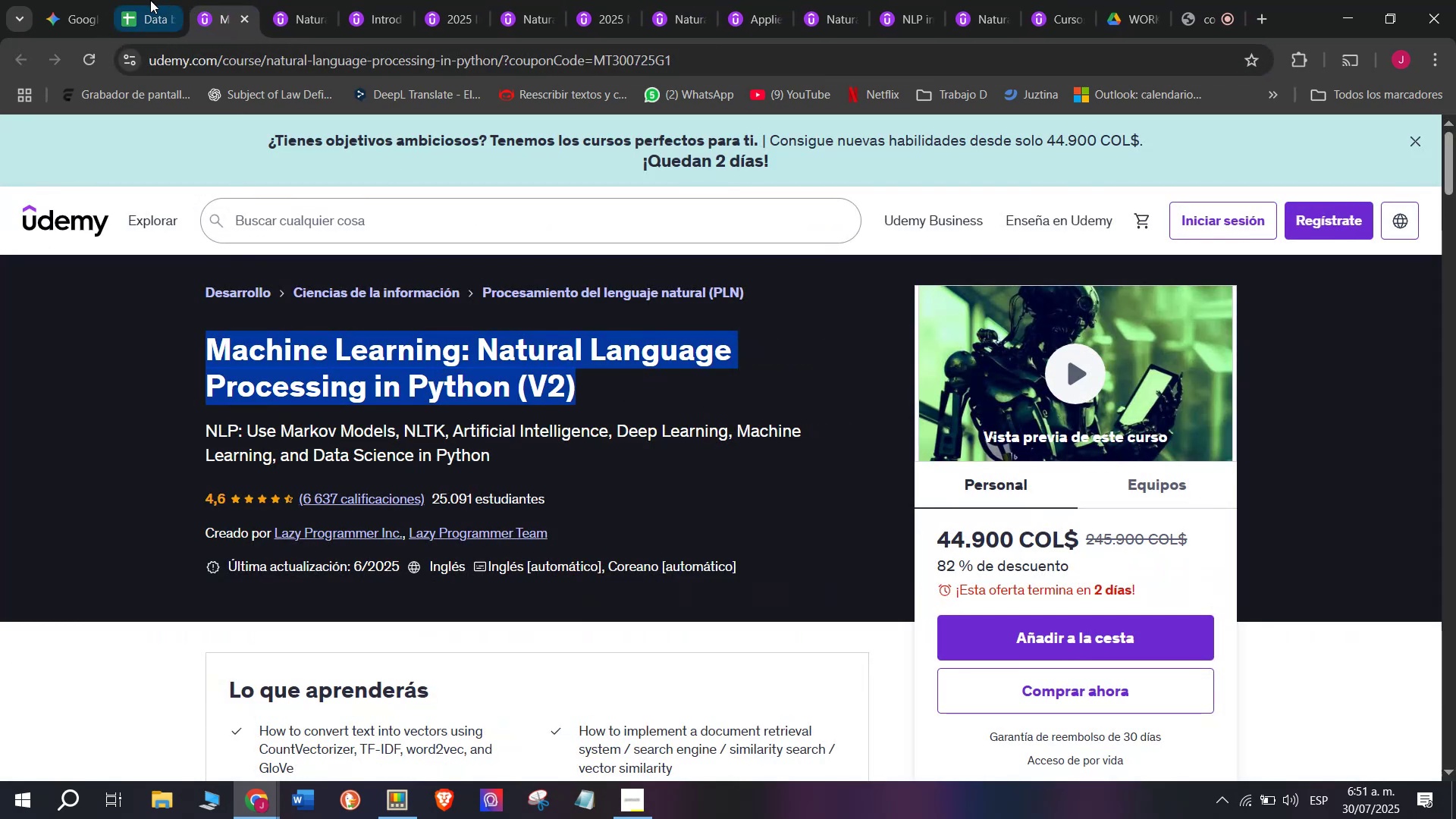 
left_click([147, 0])
 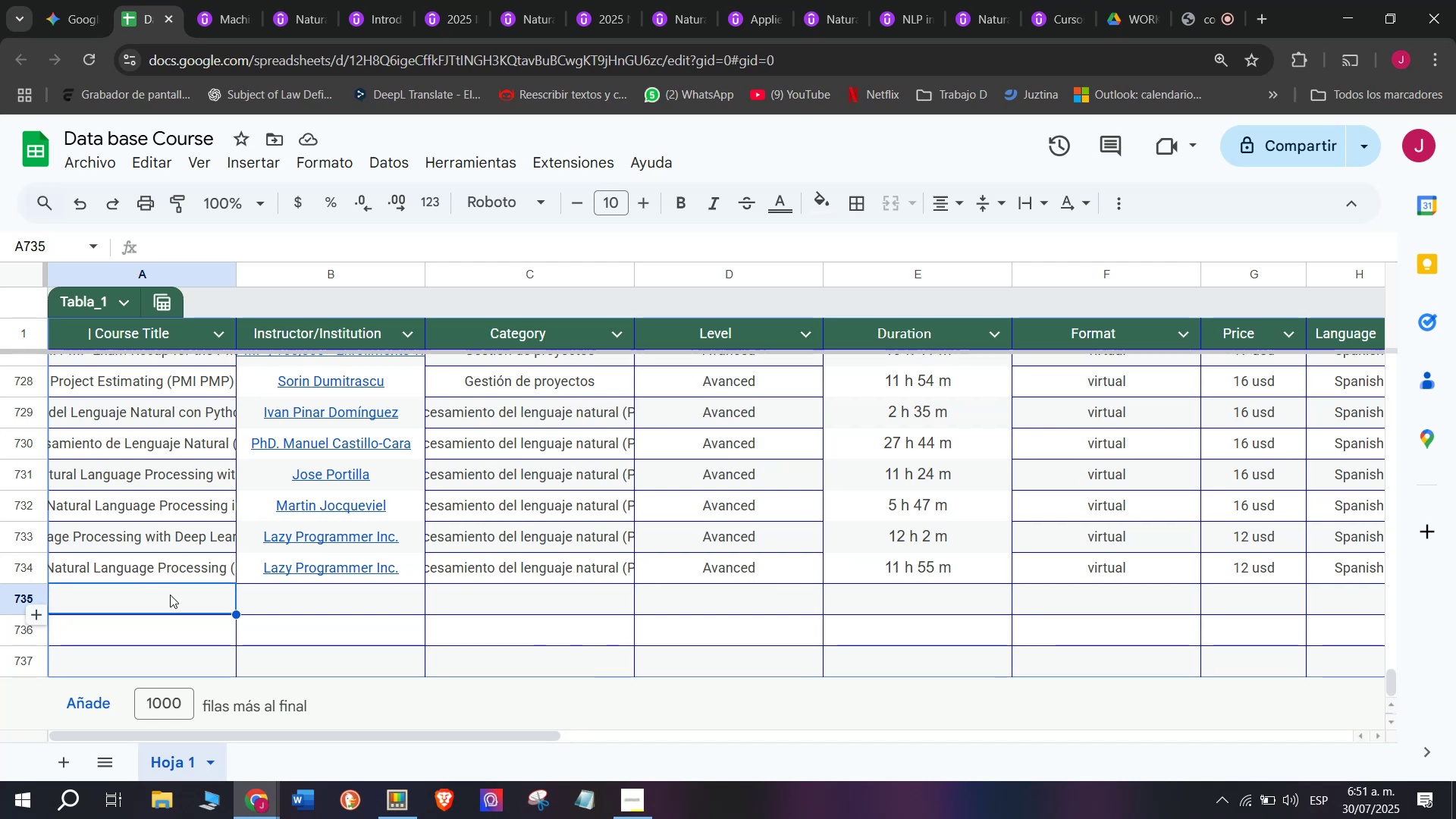 
double_click([170, 595])
 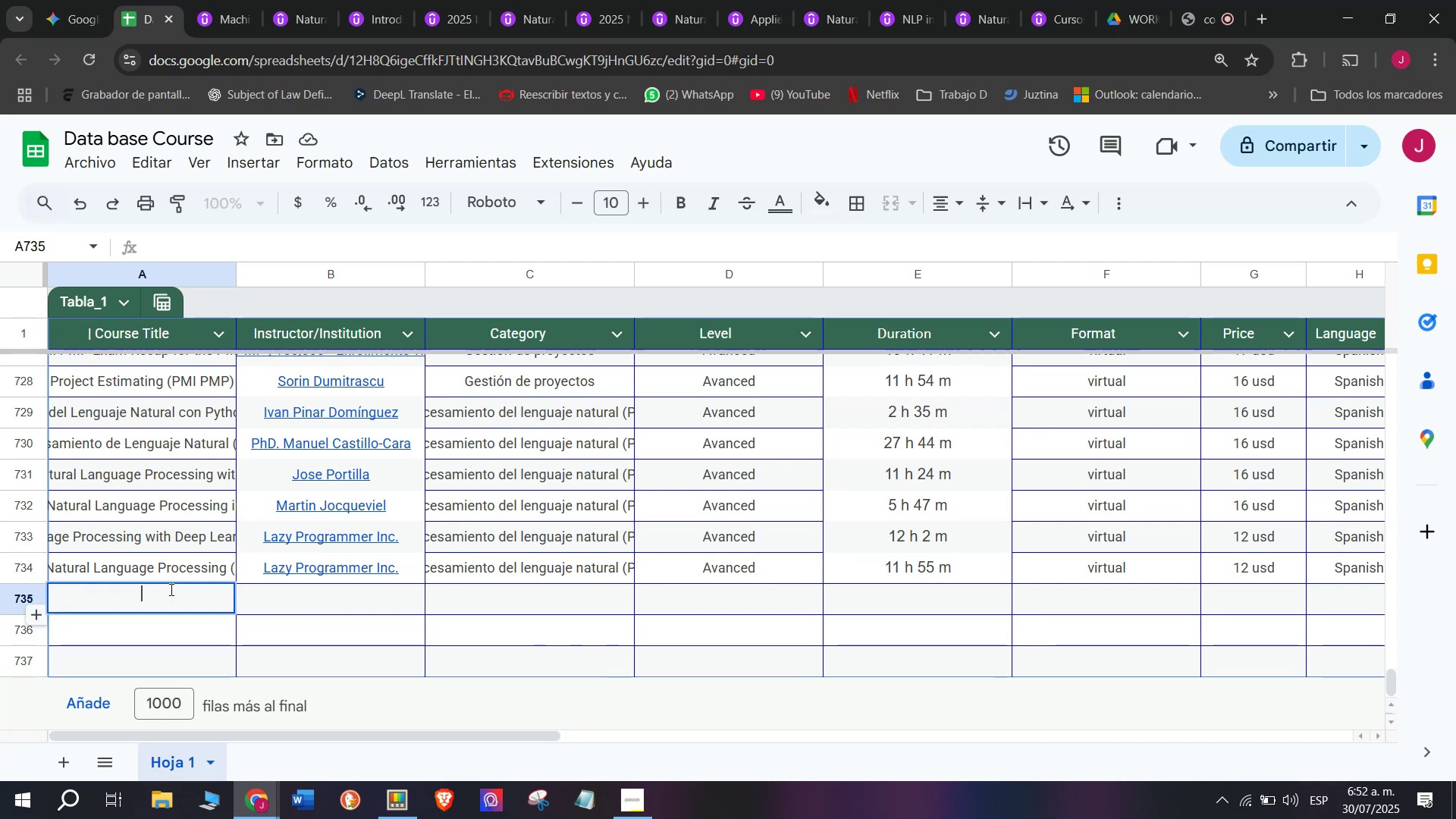 
key(Control+ControlLeft)
 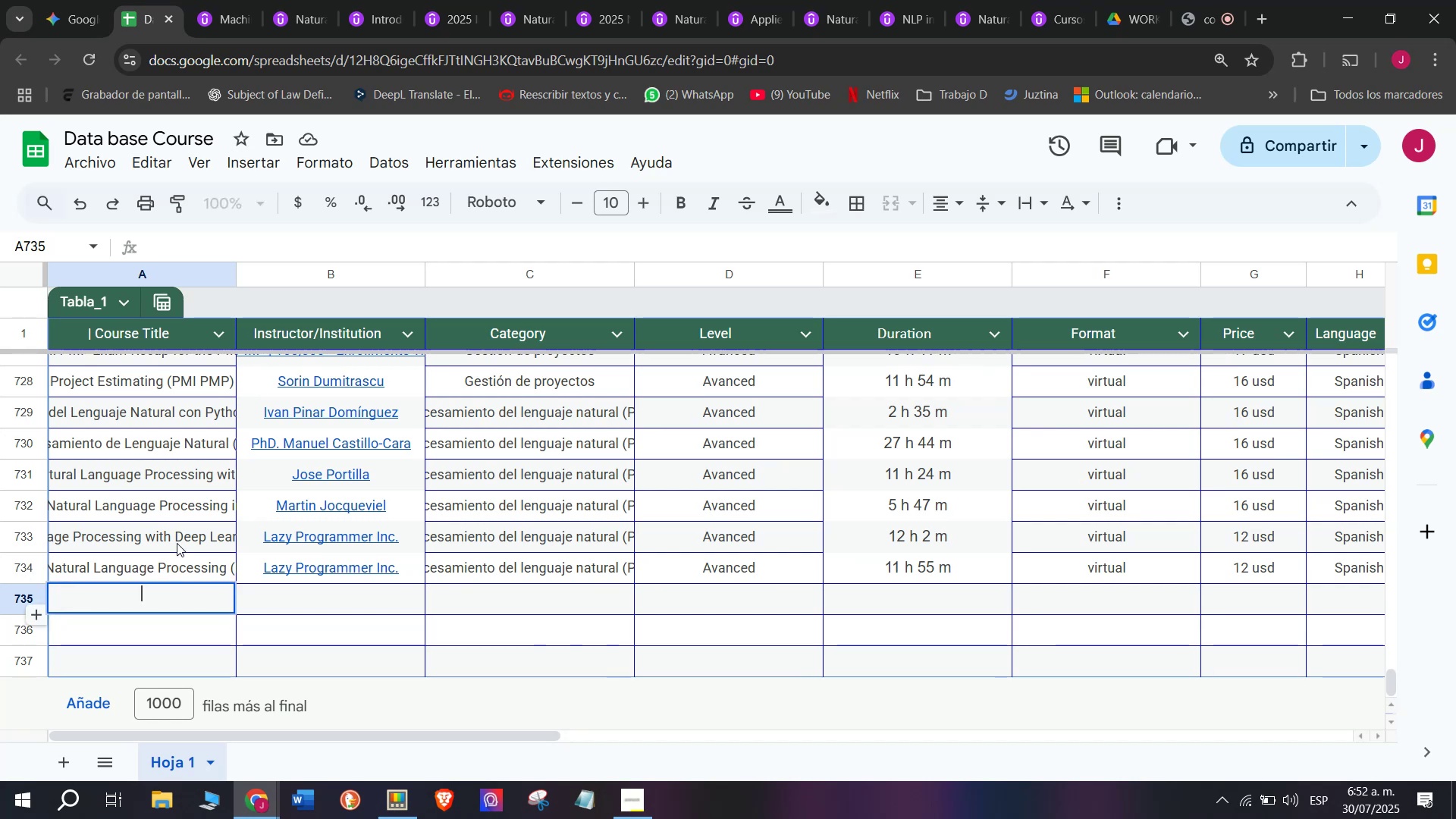 
key(Z)
 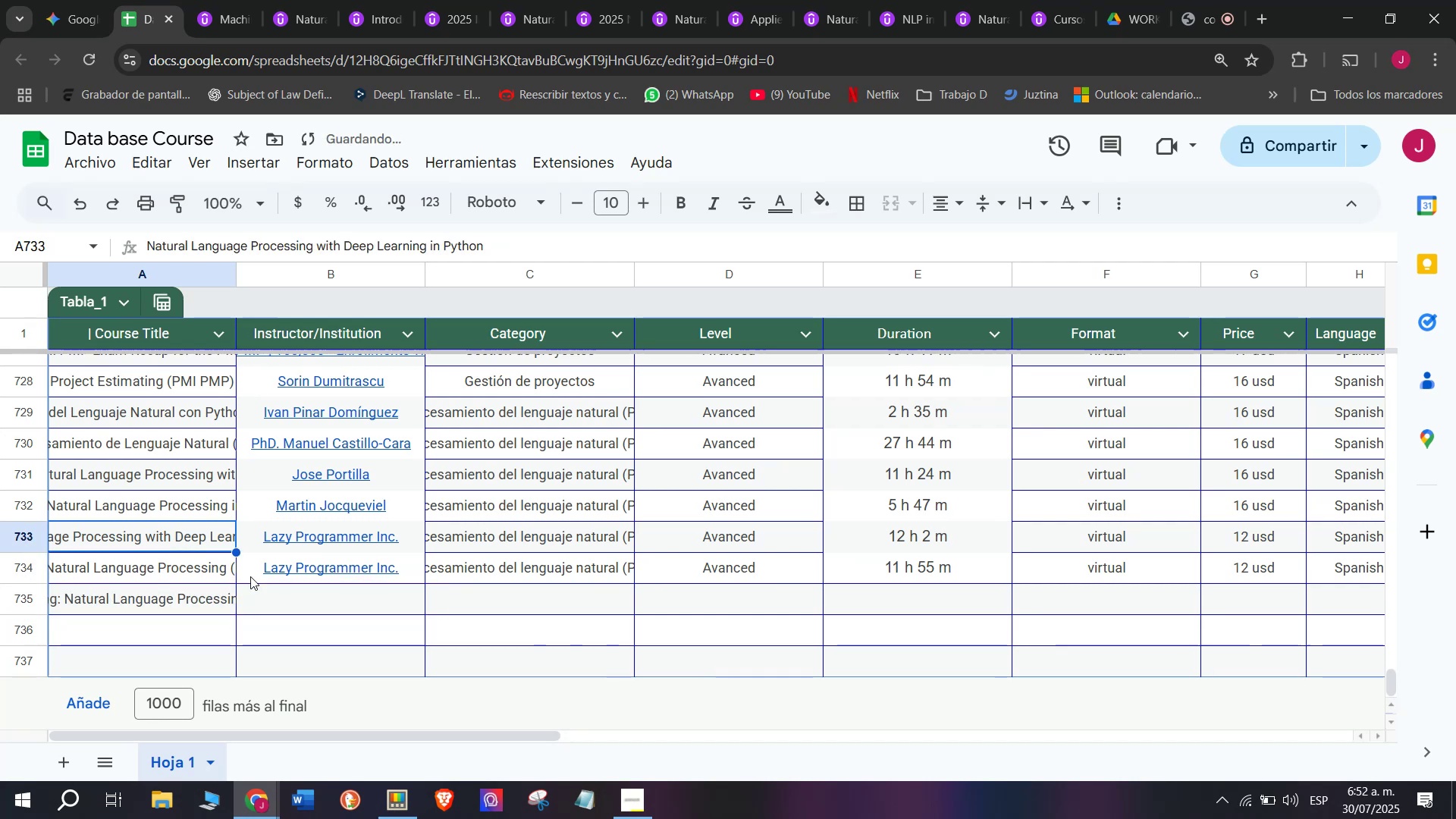 
key(Control+V)
 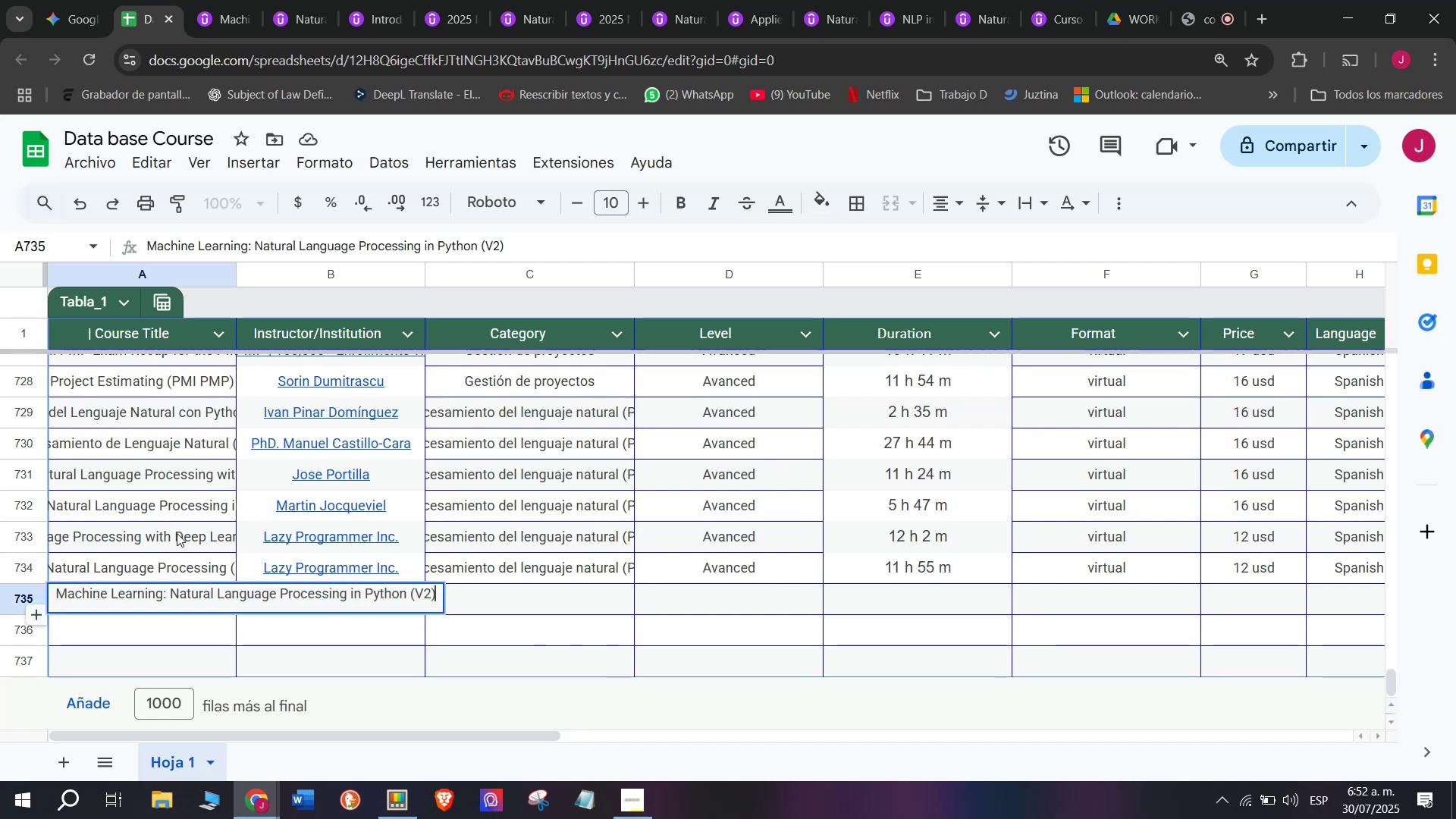 
left_click([177, 533])
 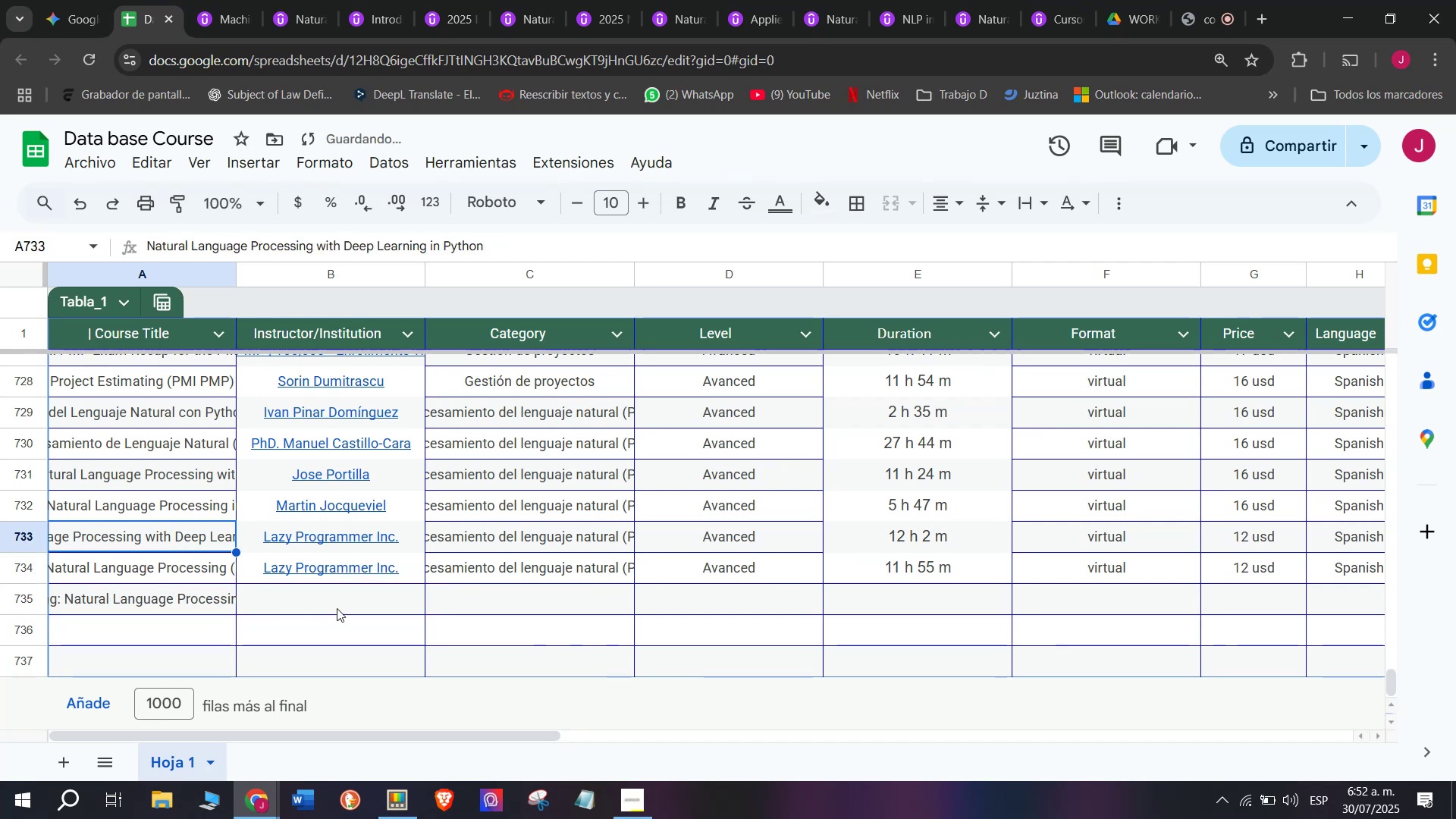 
left_click([347, 601])
 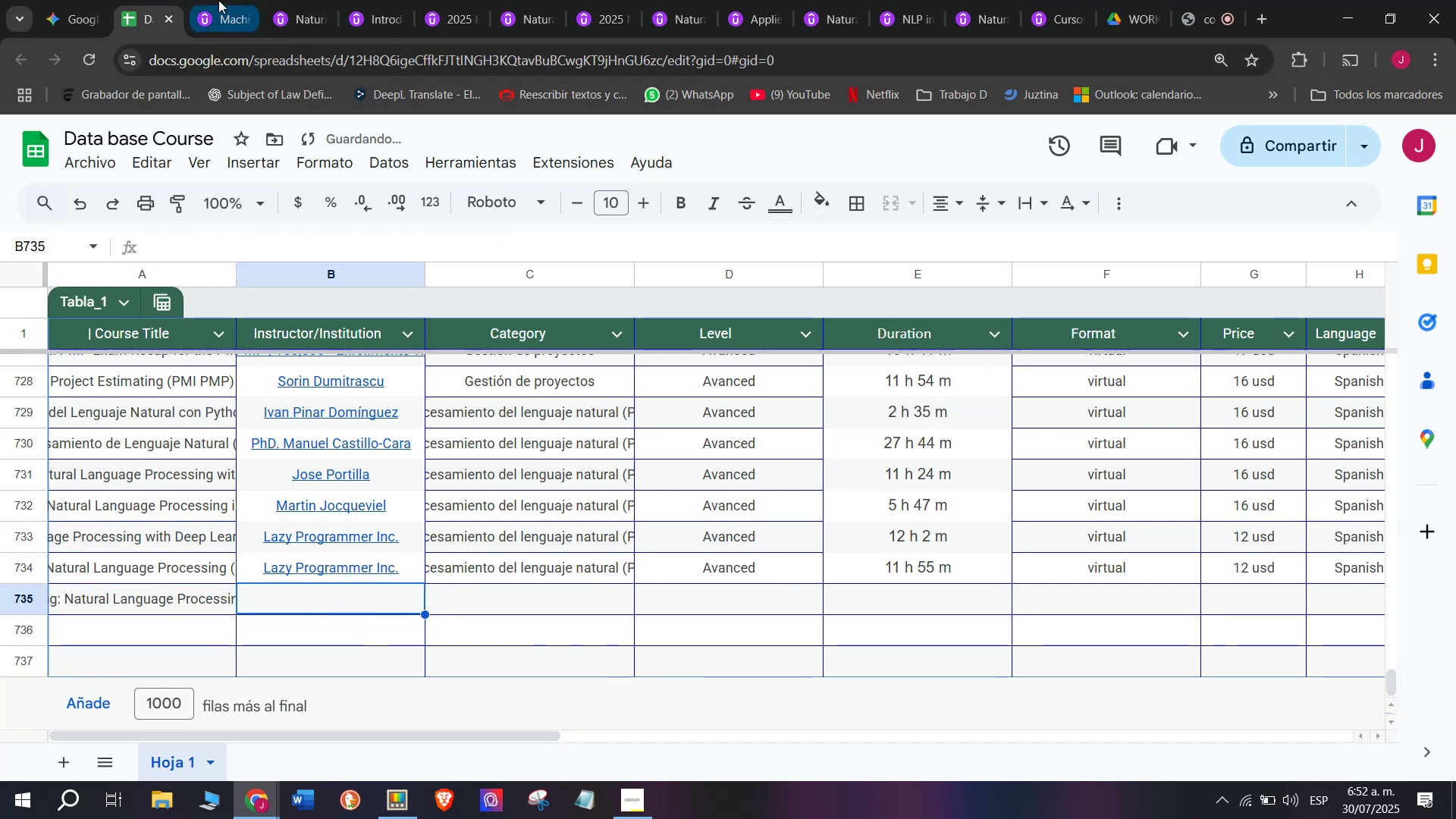 
left_click([221, 0])
 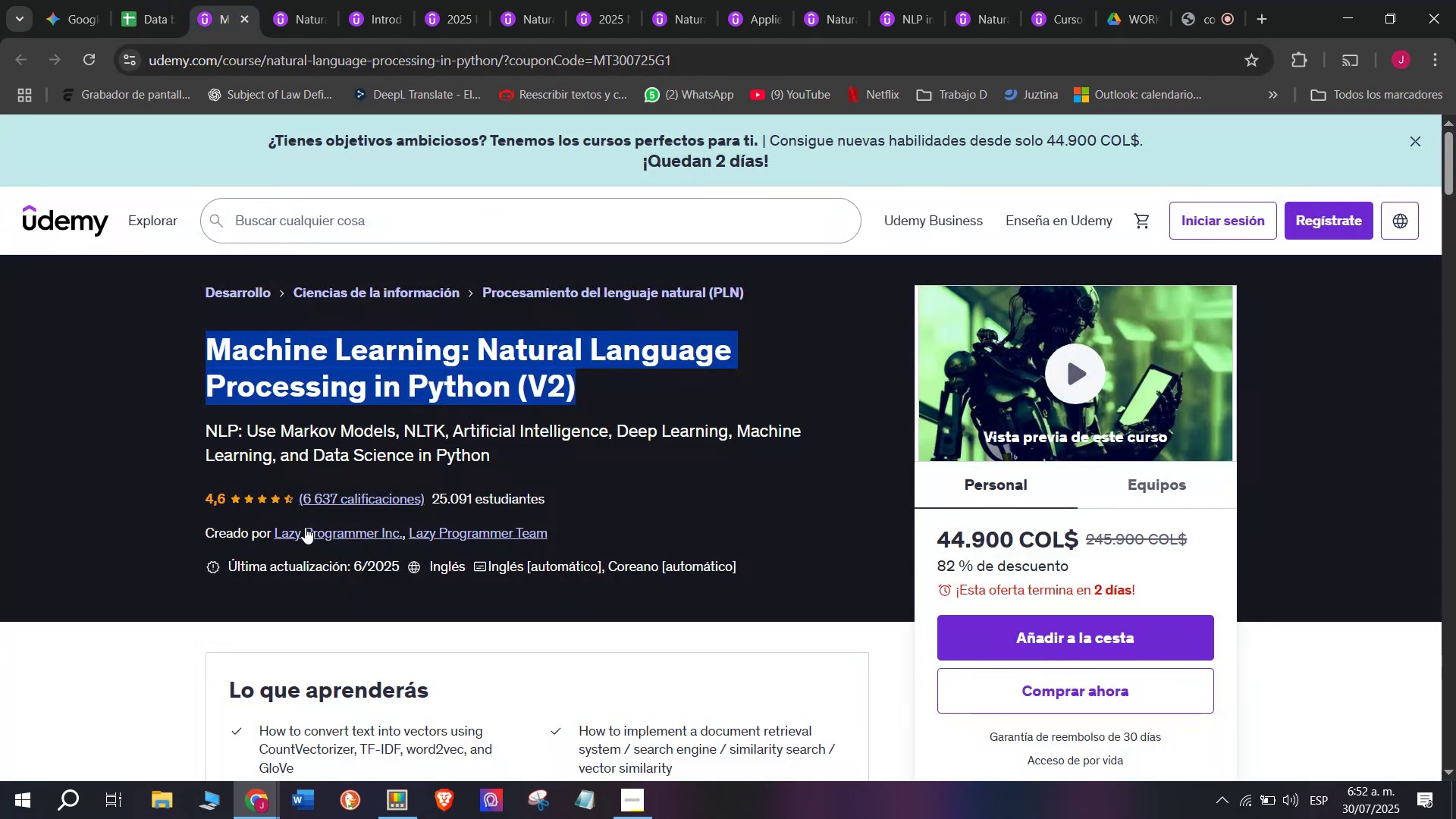 
left_click([307, 527])
 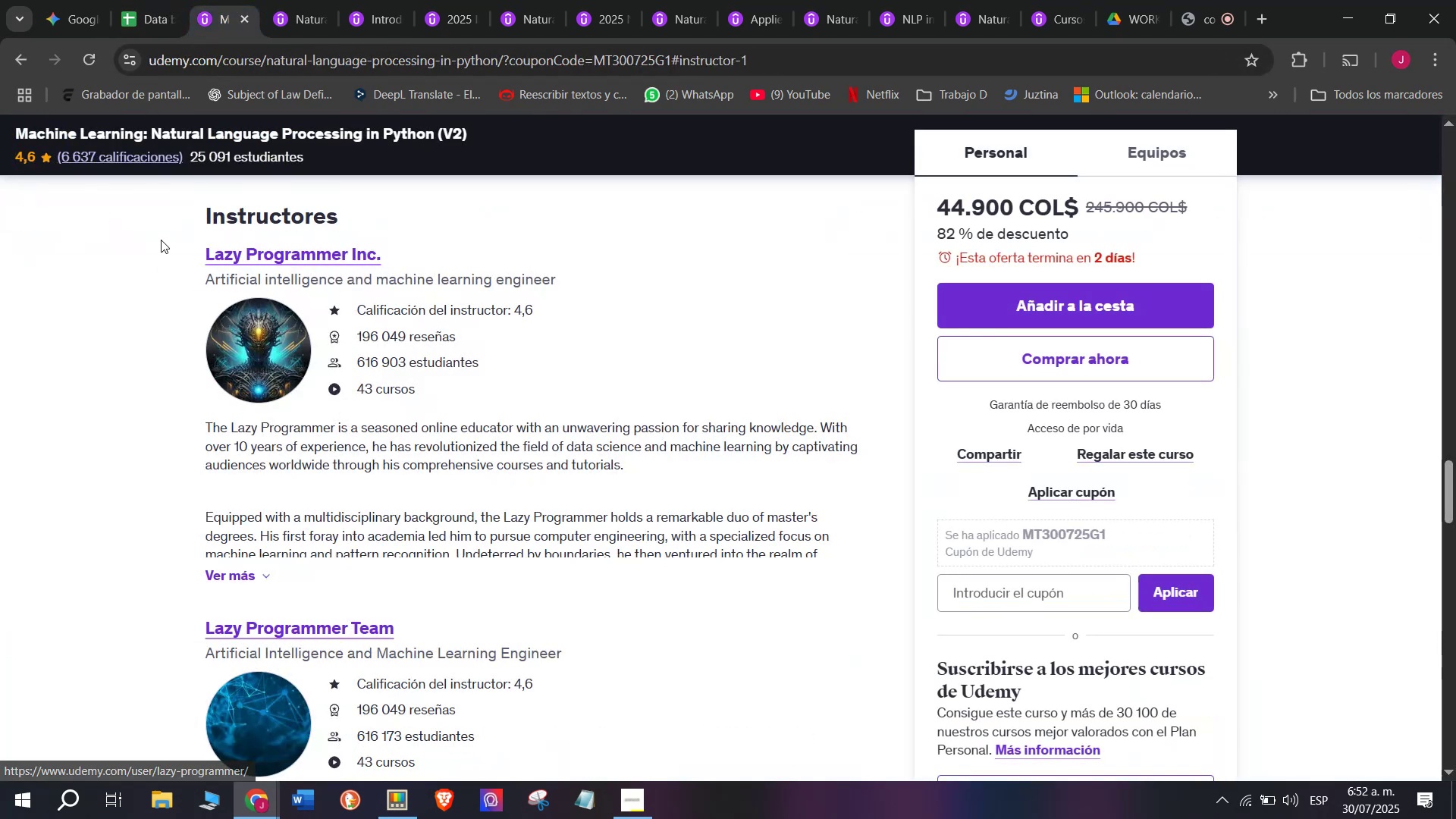 
left_click_drag(start_coordinate=[184, 243], to_coordinate=[397, 246])
 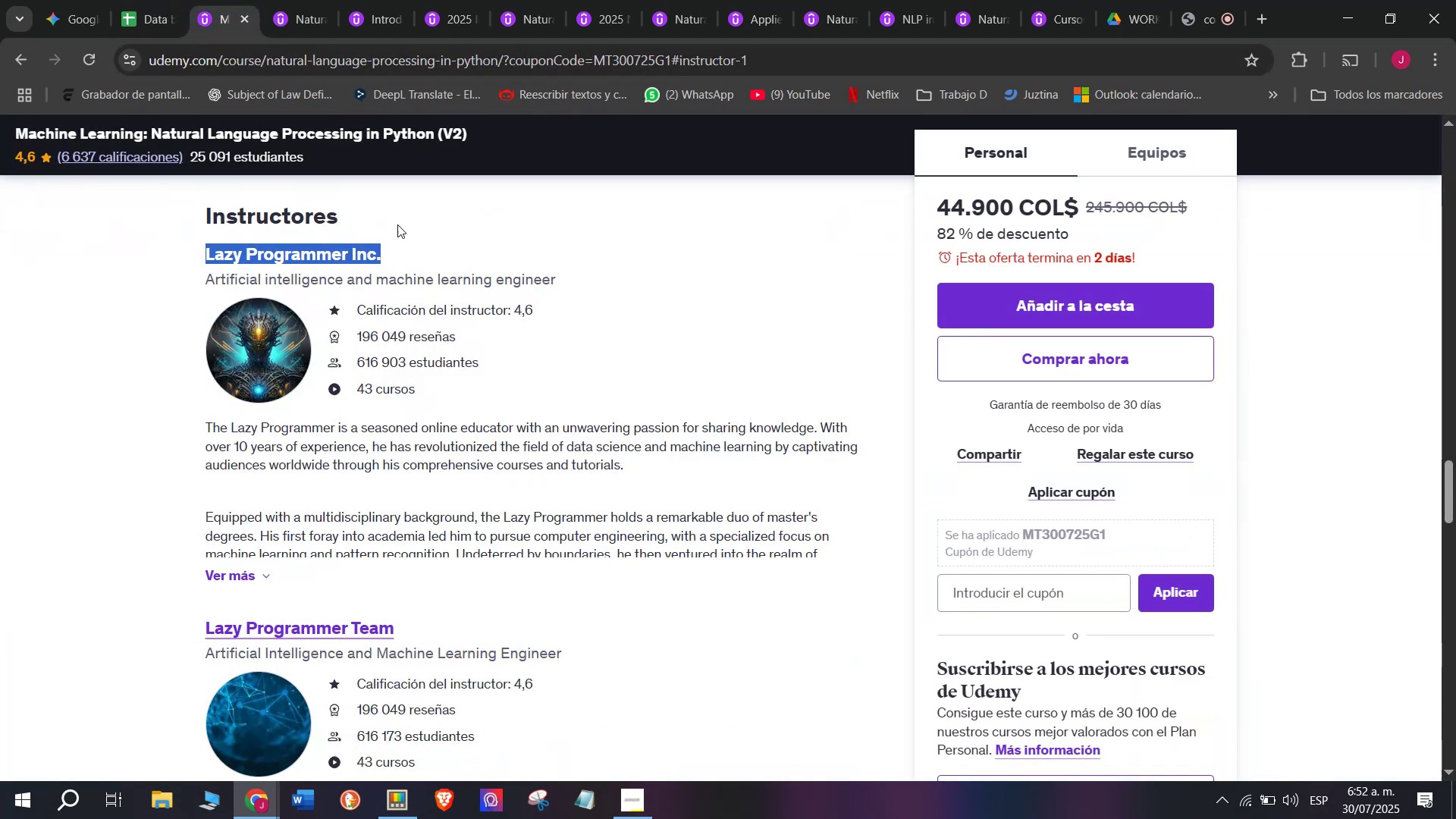 
key(Break)
 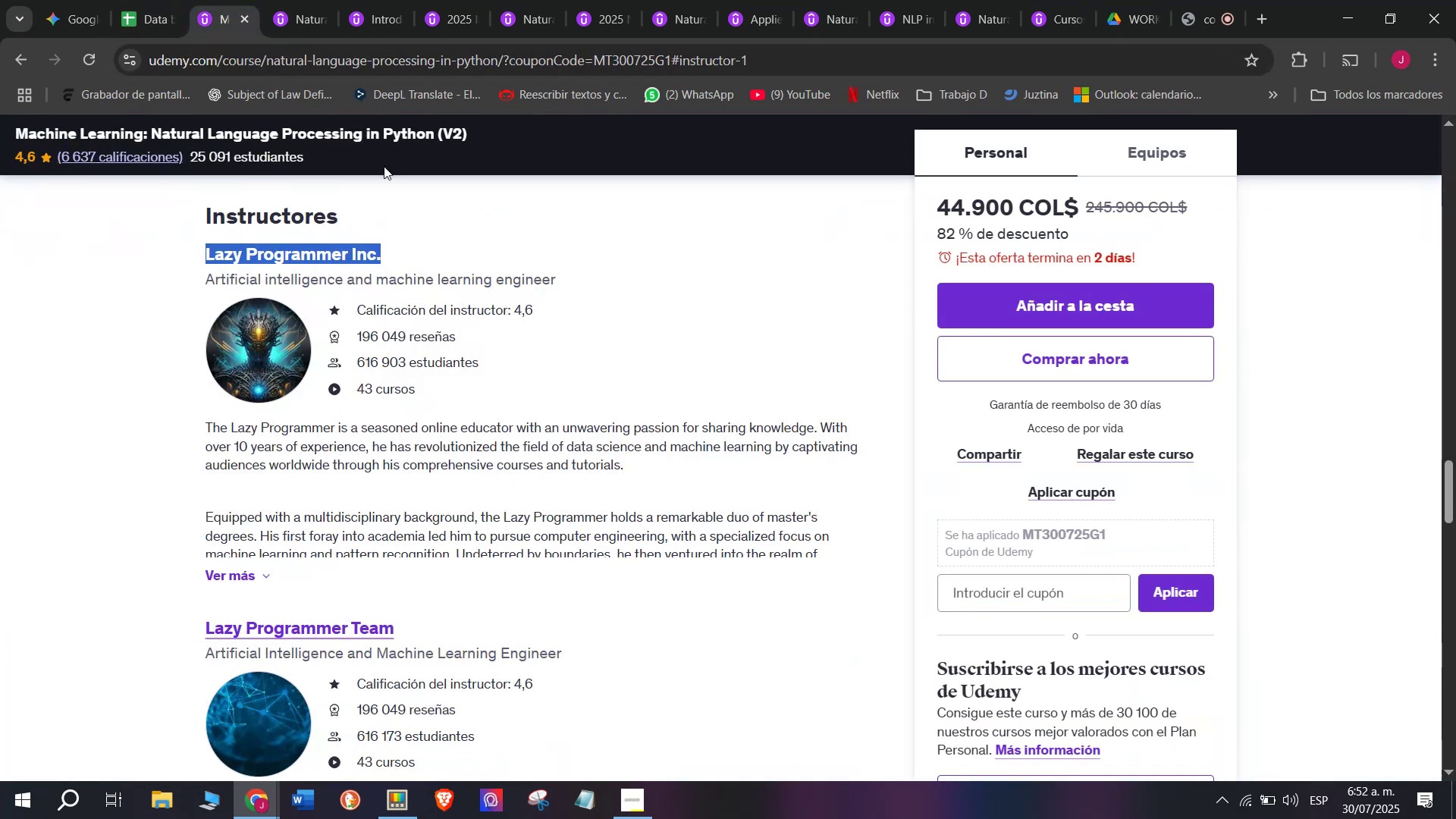 
key(Control+ControlLeft)
 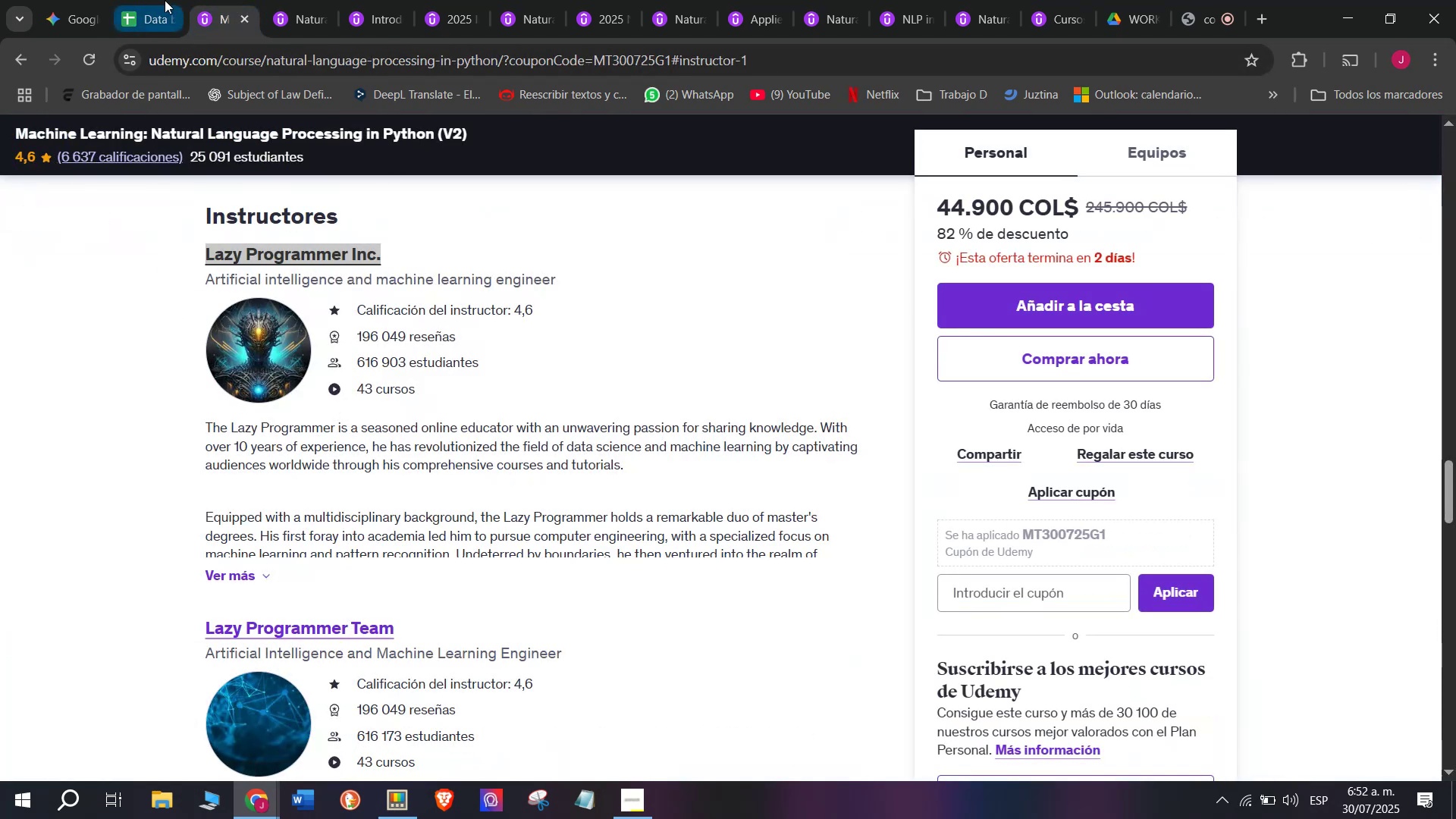 
key(Control+C)
 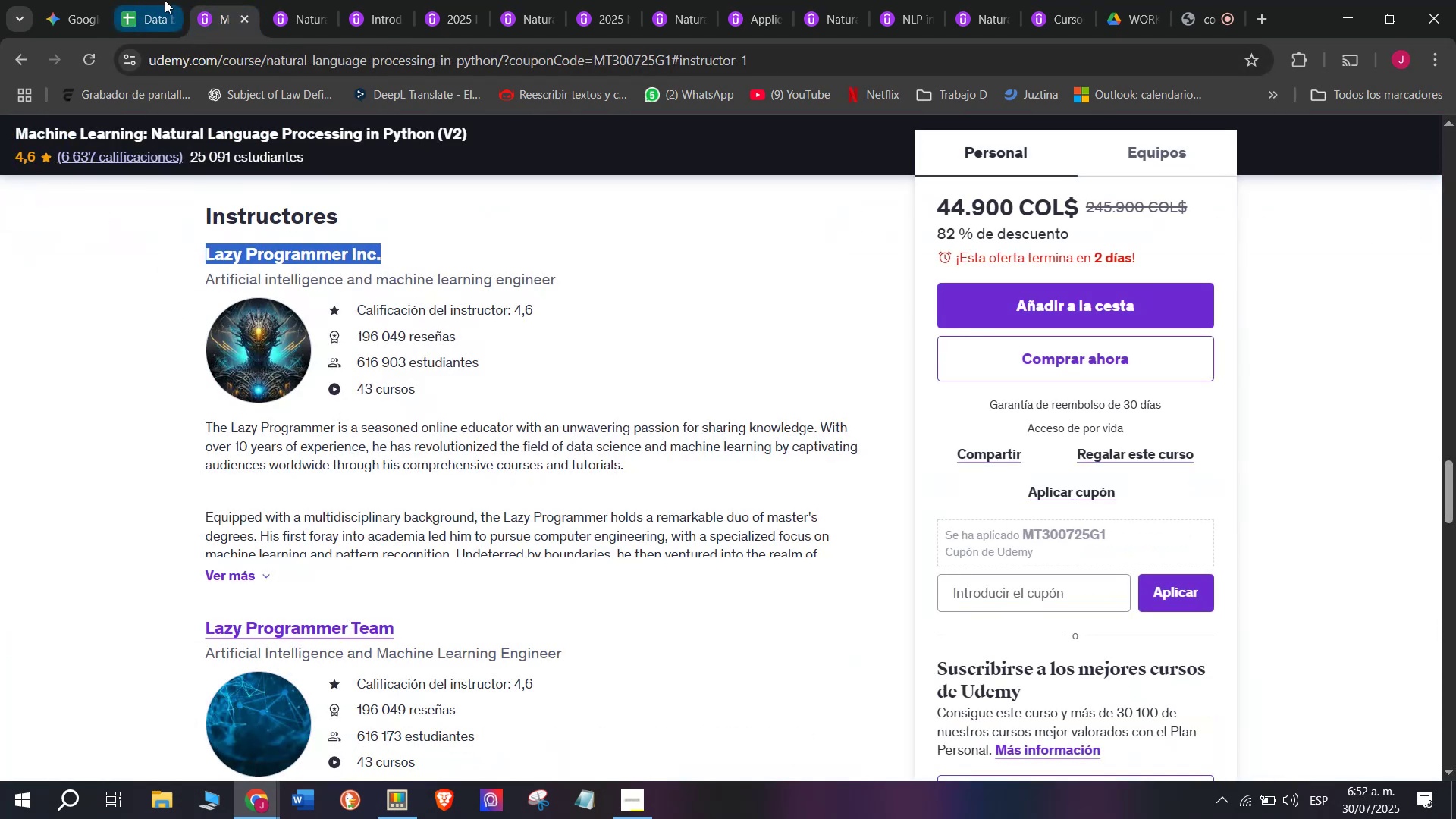 
left_click([165, 0])
 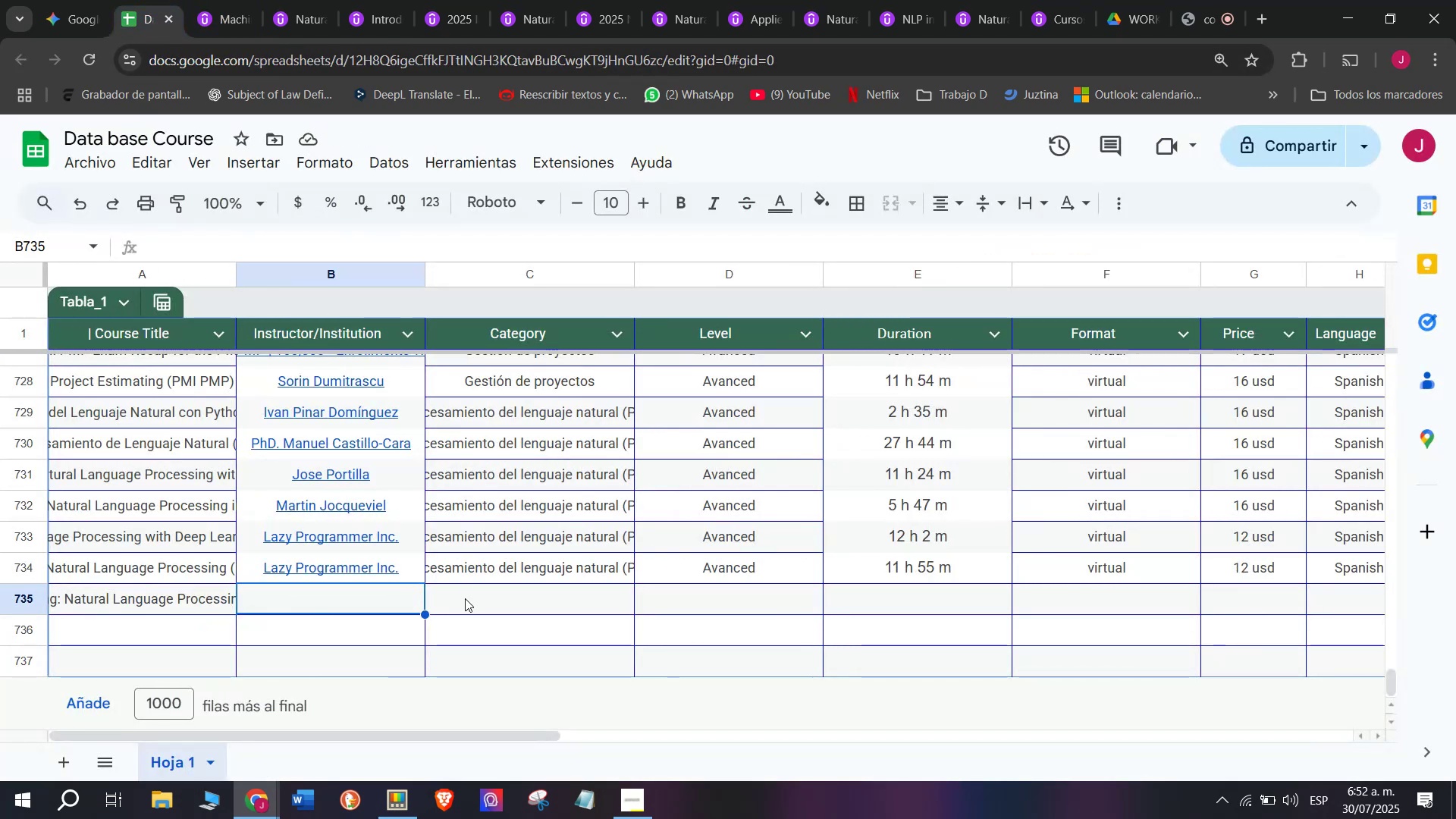 
key(Z)
 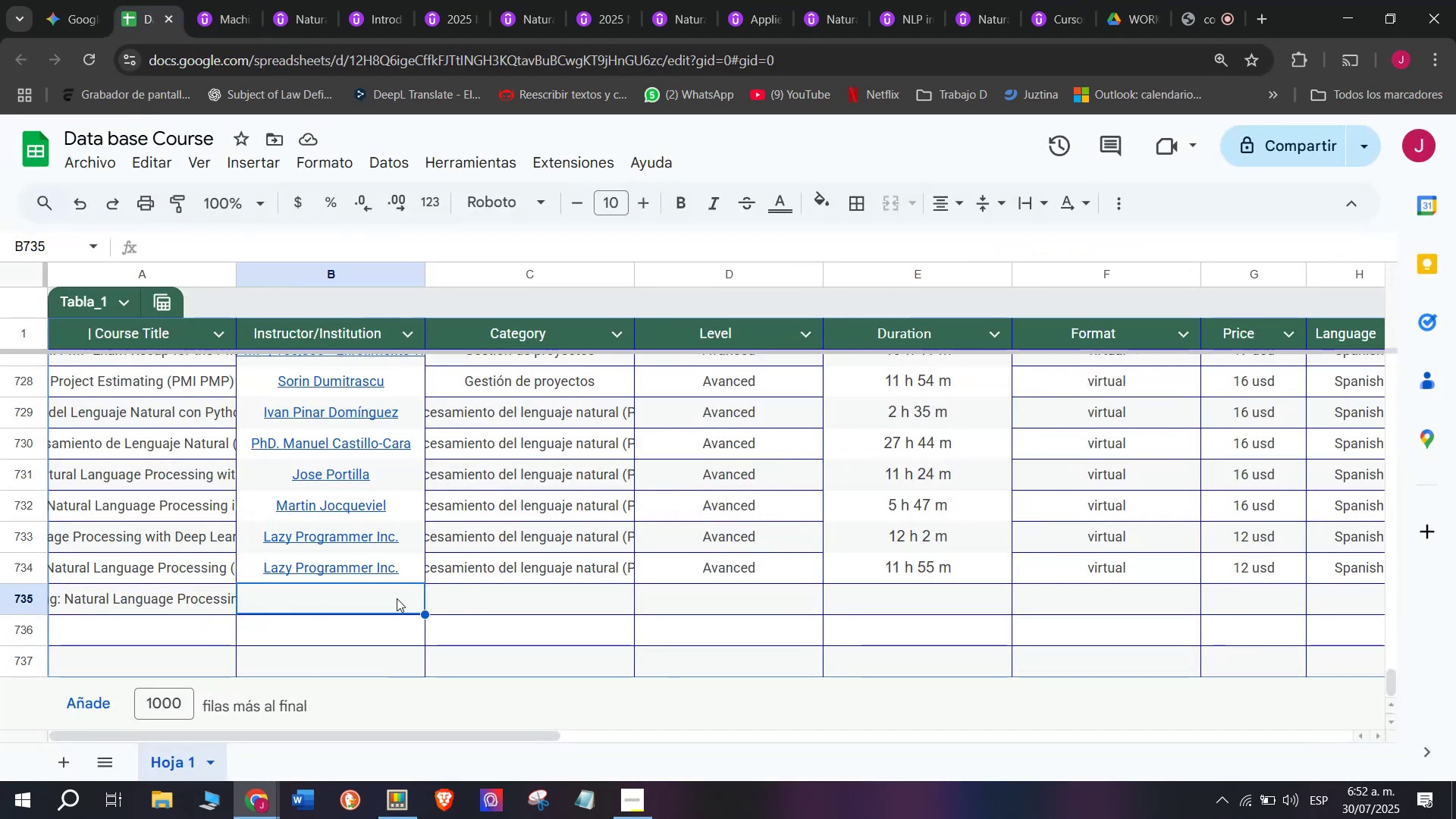 
key(Control+ControlLeft)
 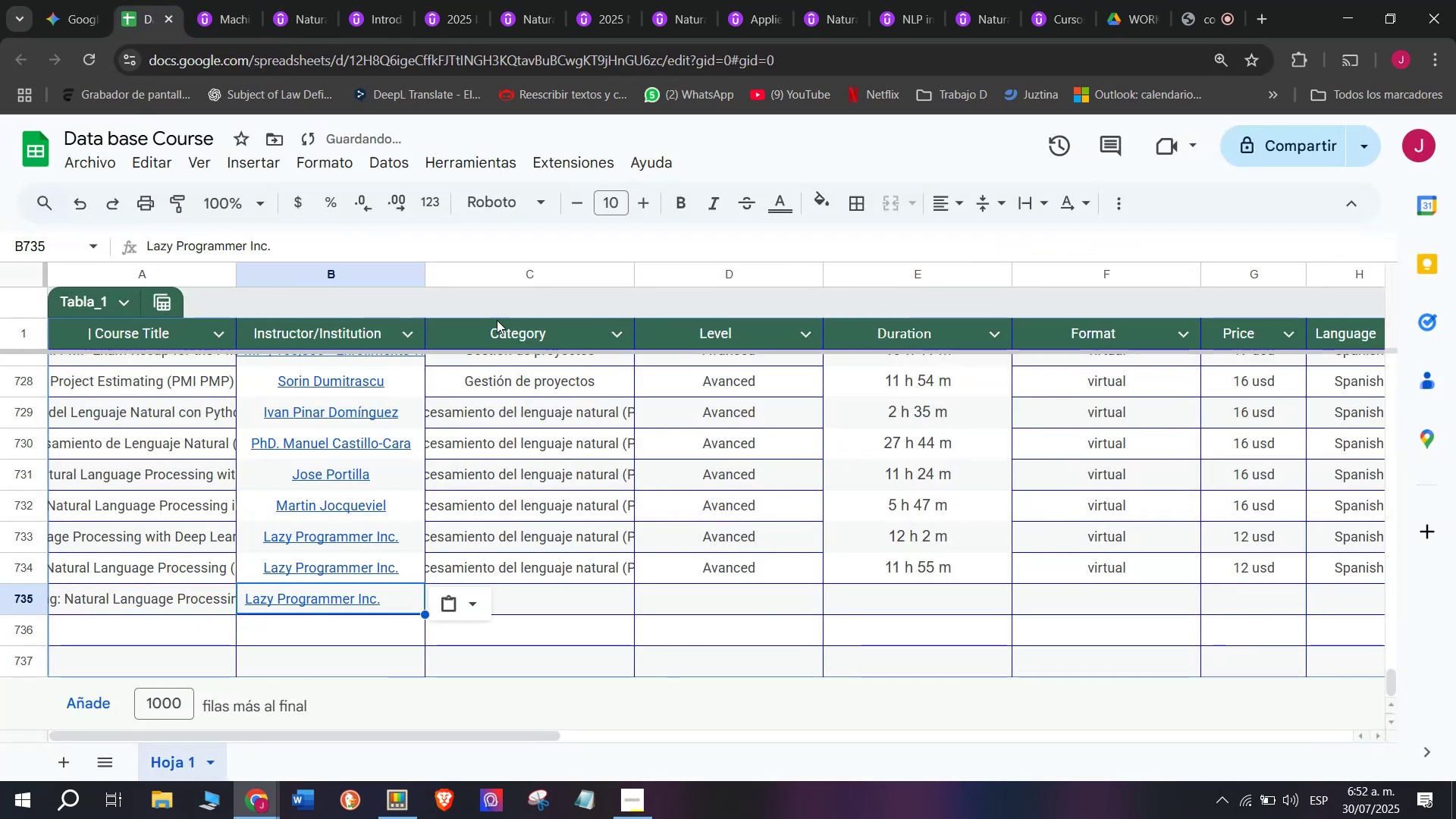 
key(Control+V)
 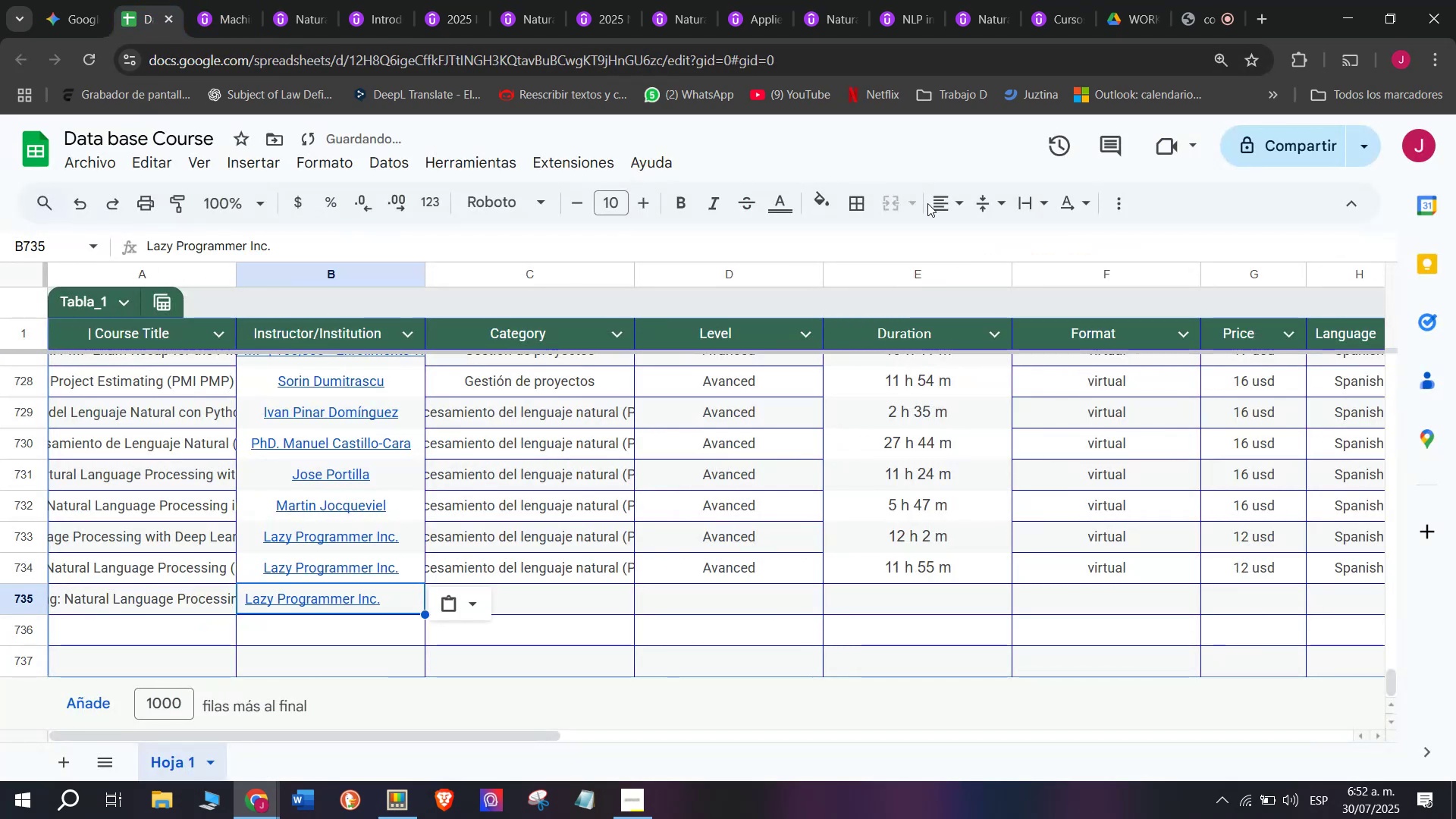 
left_click([935, 205])
 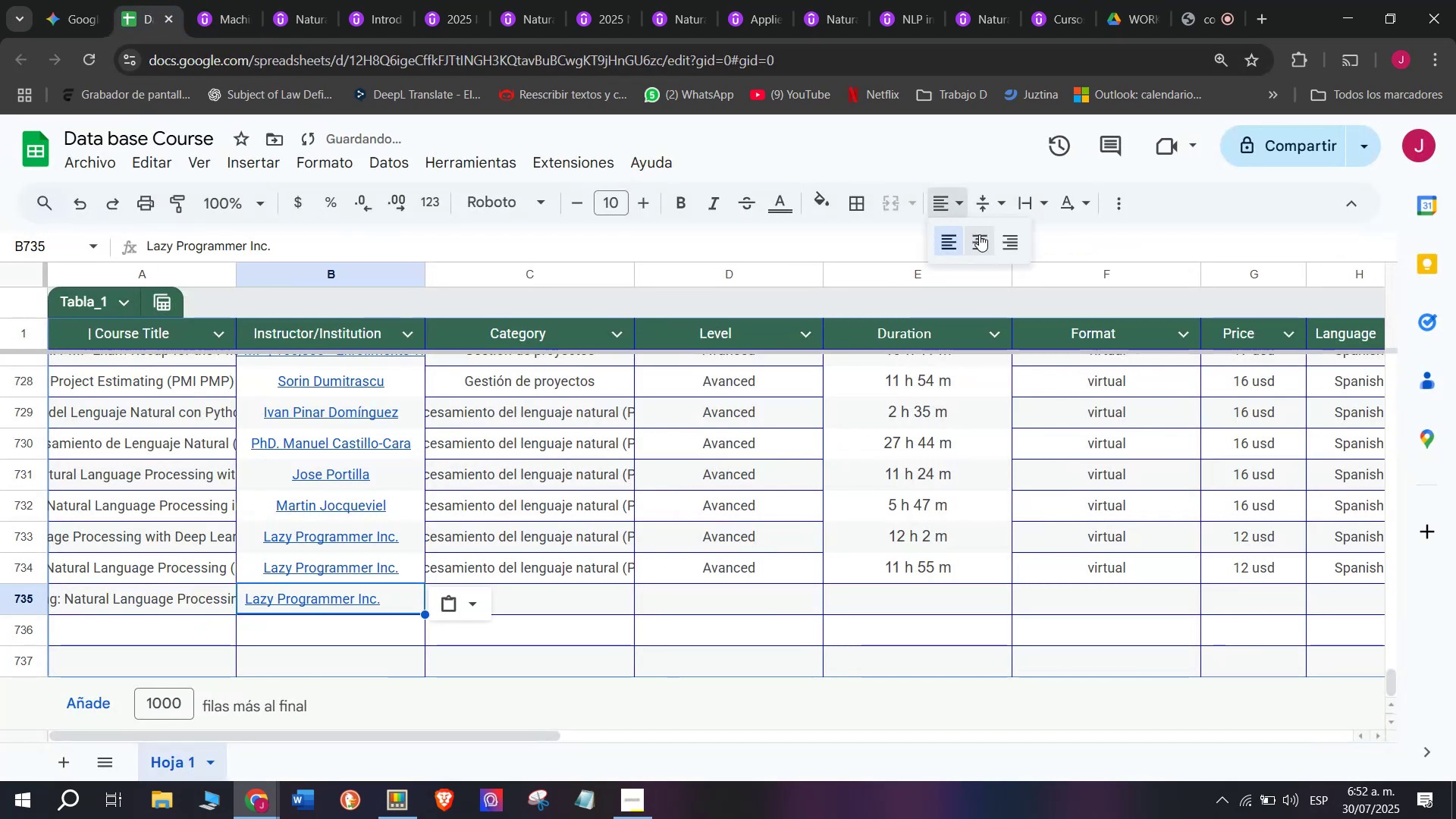 
left_click([979, 234])
 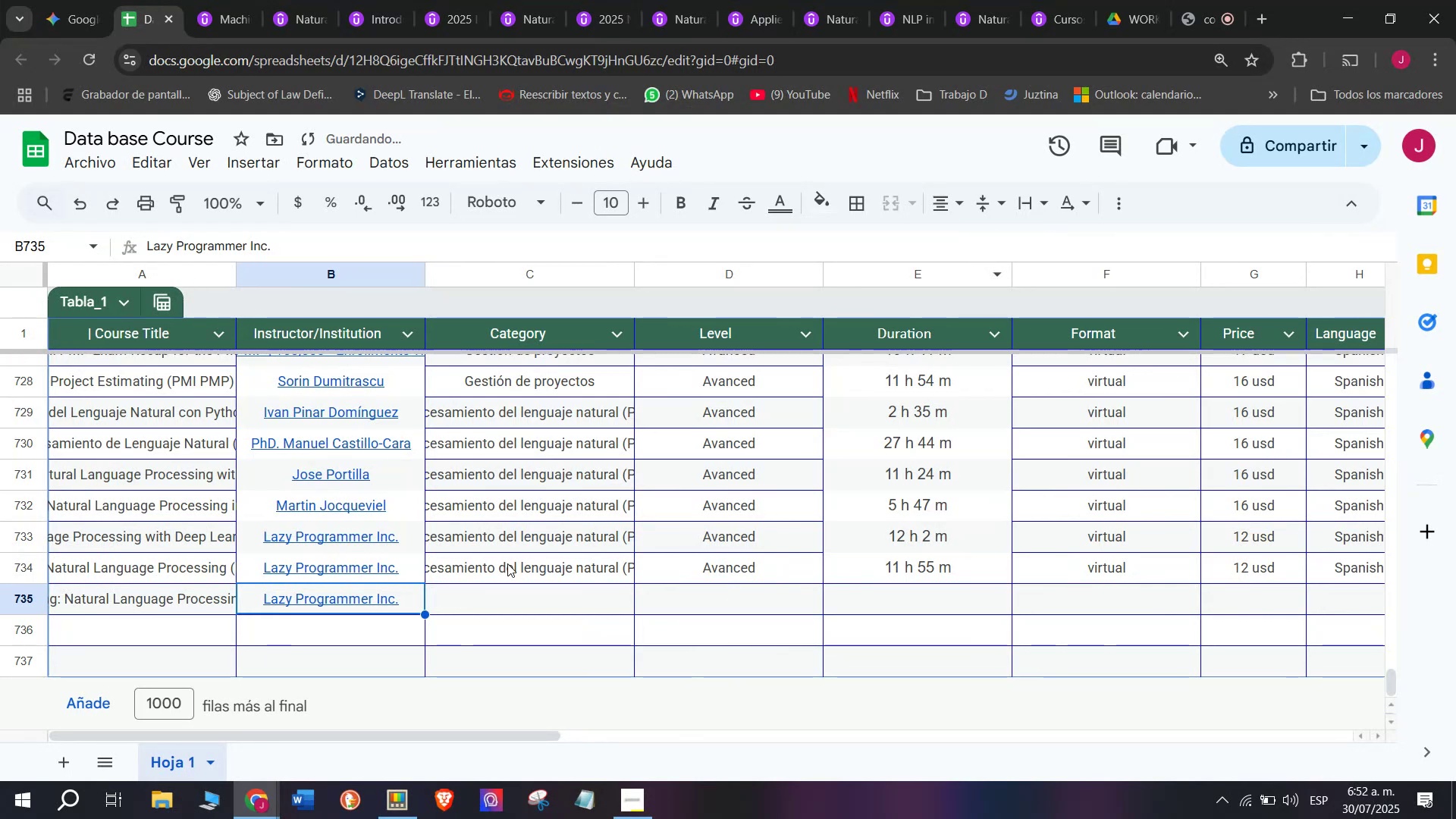 
left_click([507, 563])
 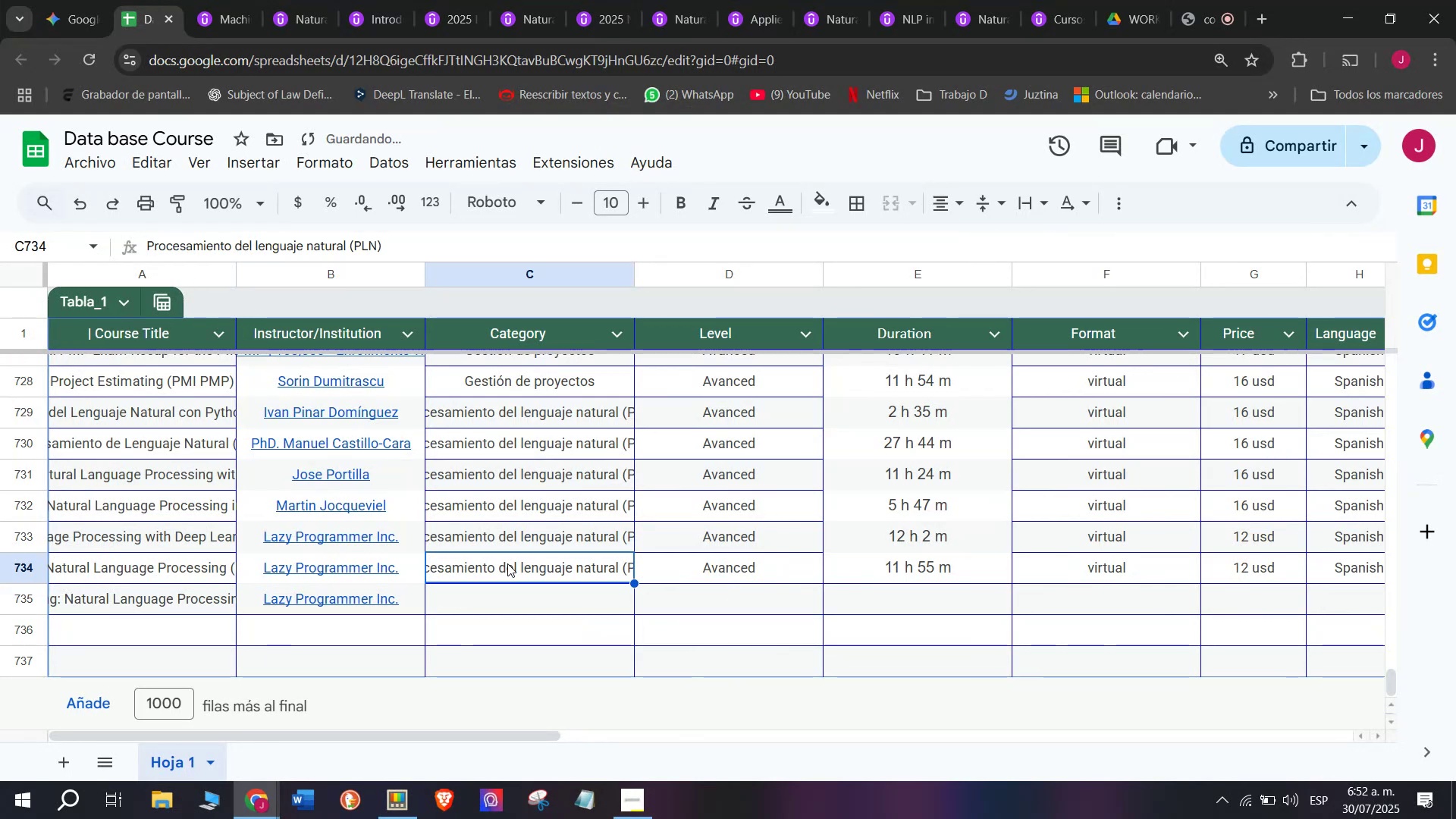 
key(Break)
 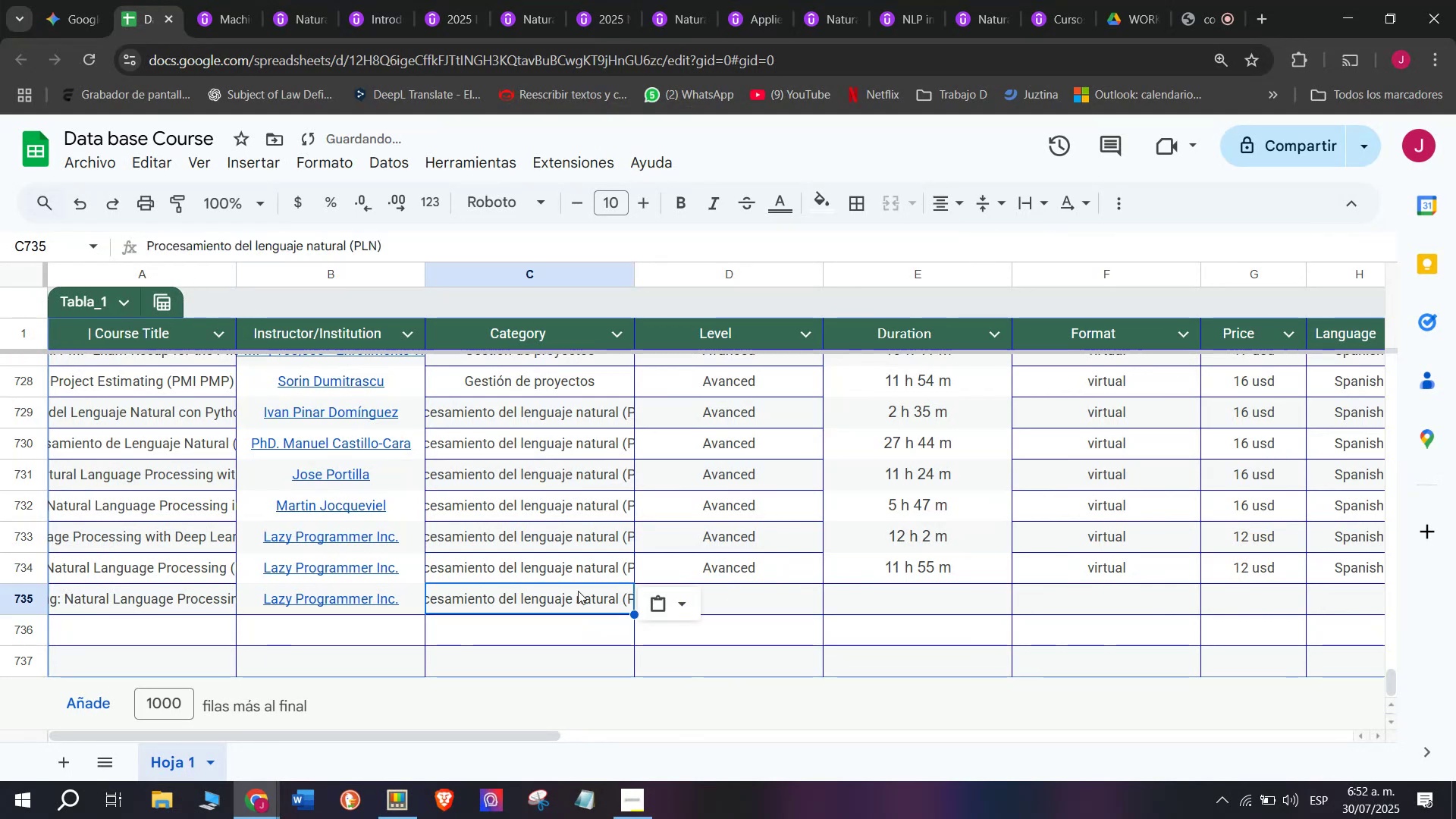 
key(Control+ControlLeft)
 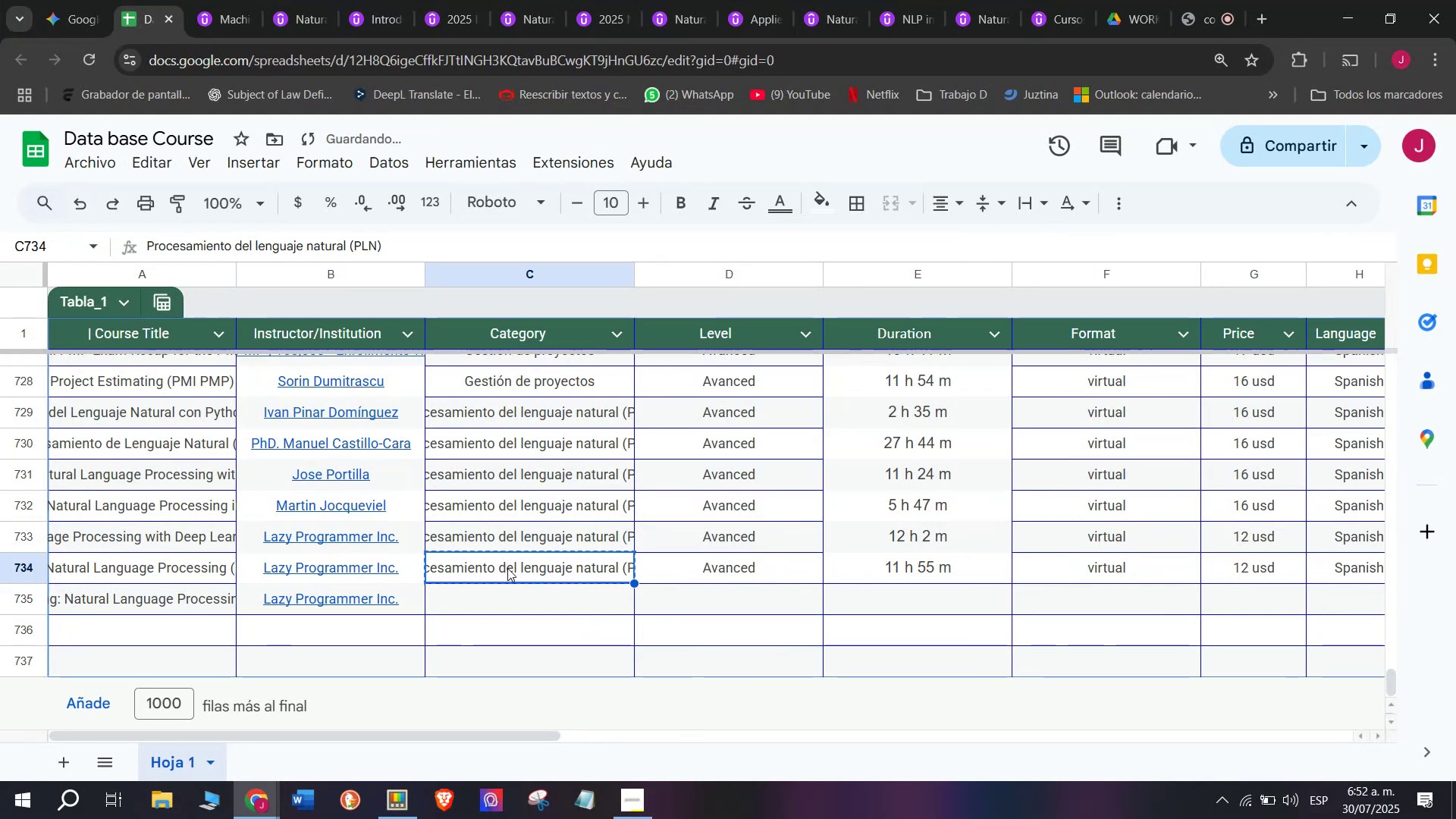 
key(Control+C)
 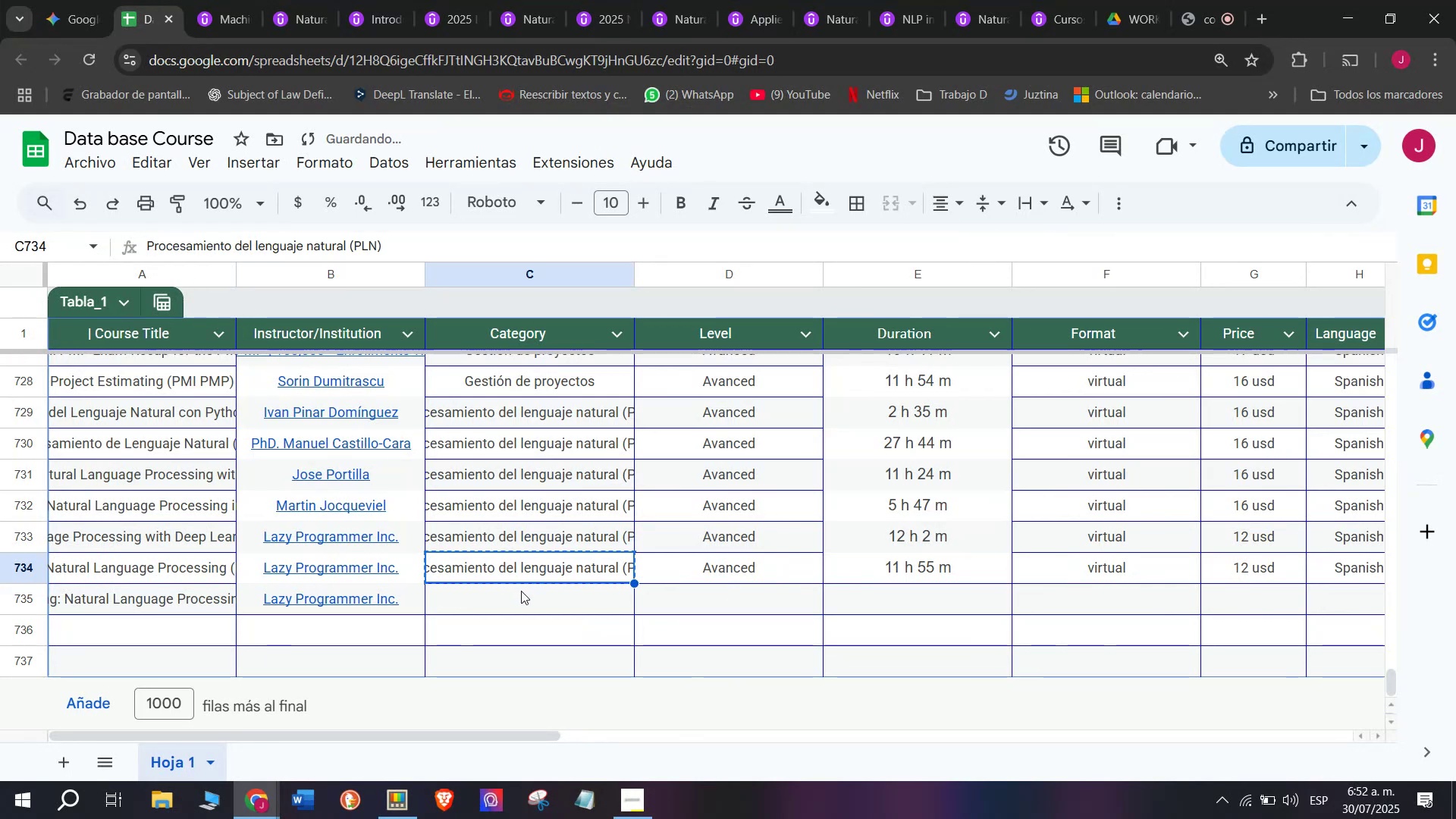 
double_click([521, 591])
 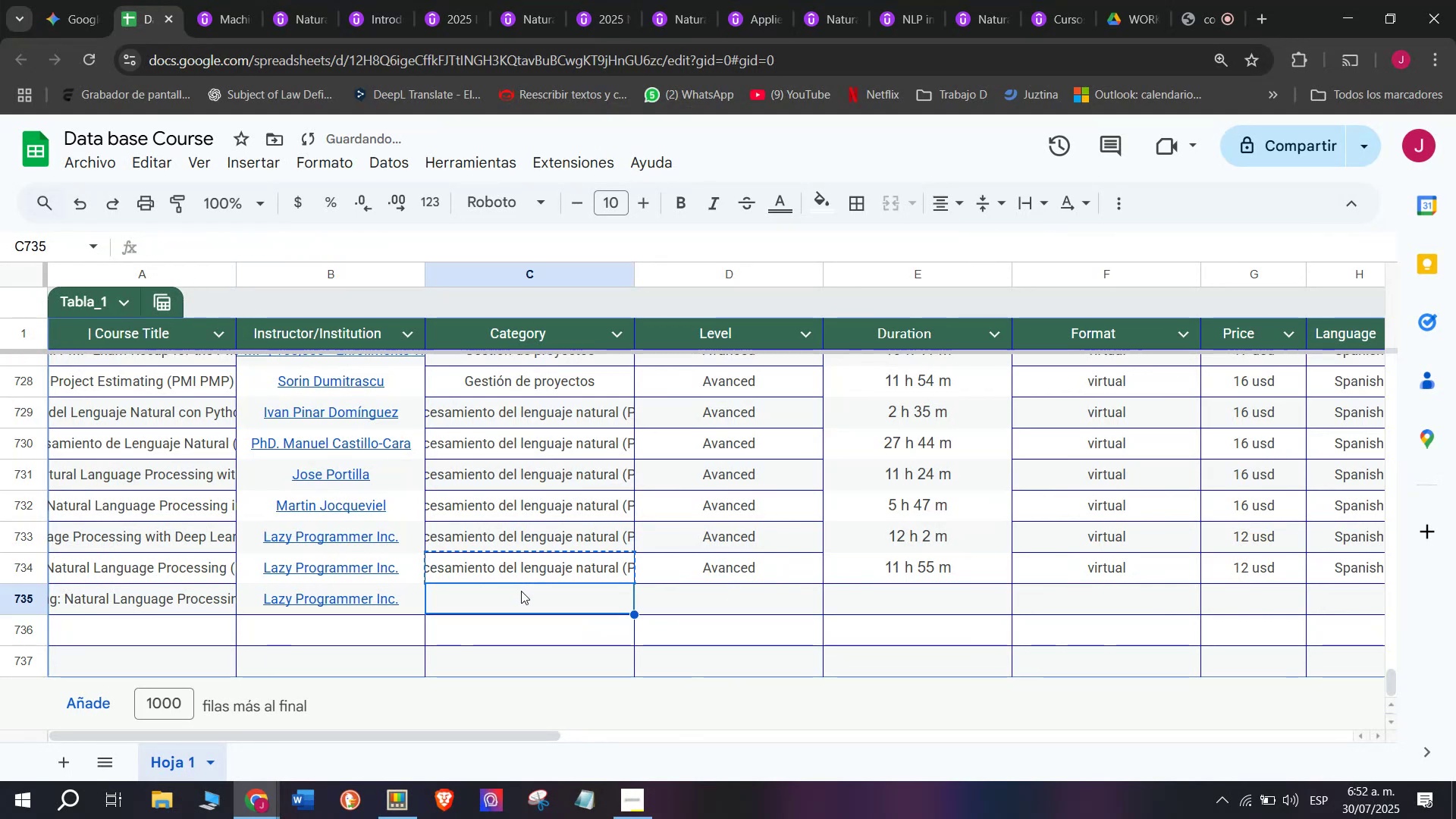 
key(Control+ControlLeft)
 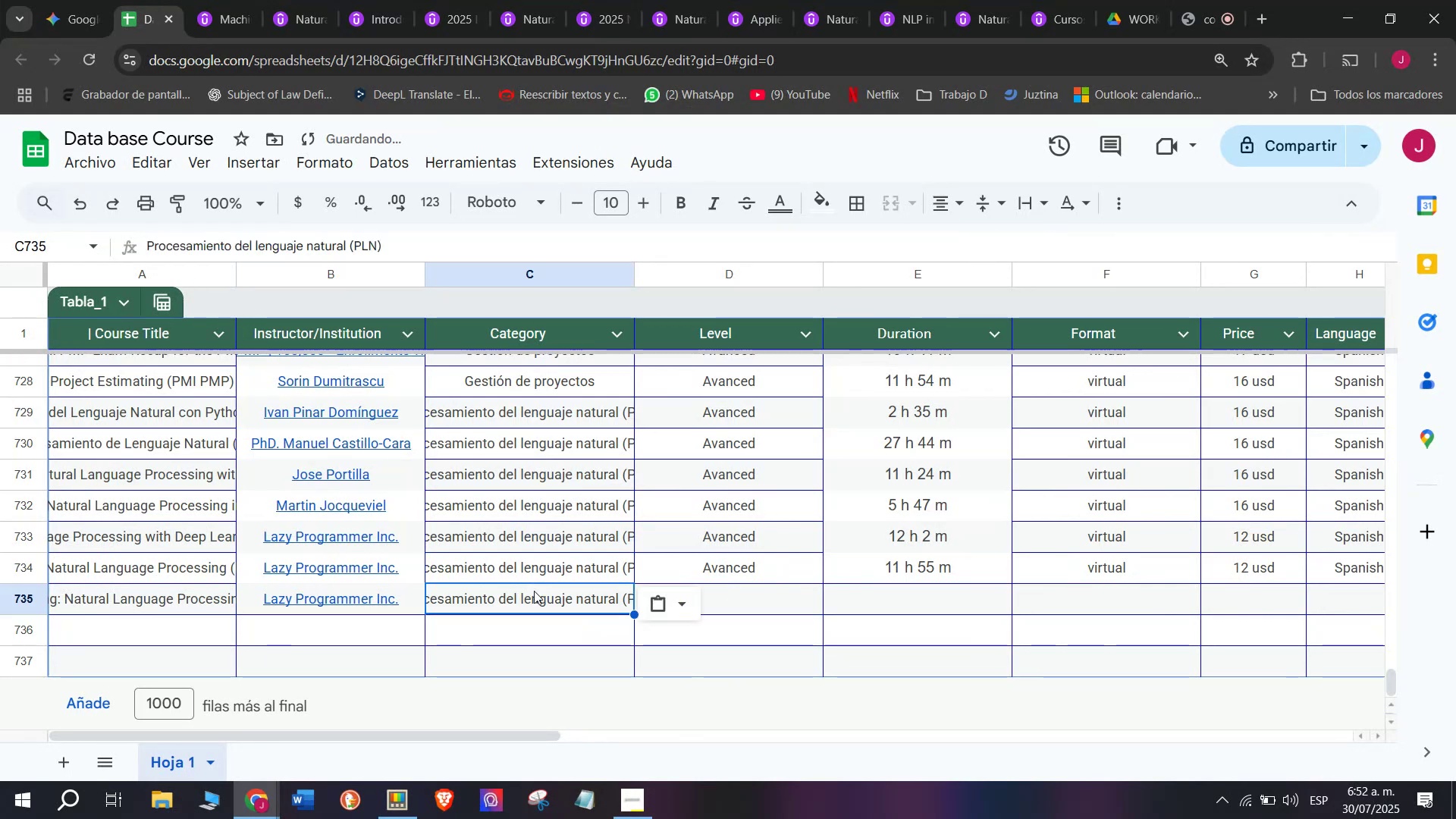 
key(Z)
 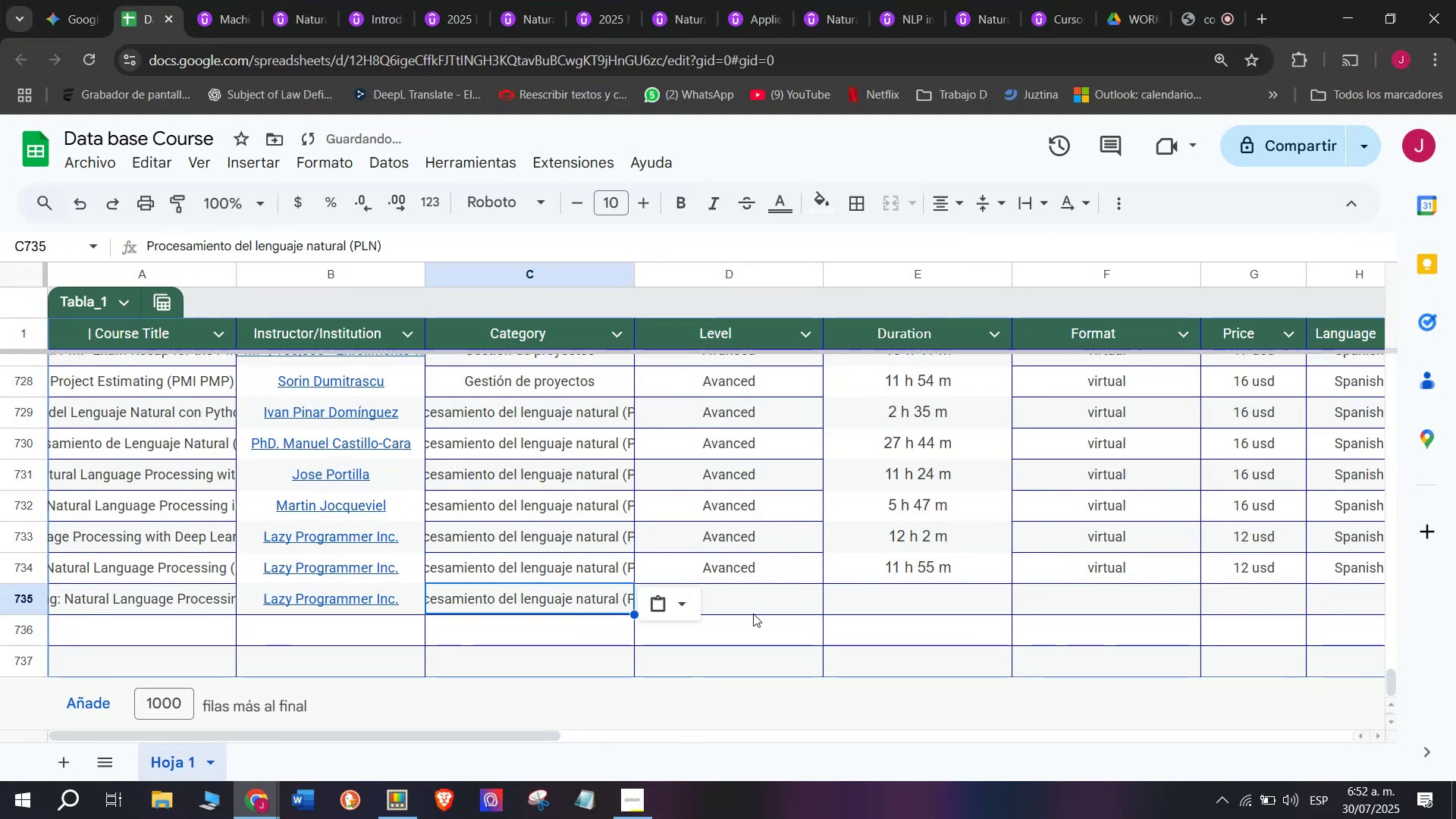 
key(Control+V)
 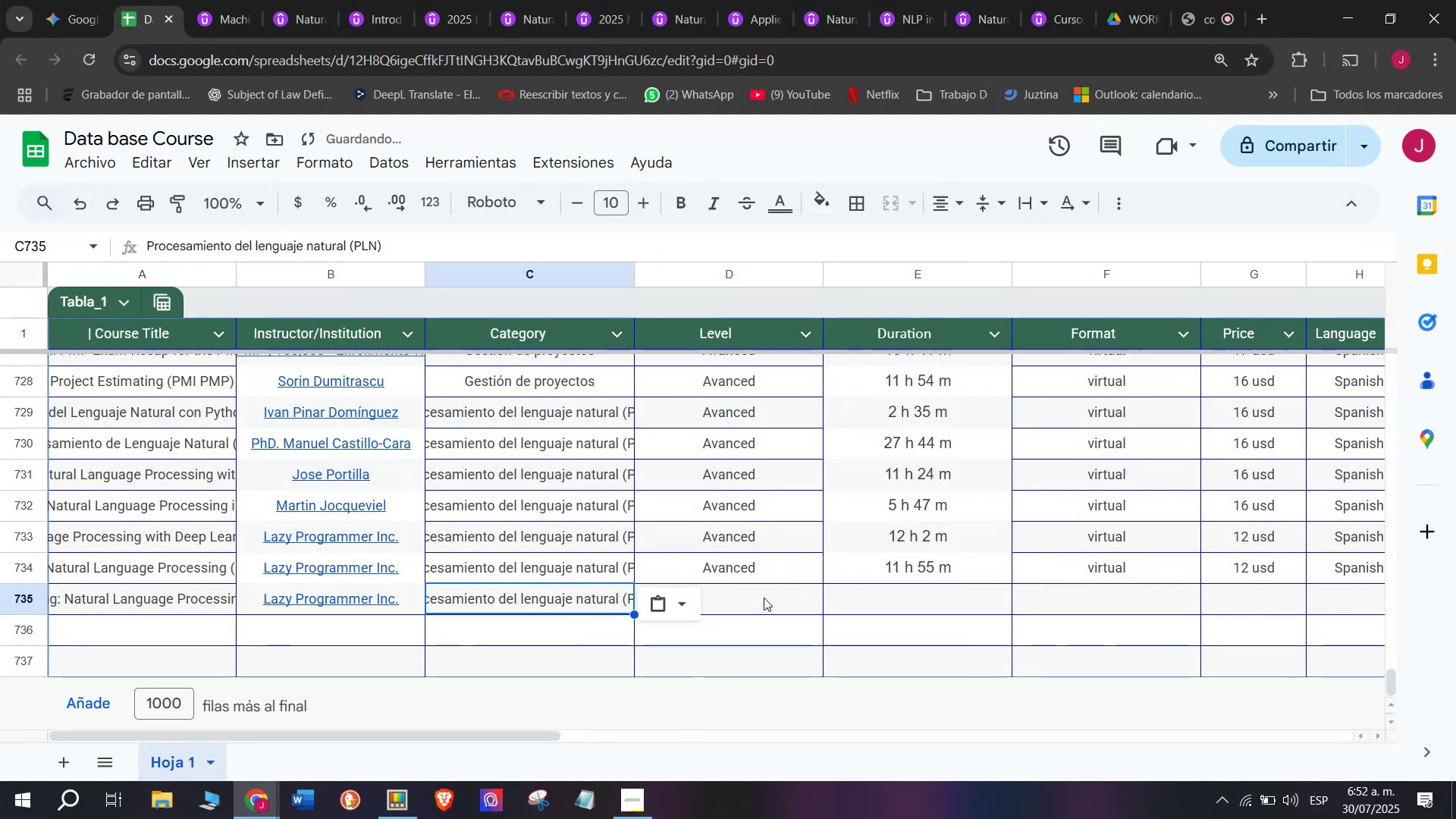 
left_click([764, 596])
 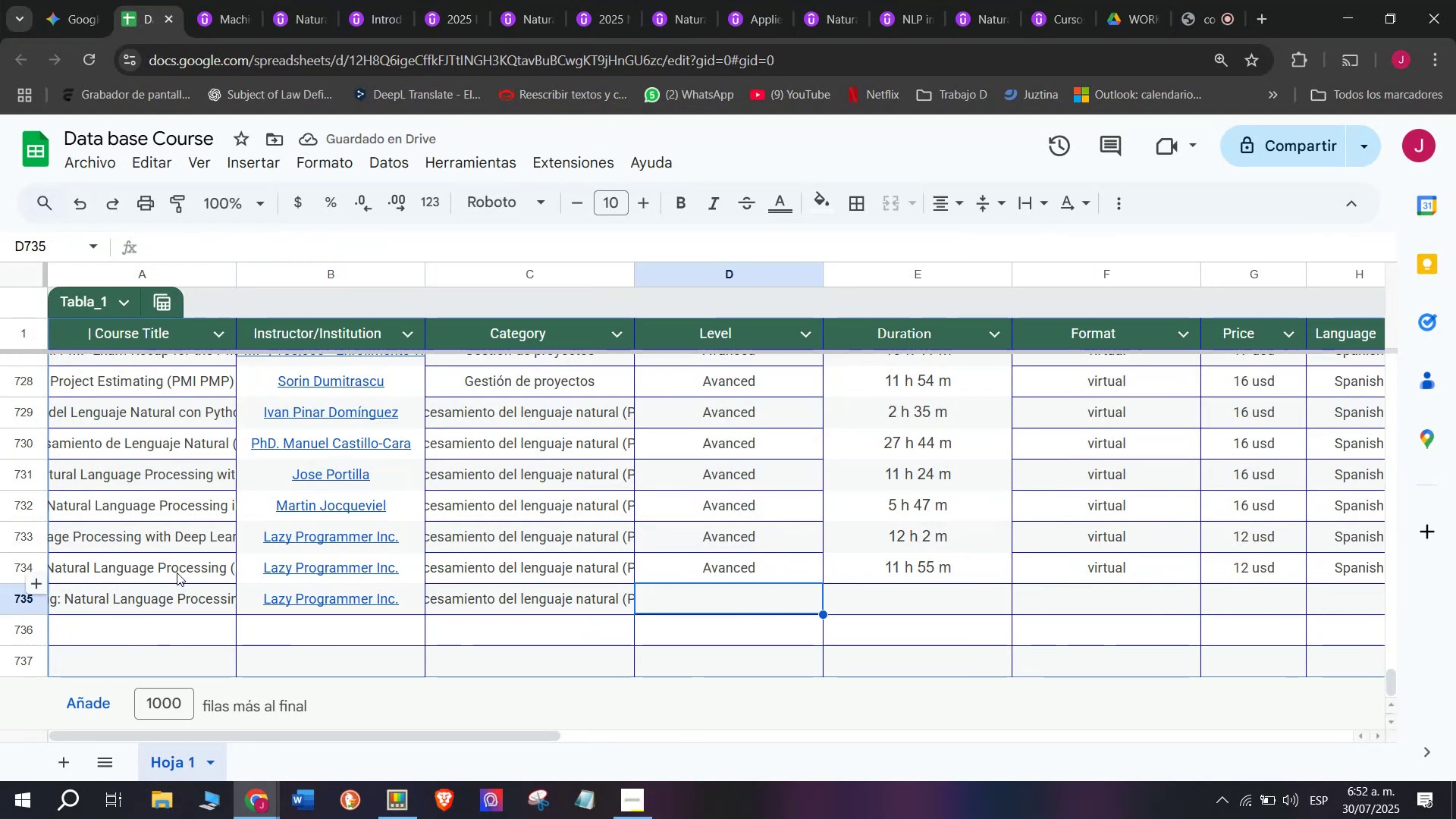 
double_click([178, 568])
 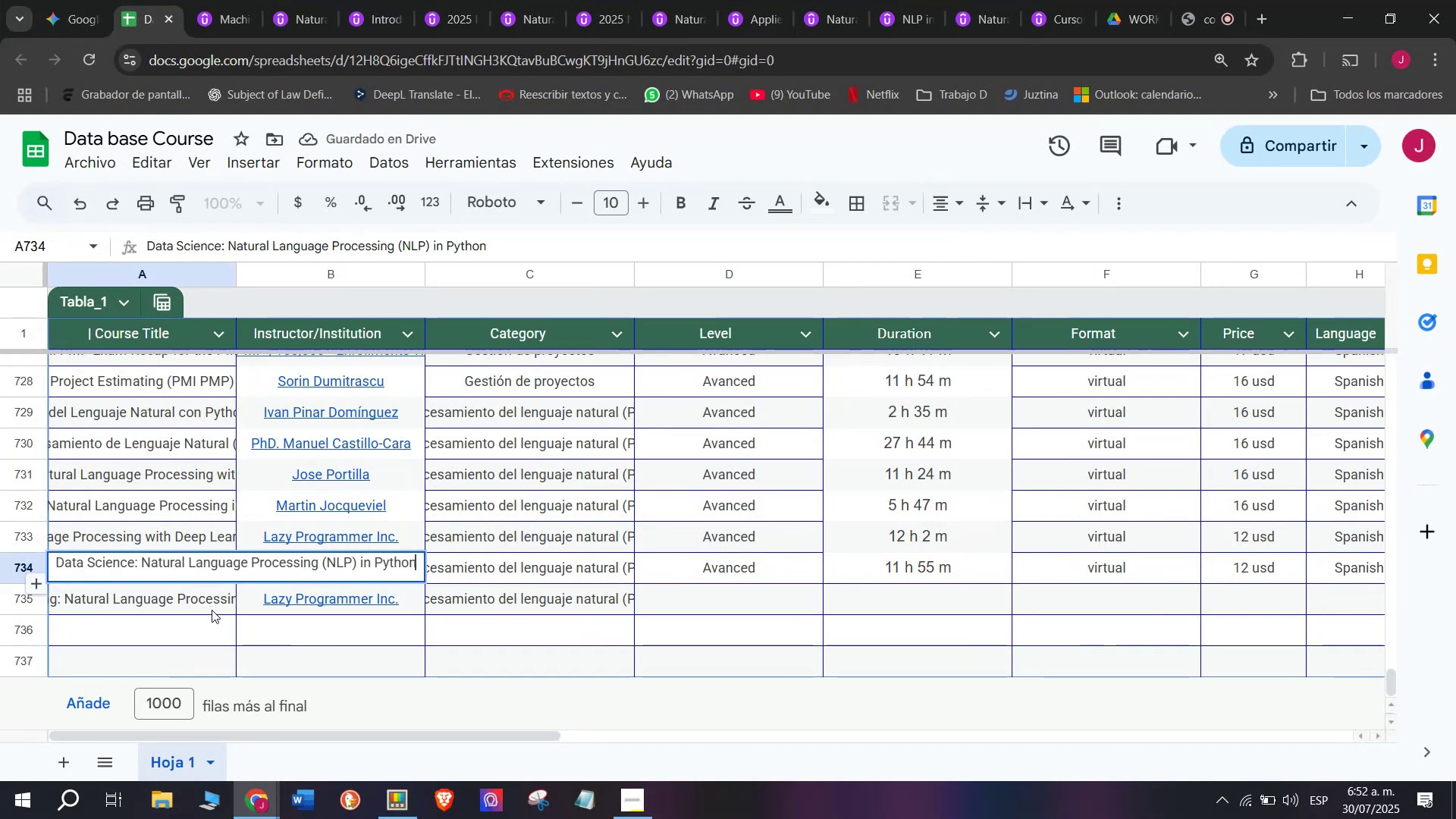 
double_click([212, 611])
 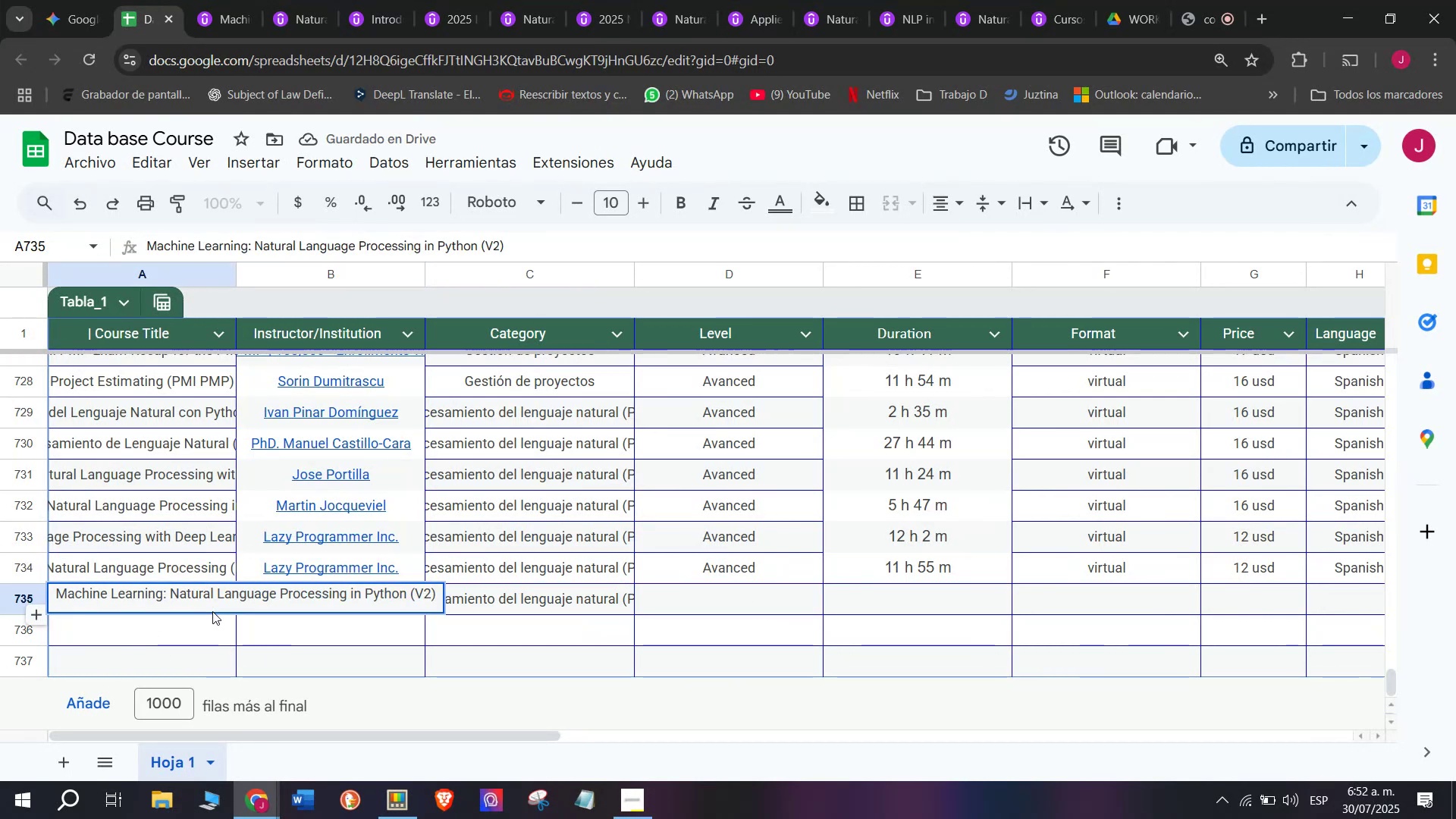 
triple_click([212, 611])
 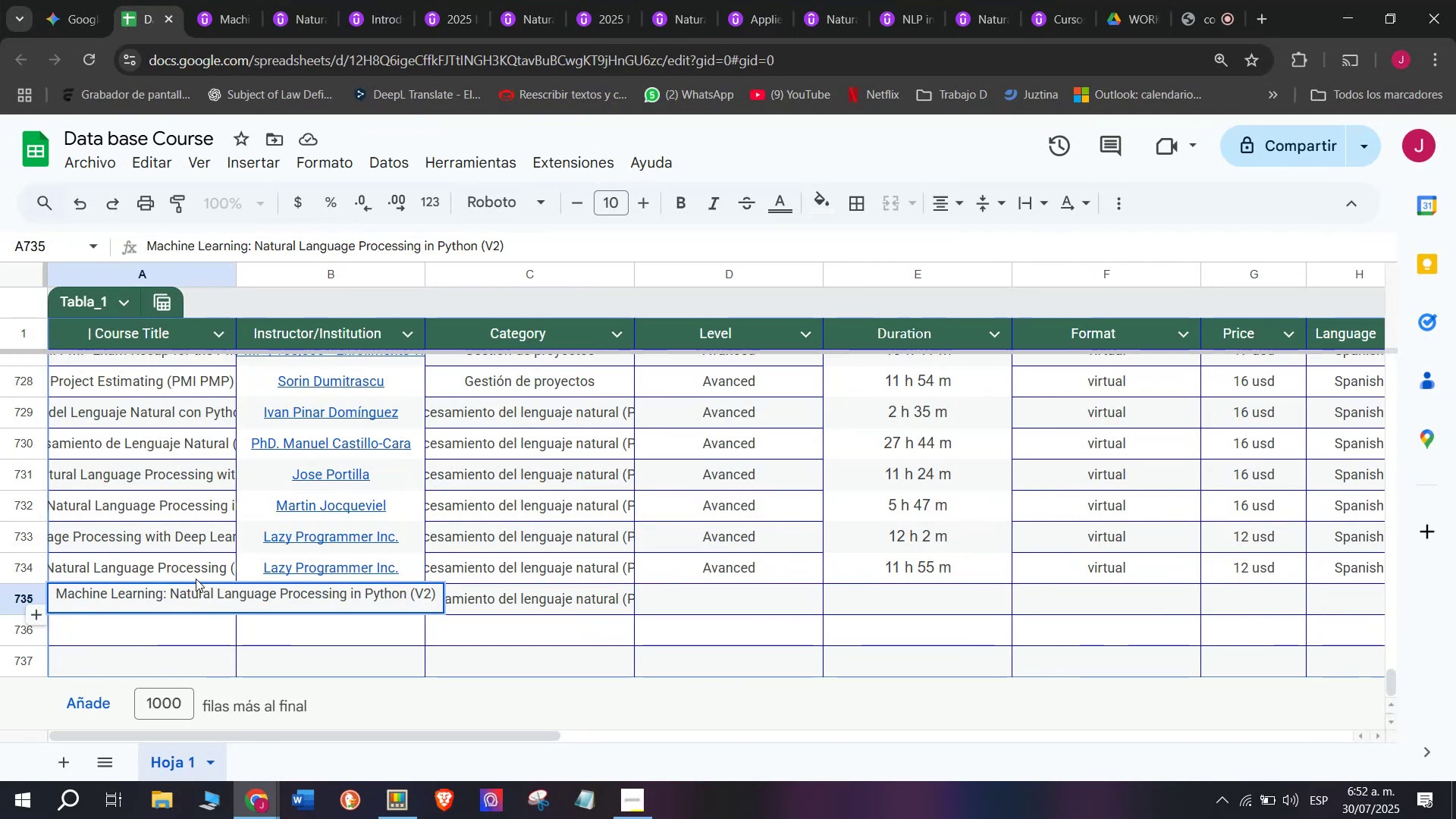 
left_click([196, 577])
 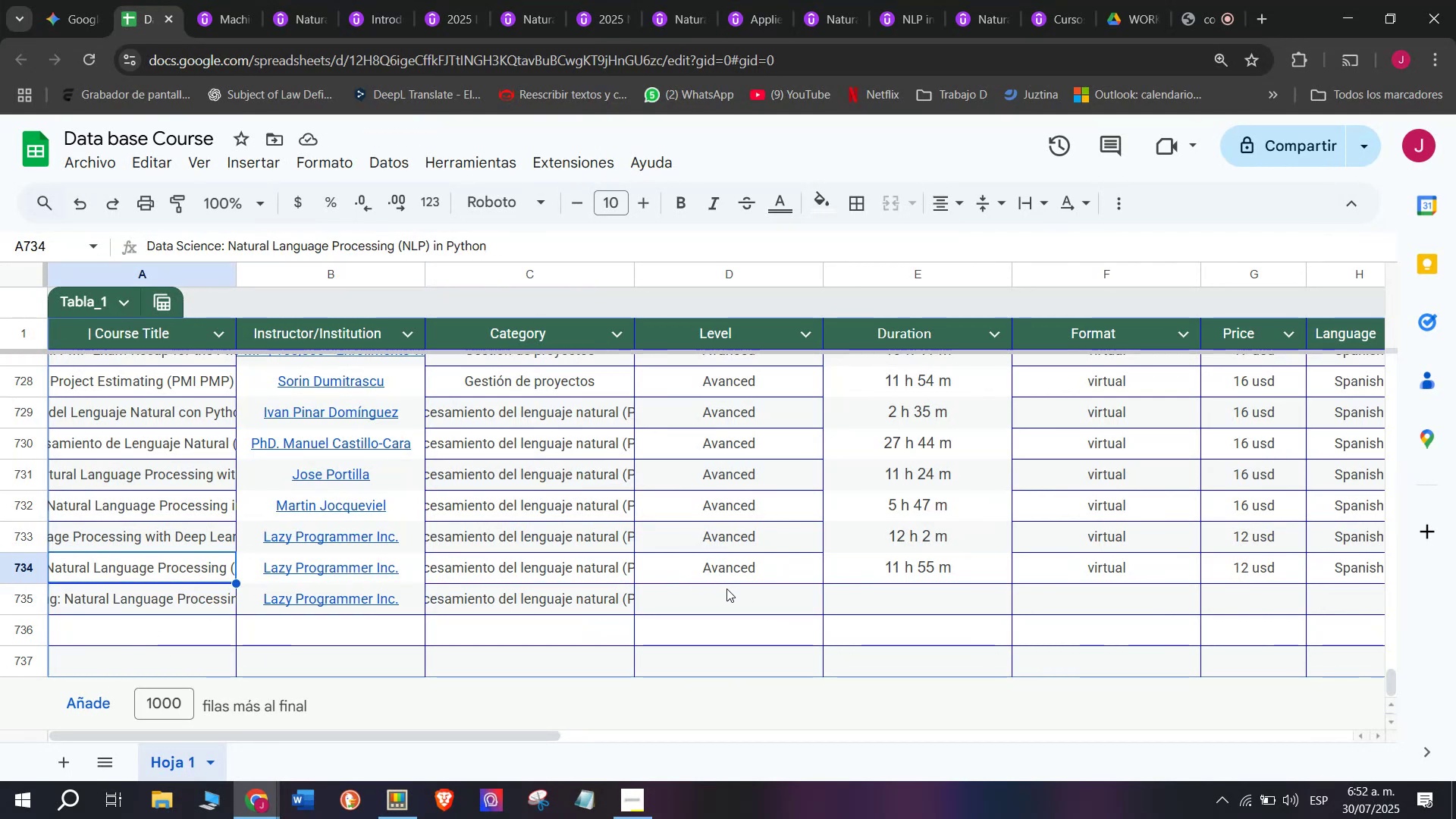 
left_click([726, 588])
 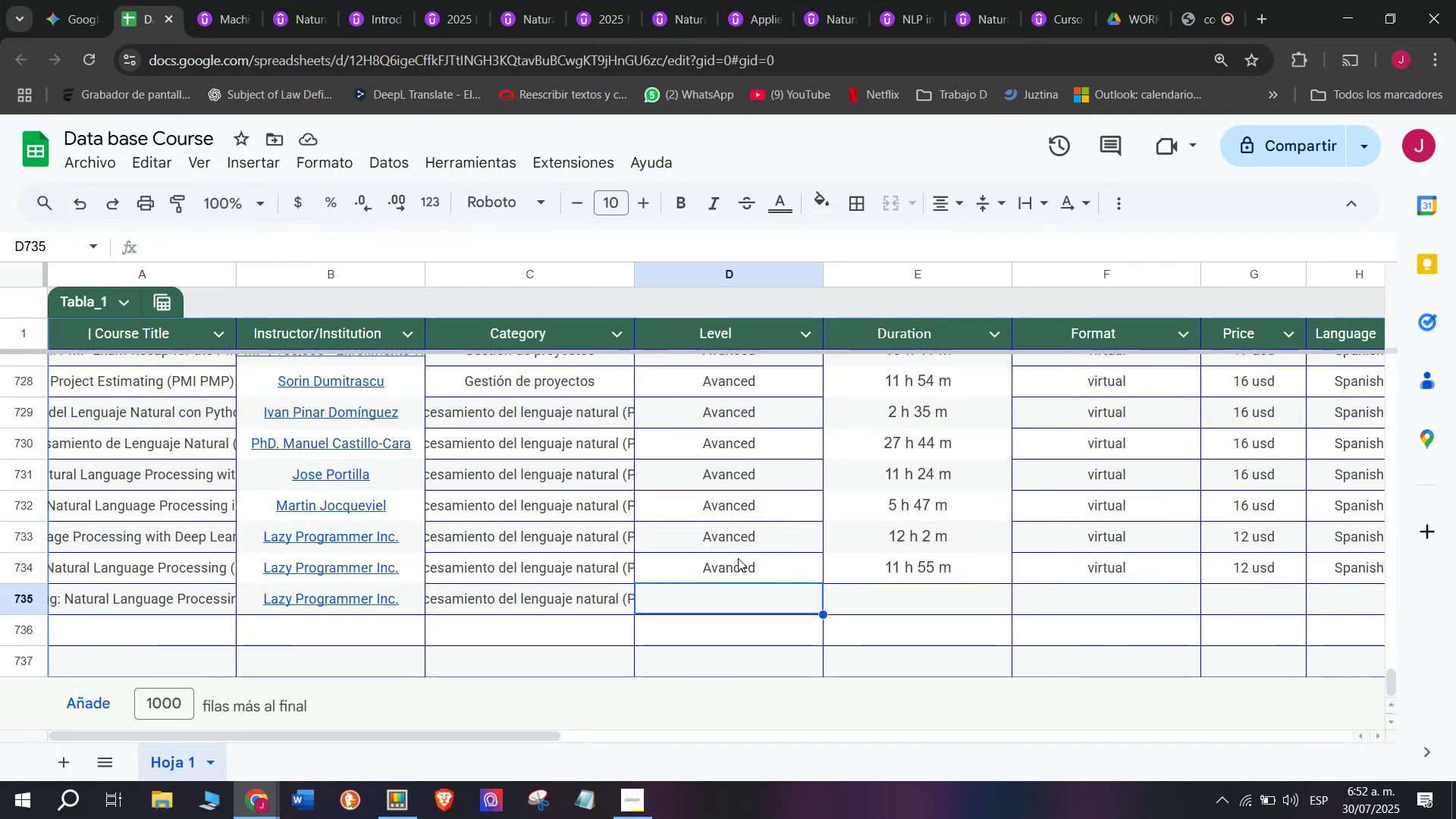 
left_click([738, 558])
 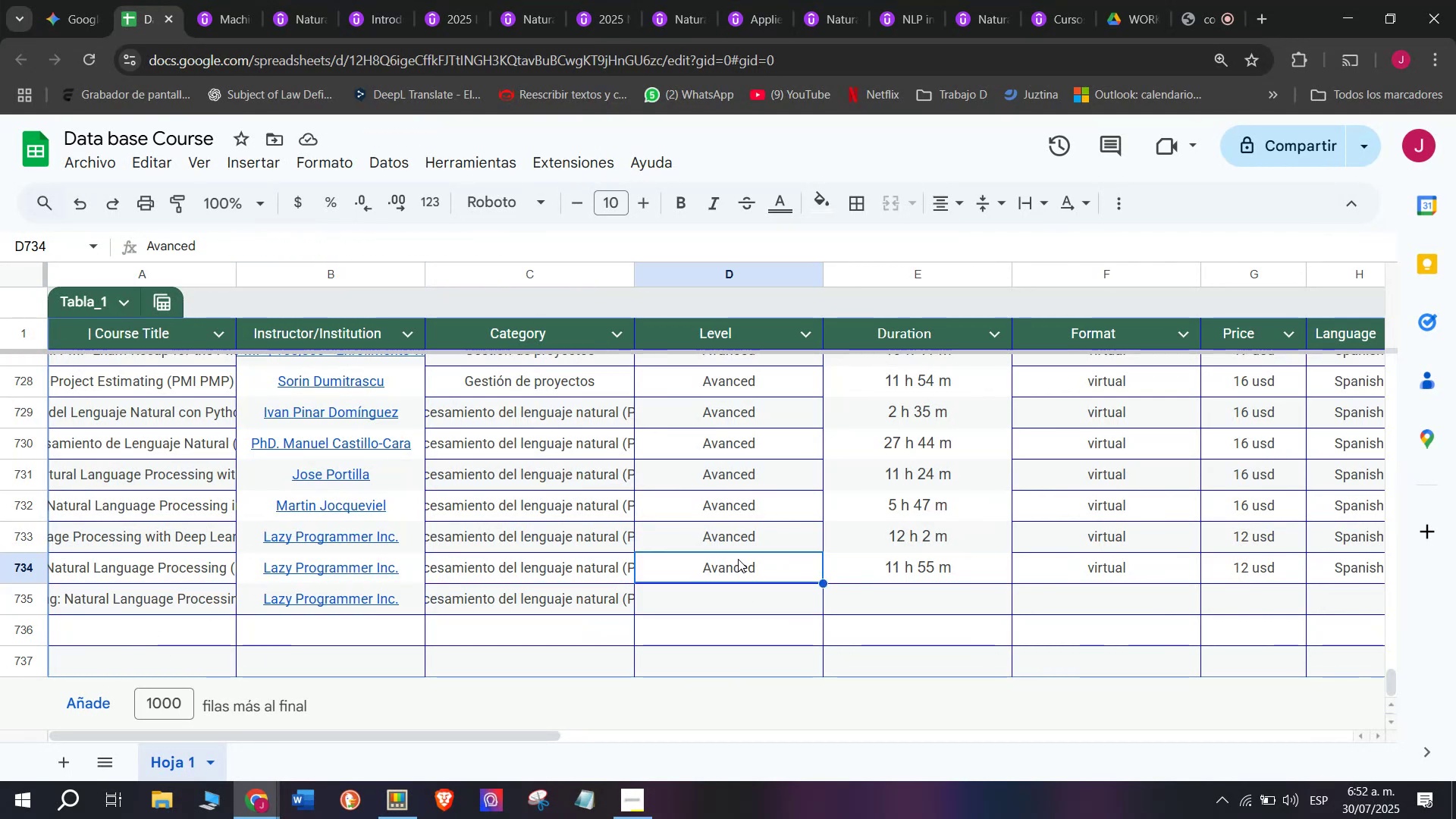 
key(Control+ControlLeft)
 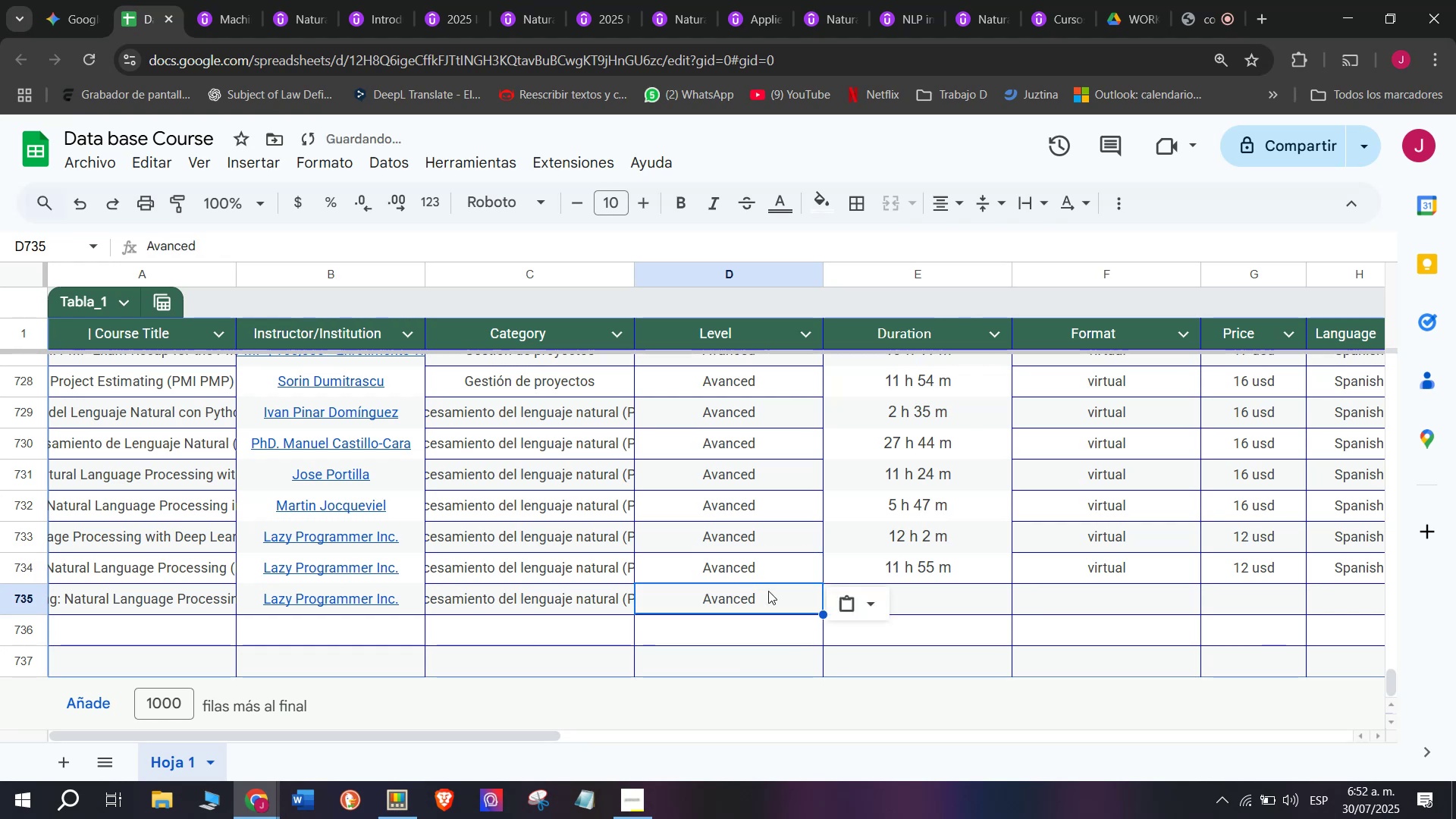 
key(Break)
 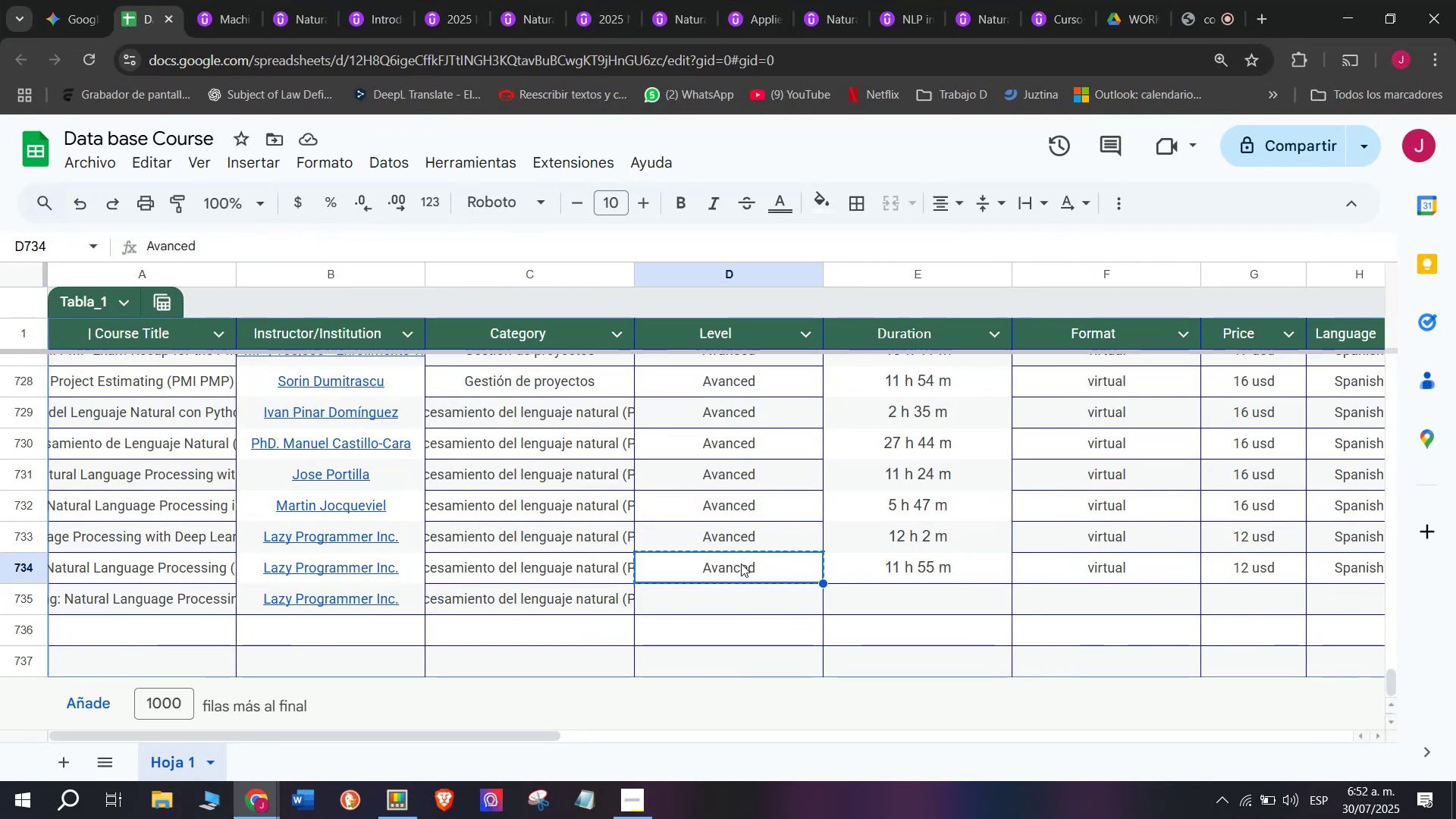 
key(Control+C)
 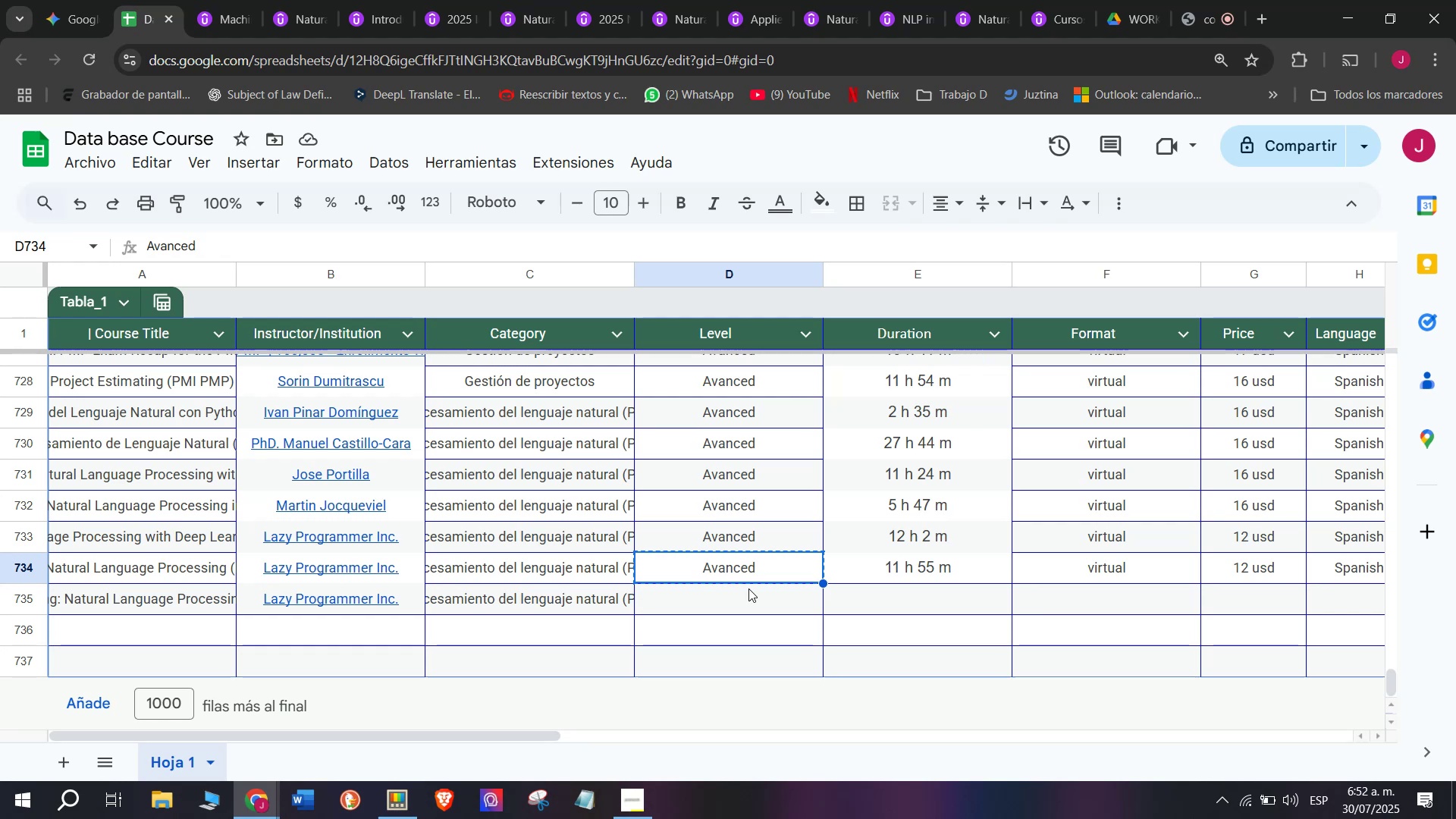 
double_click([748, 588])
 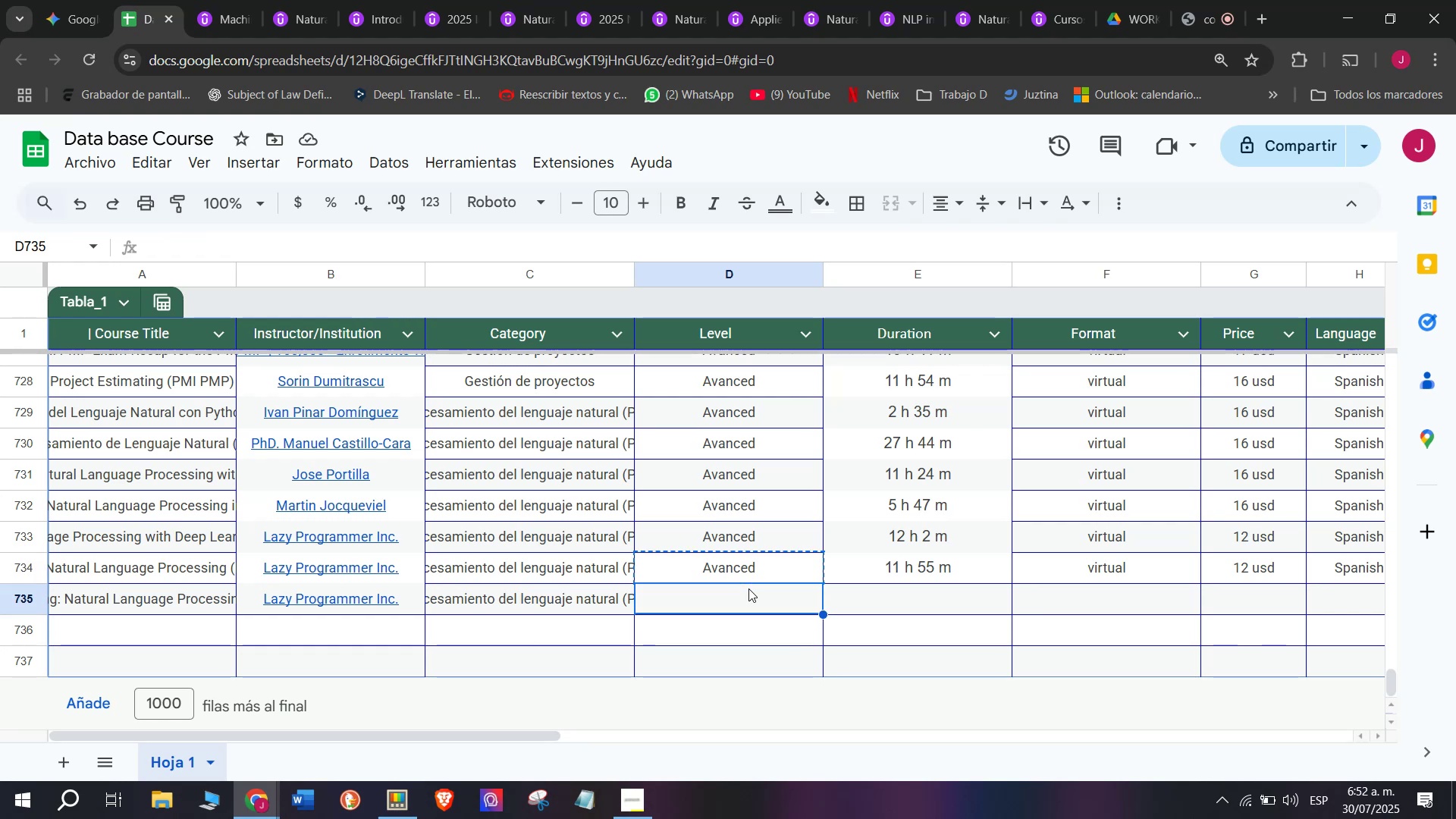 
key(Control+ControlLeft)
 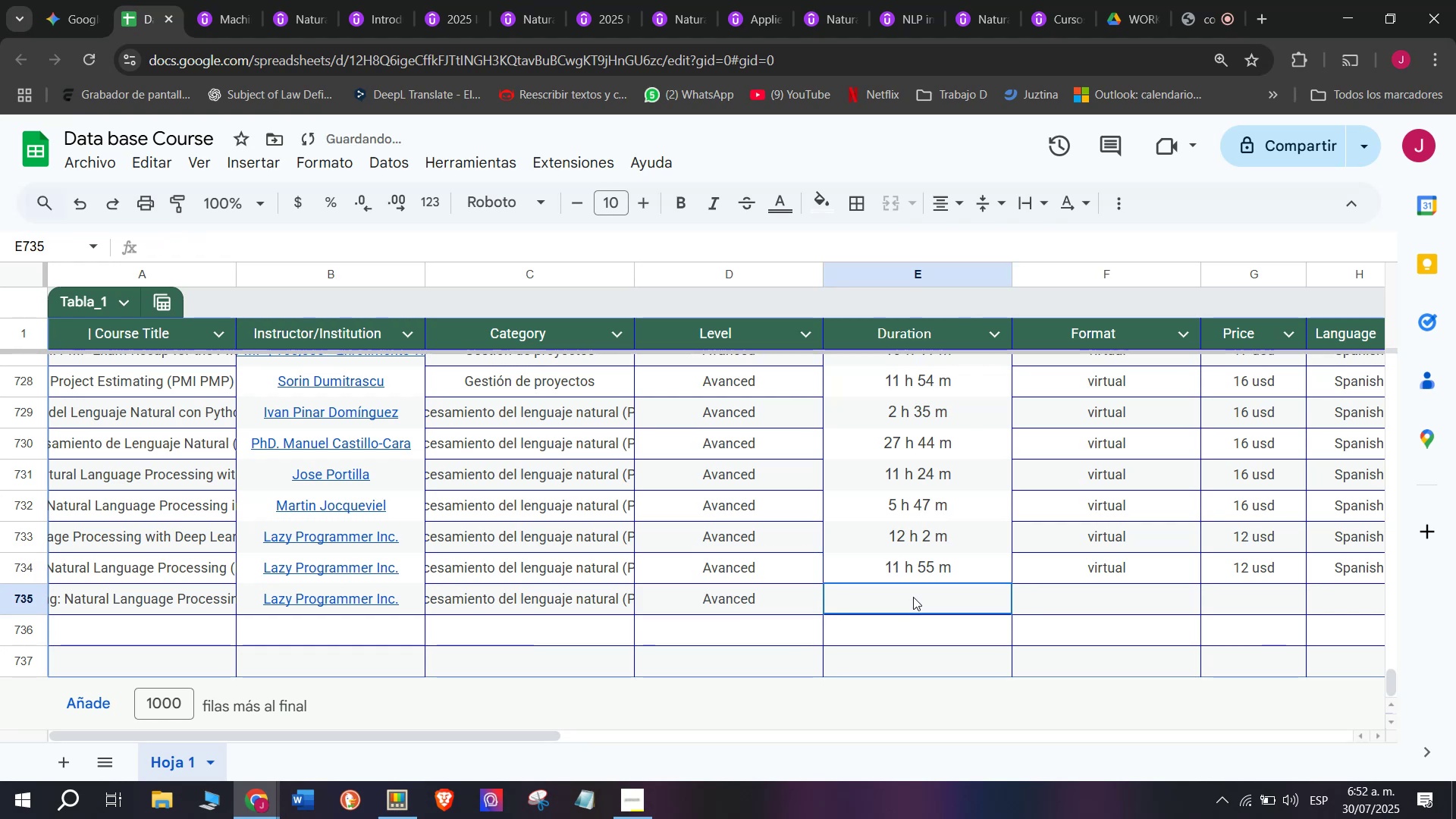 
key(Z)
 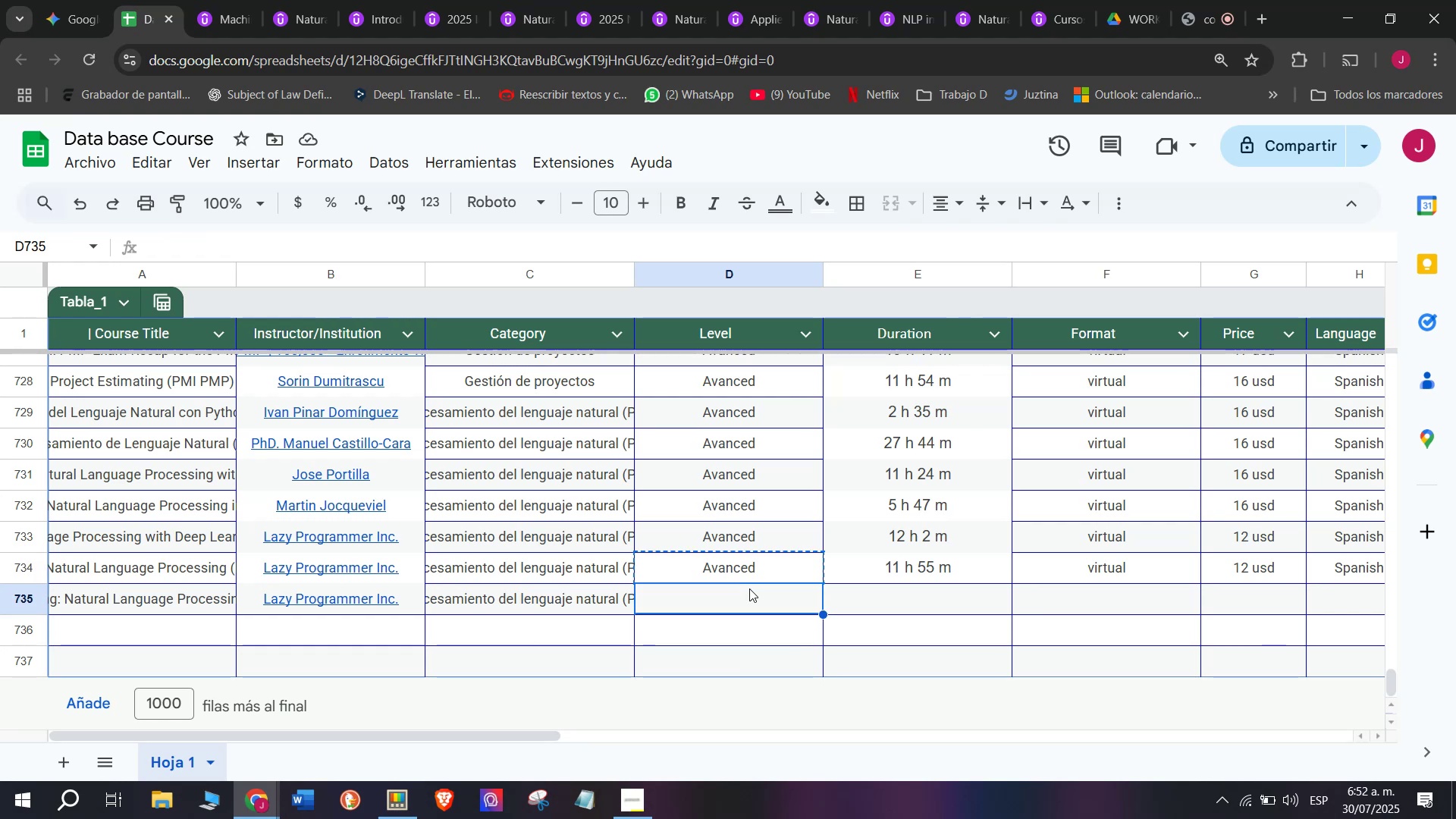 
key(Control+V)
 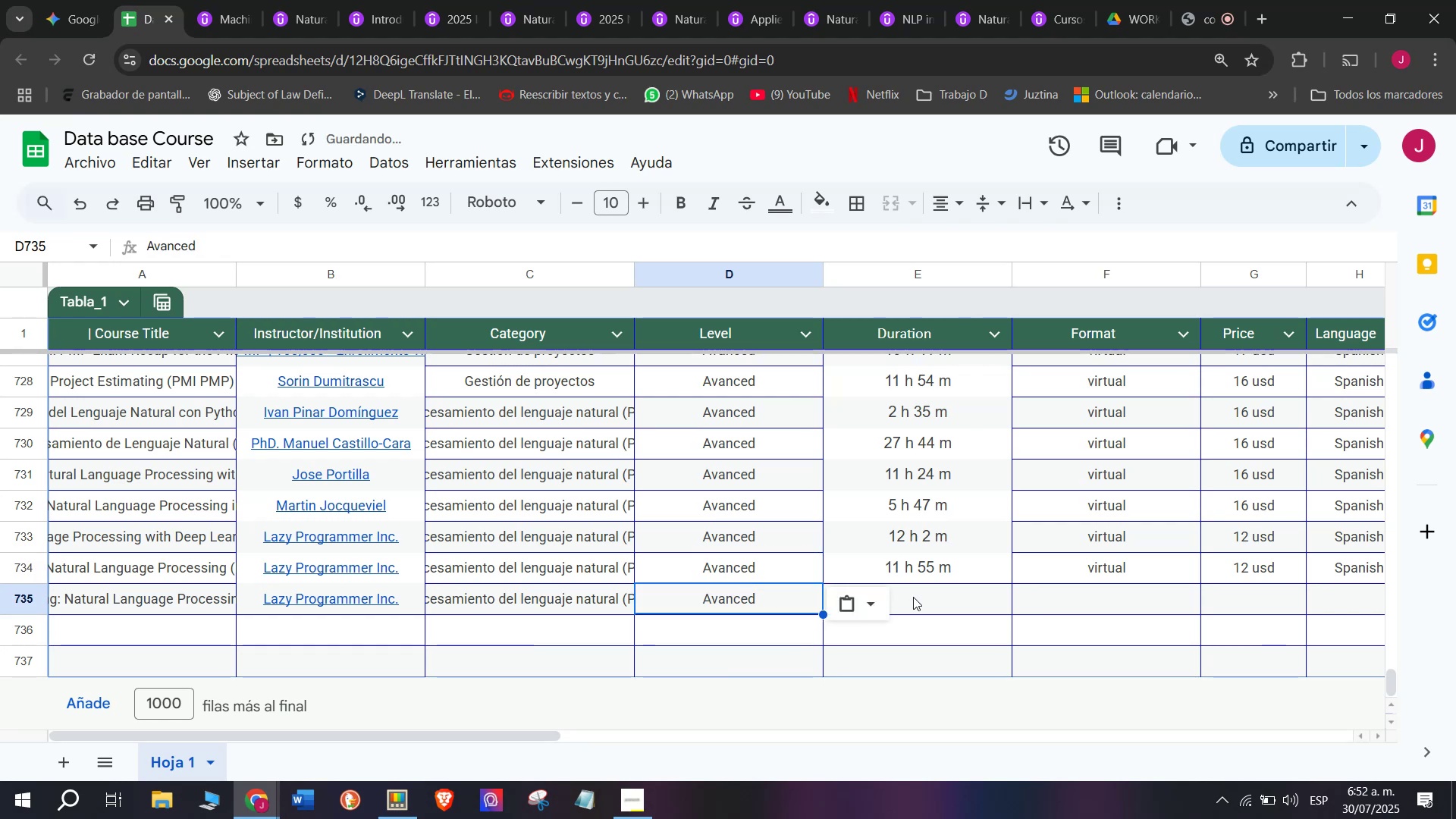 
left_click([913, 597])
 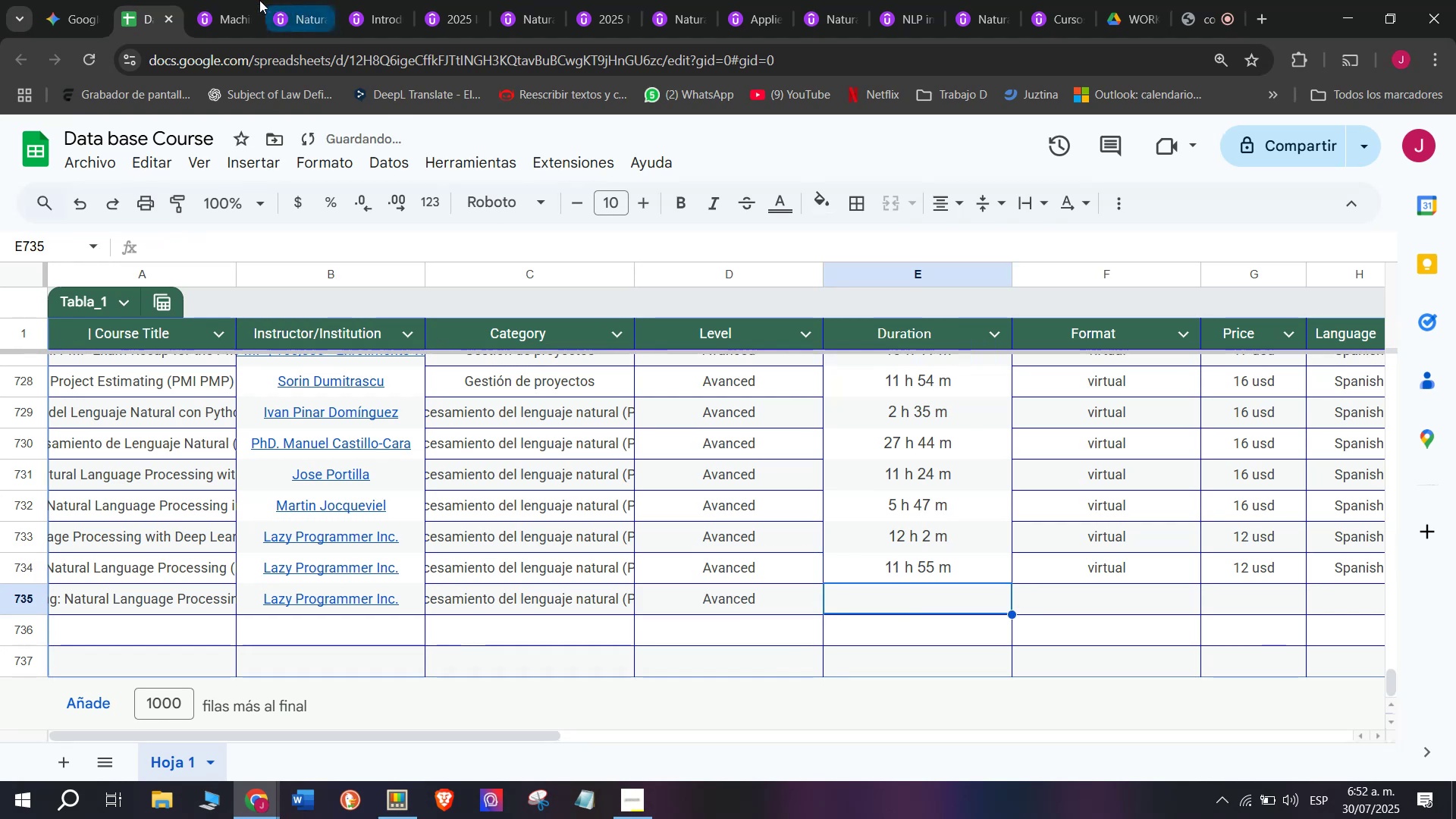 
left_click([256, 0])
 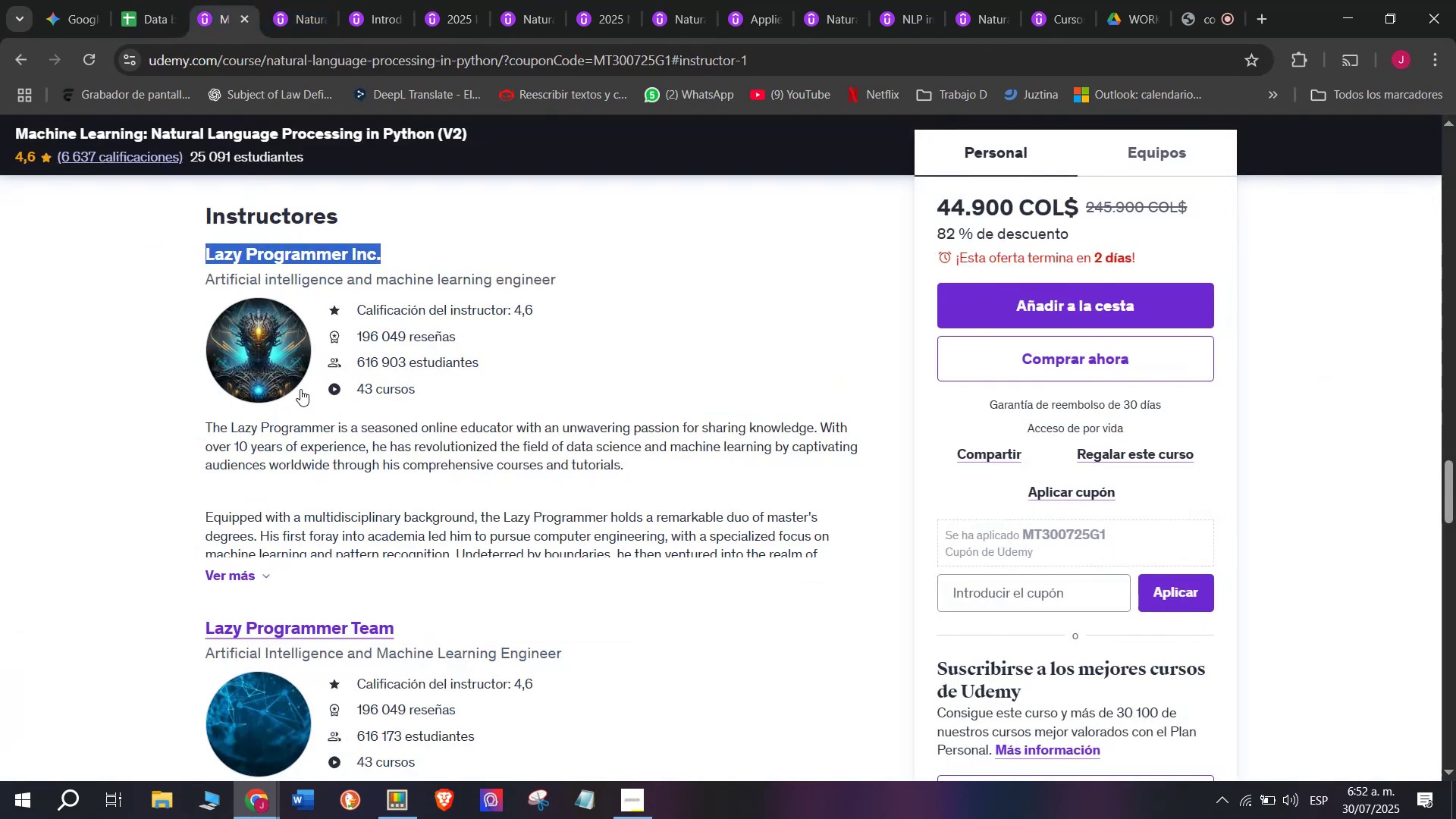 
scroll: coordinate [300, 389], scroll_direction: up, amount: 9.0
 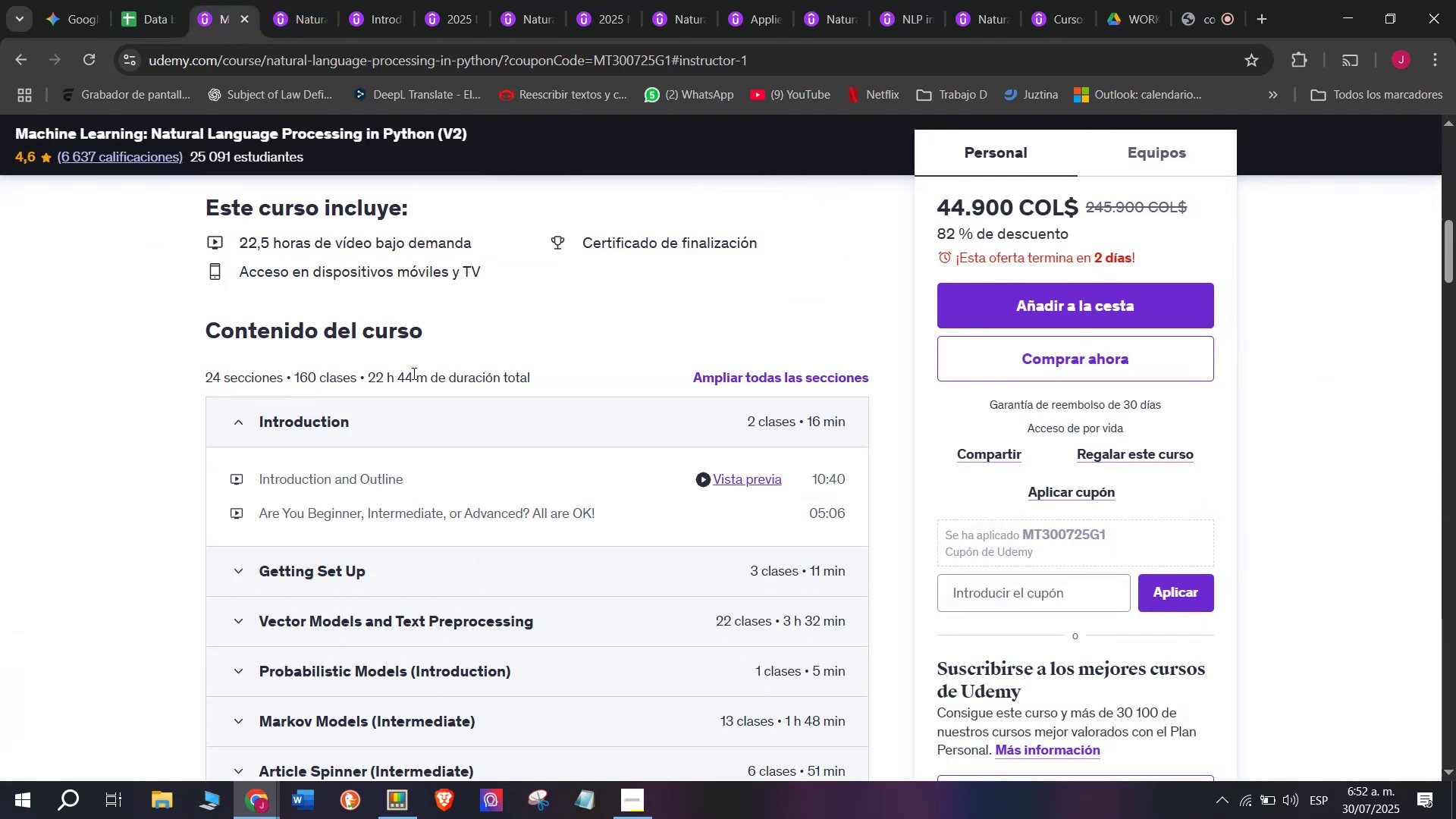 
left_click_drag(start_coordinate=[423, 376], to_coordinate=[370, 362])
 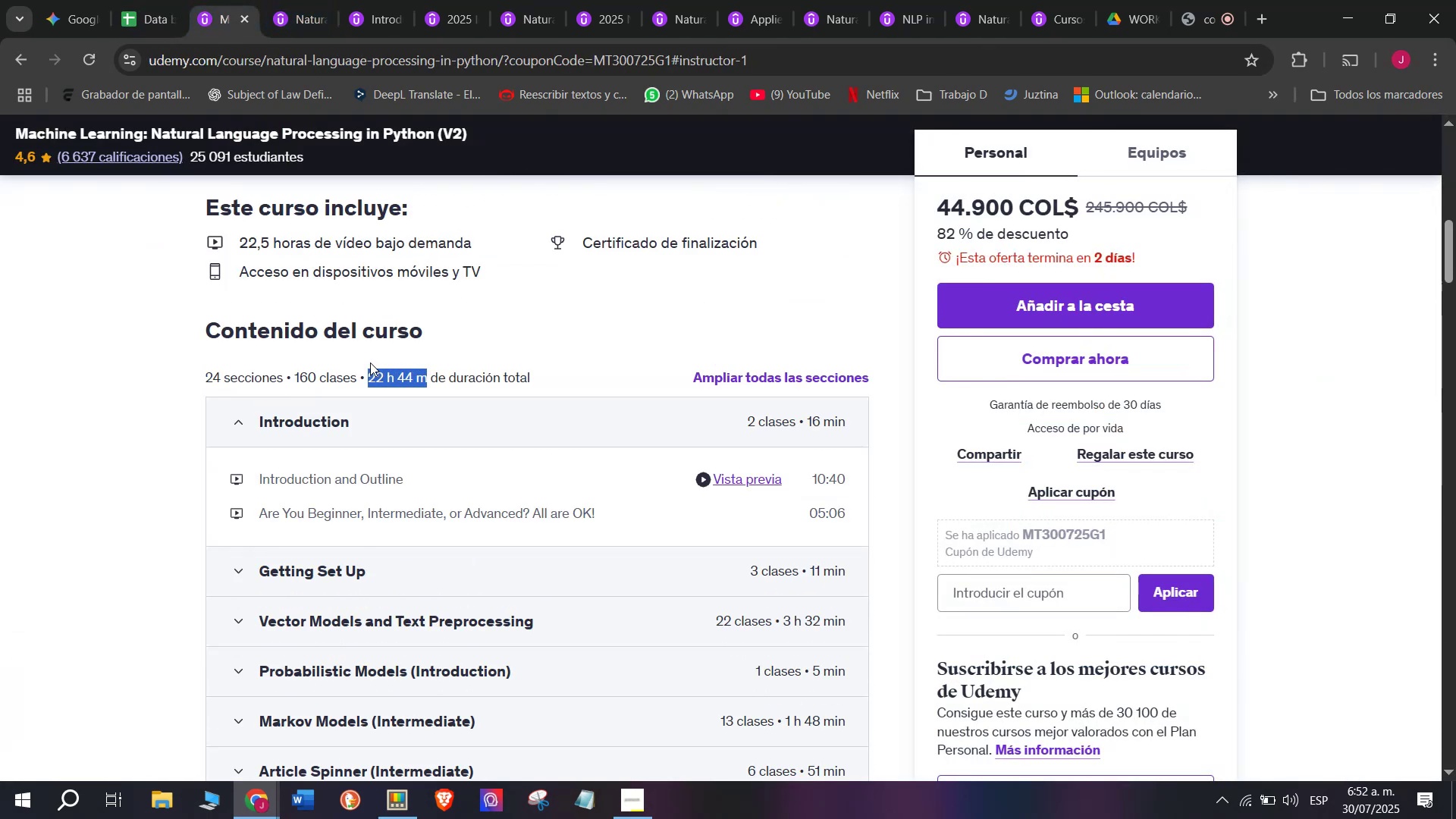 
key(Control+ControlLeft)
 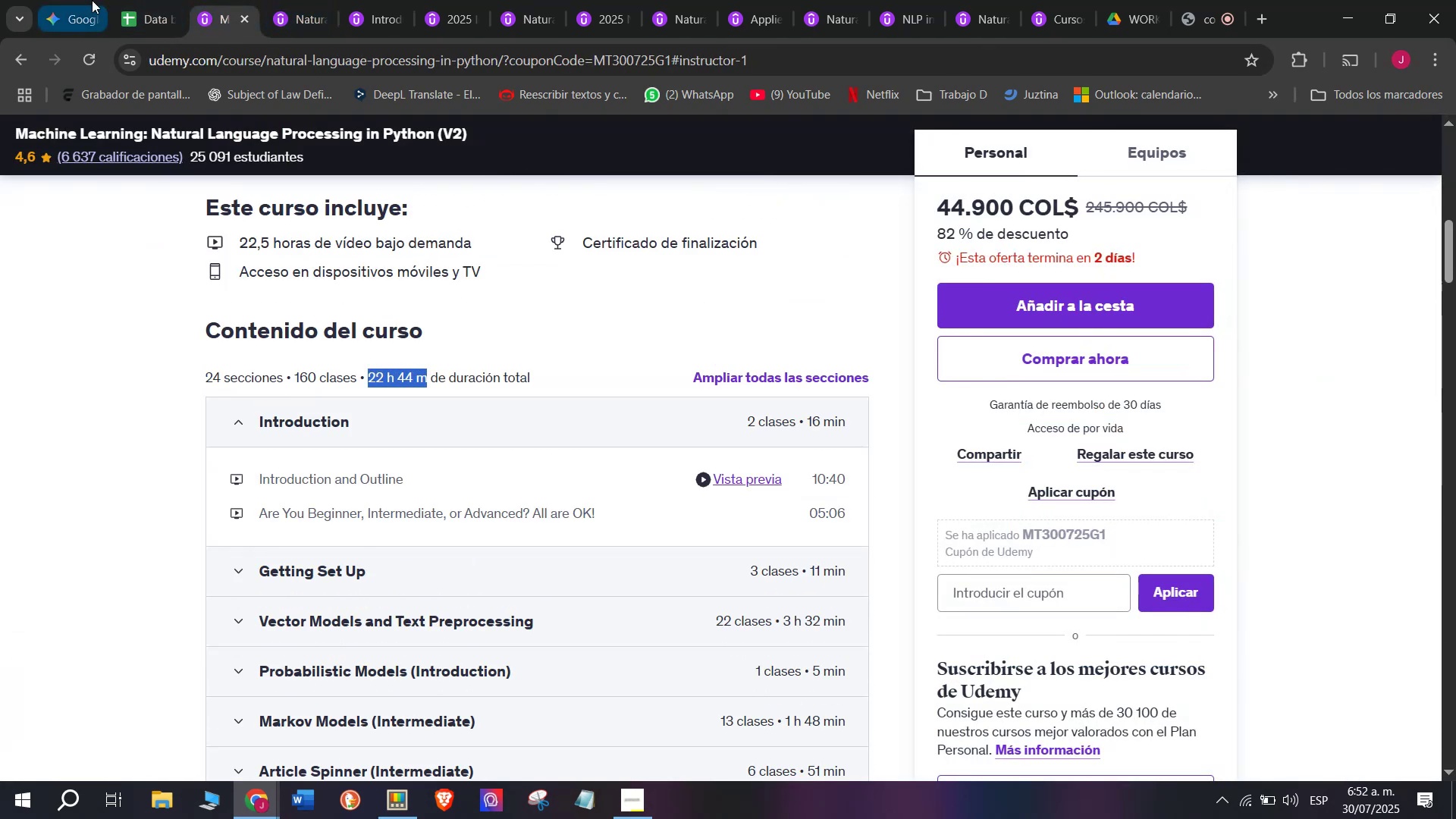 
key(Break)
 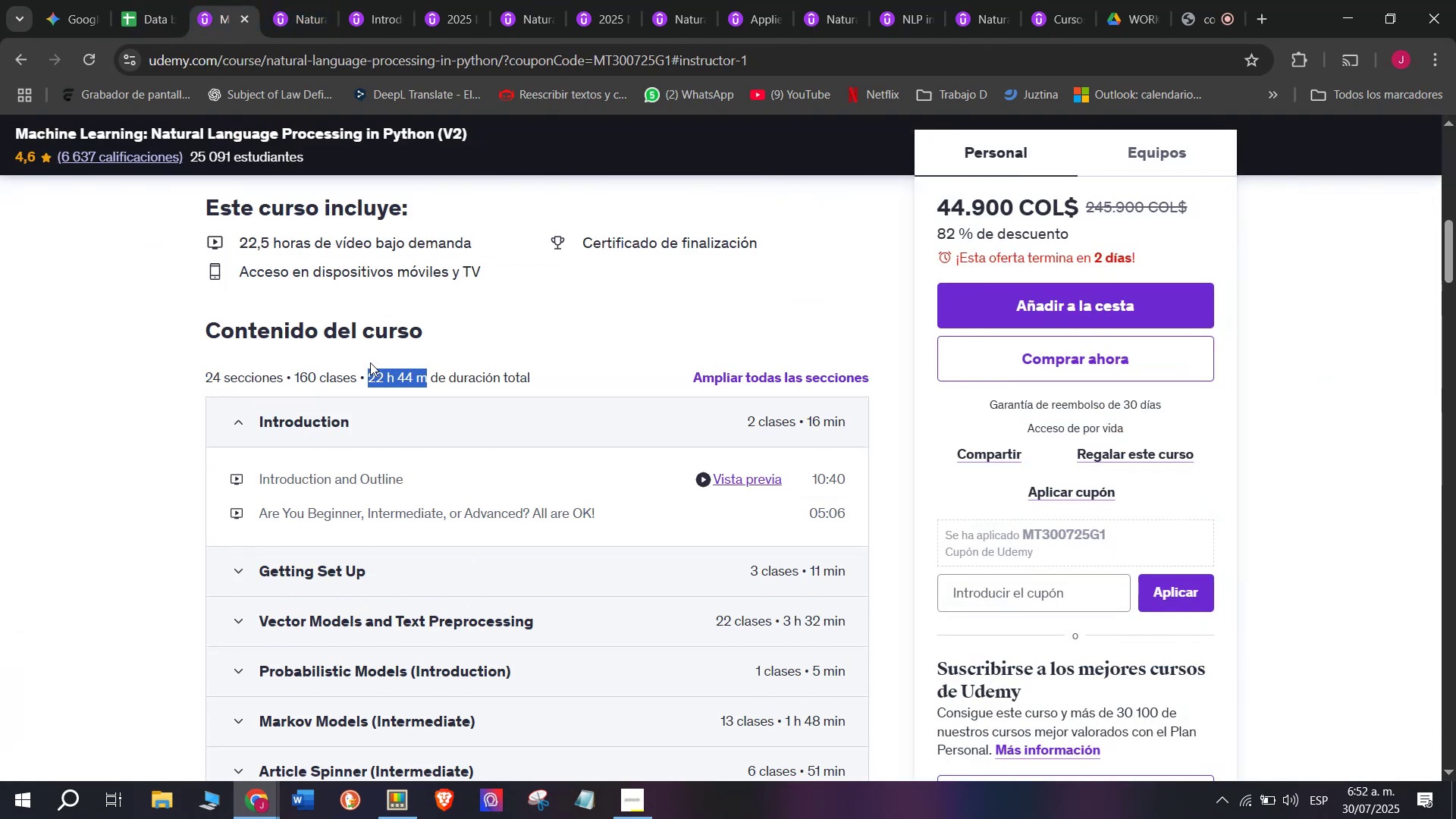 
key(Control+C)
 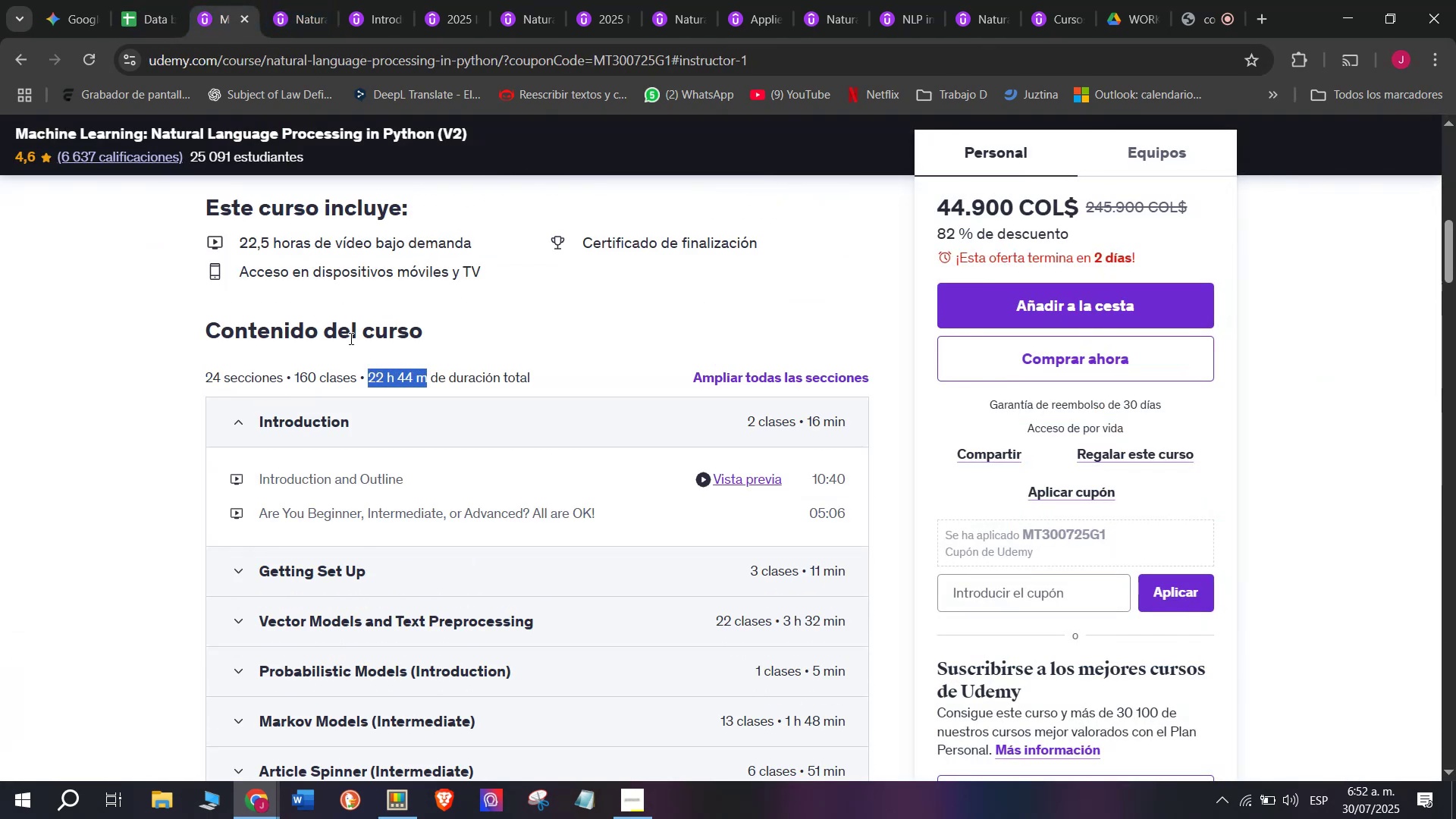 
key(Break)
 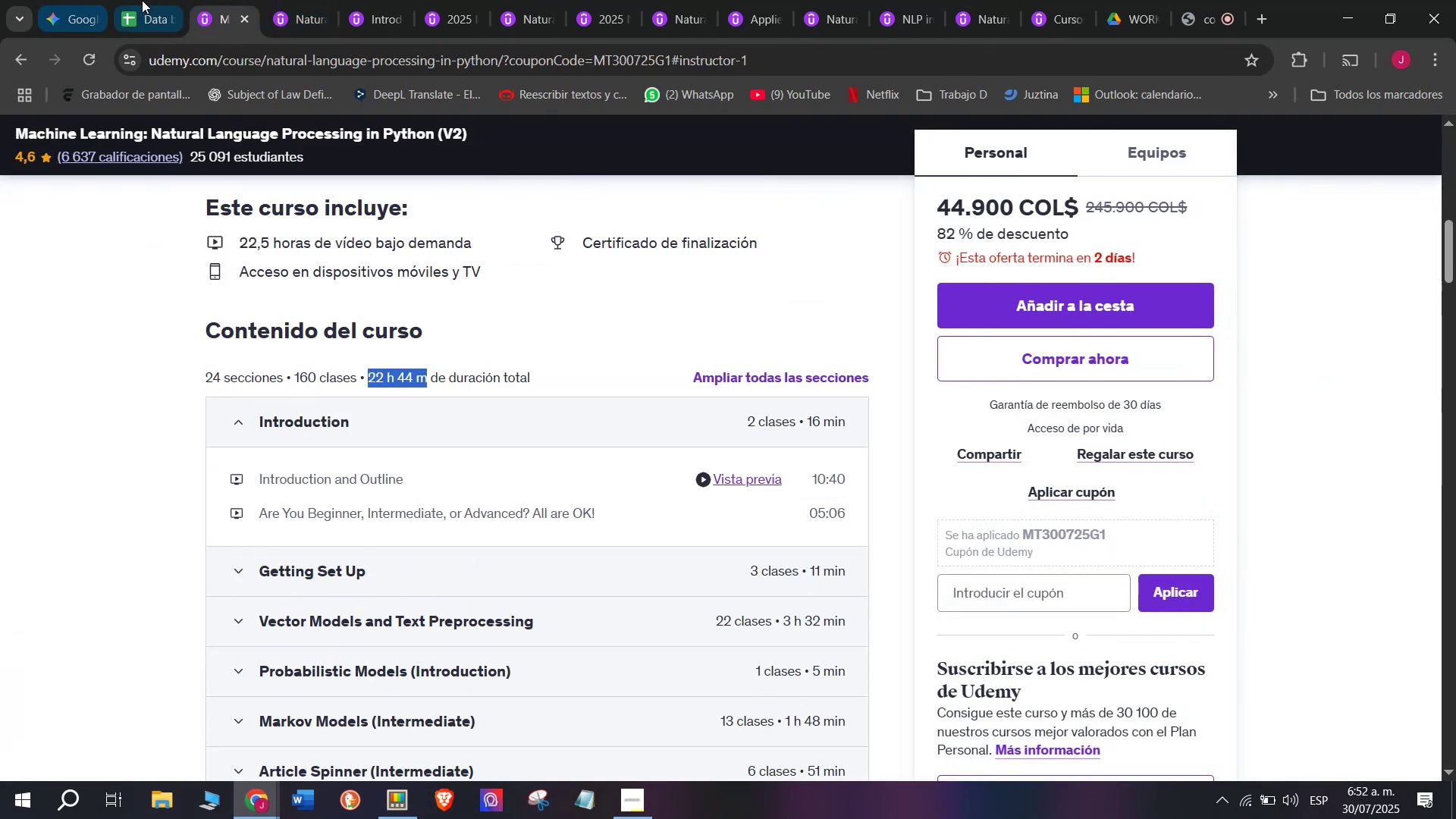 
key(Control+ControlLeft)
 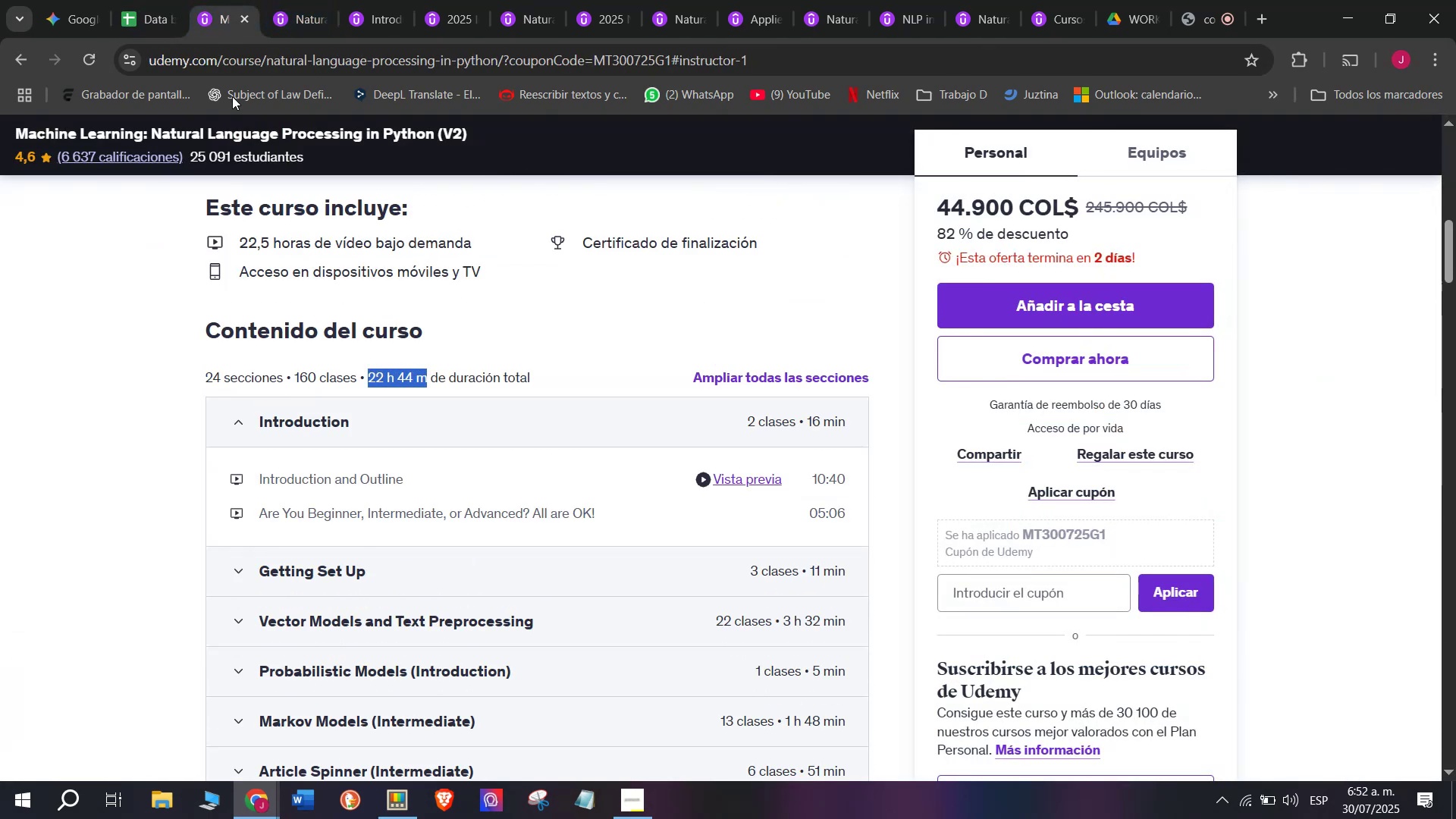 
key(Control+C)
 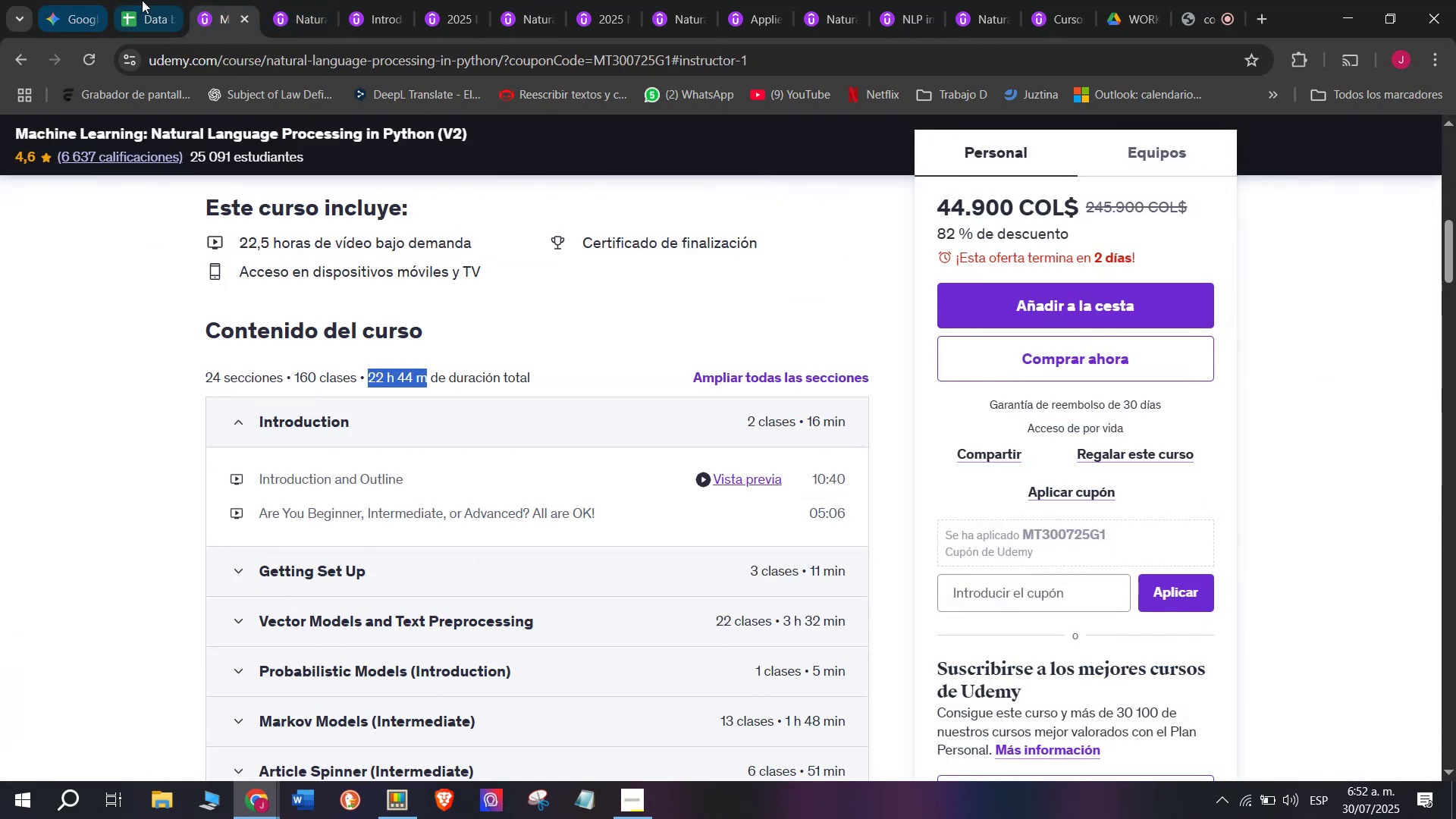 
left_click([143, 0])
 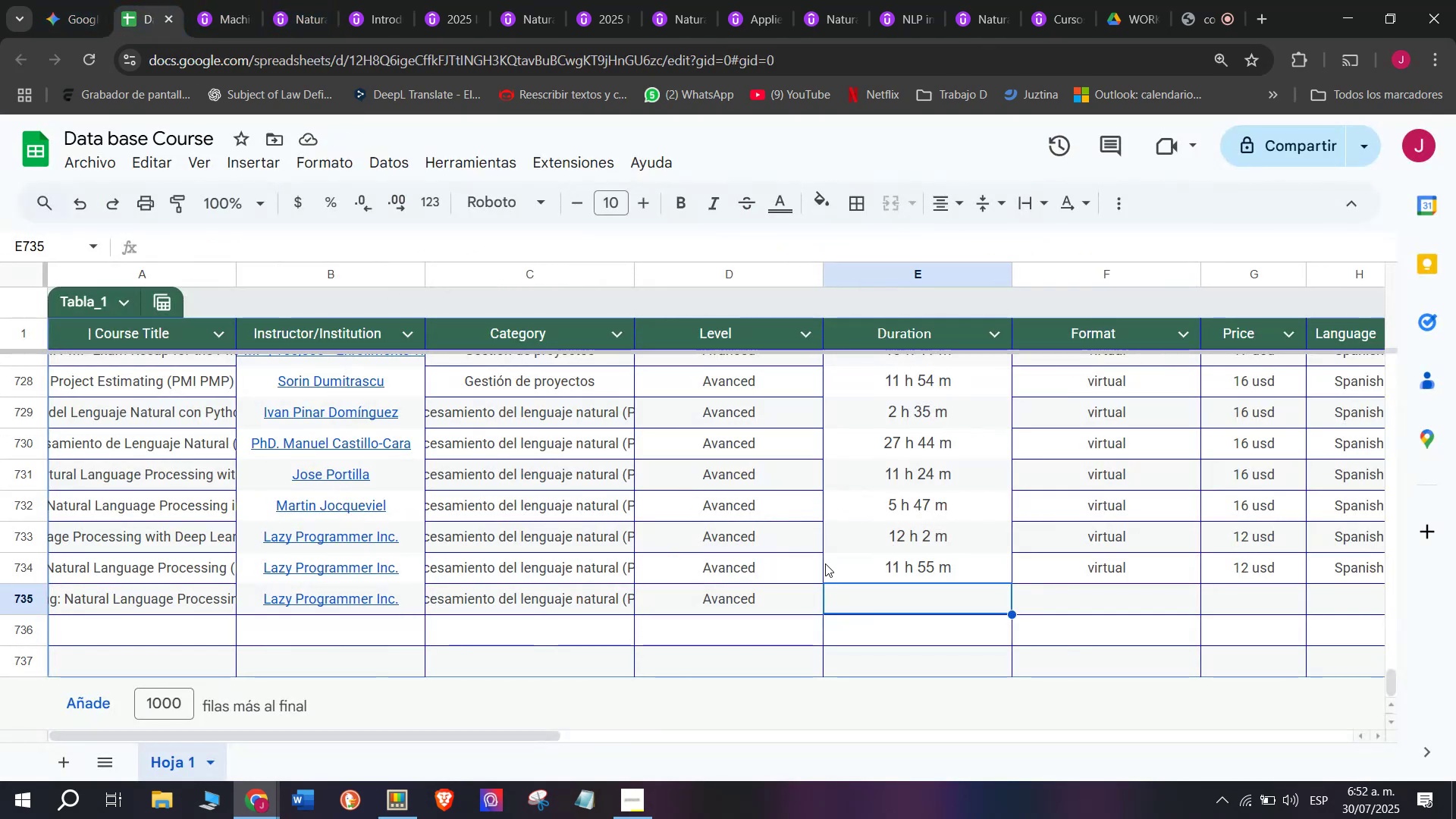 
key(Control+ControlLeft)
 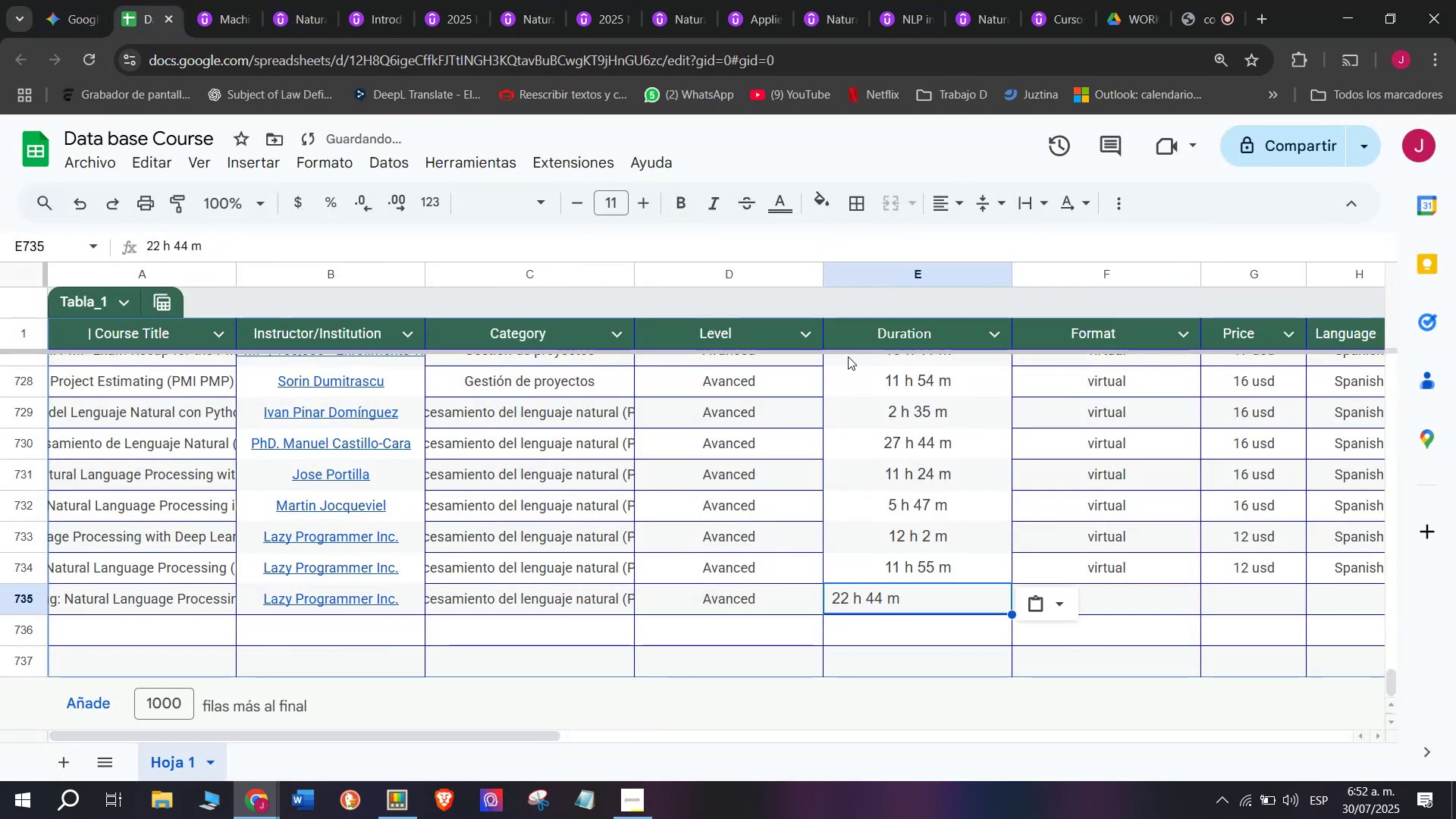 
key(Z)
 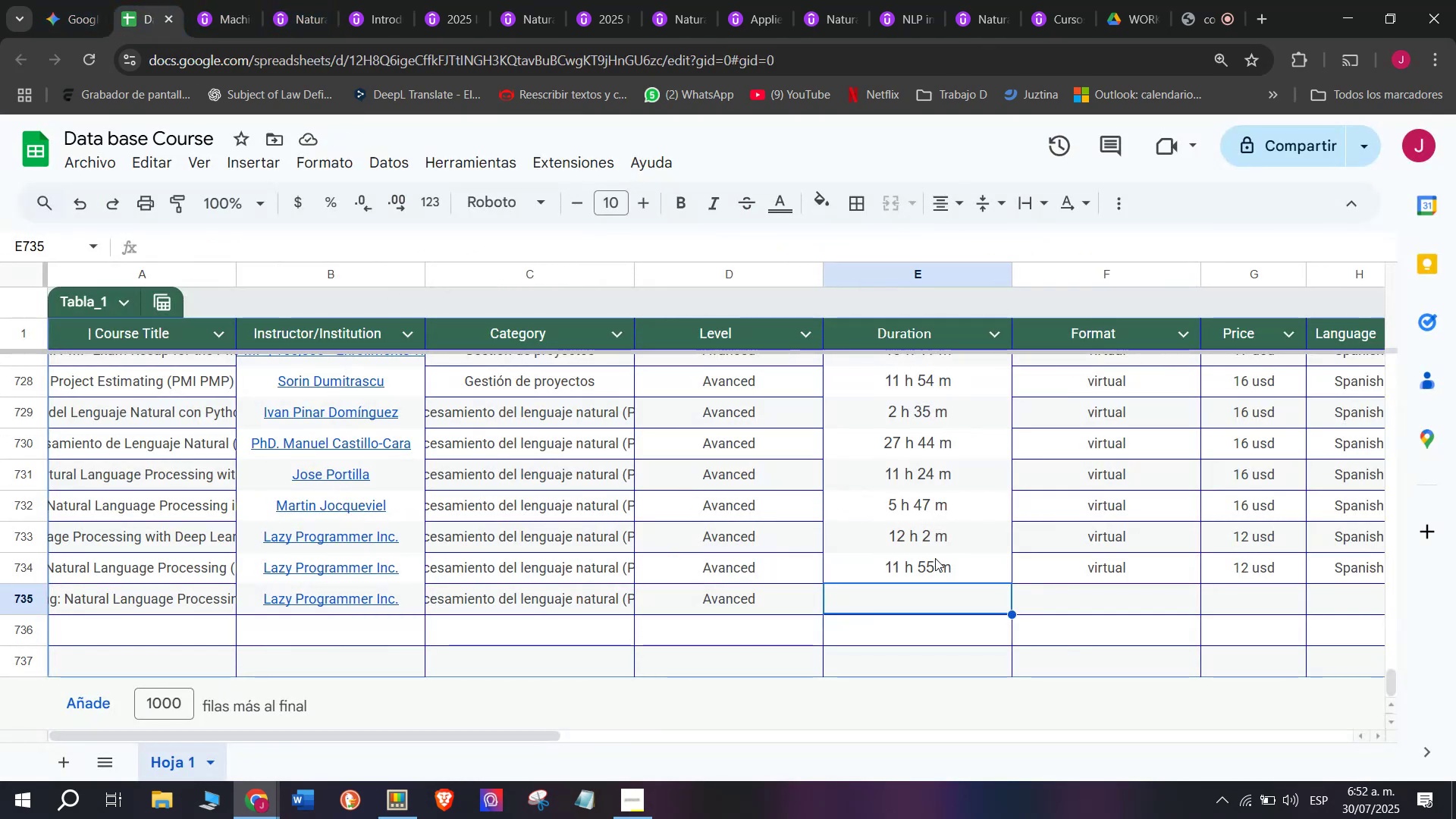 
key(Control+V)
 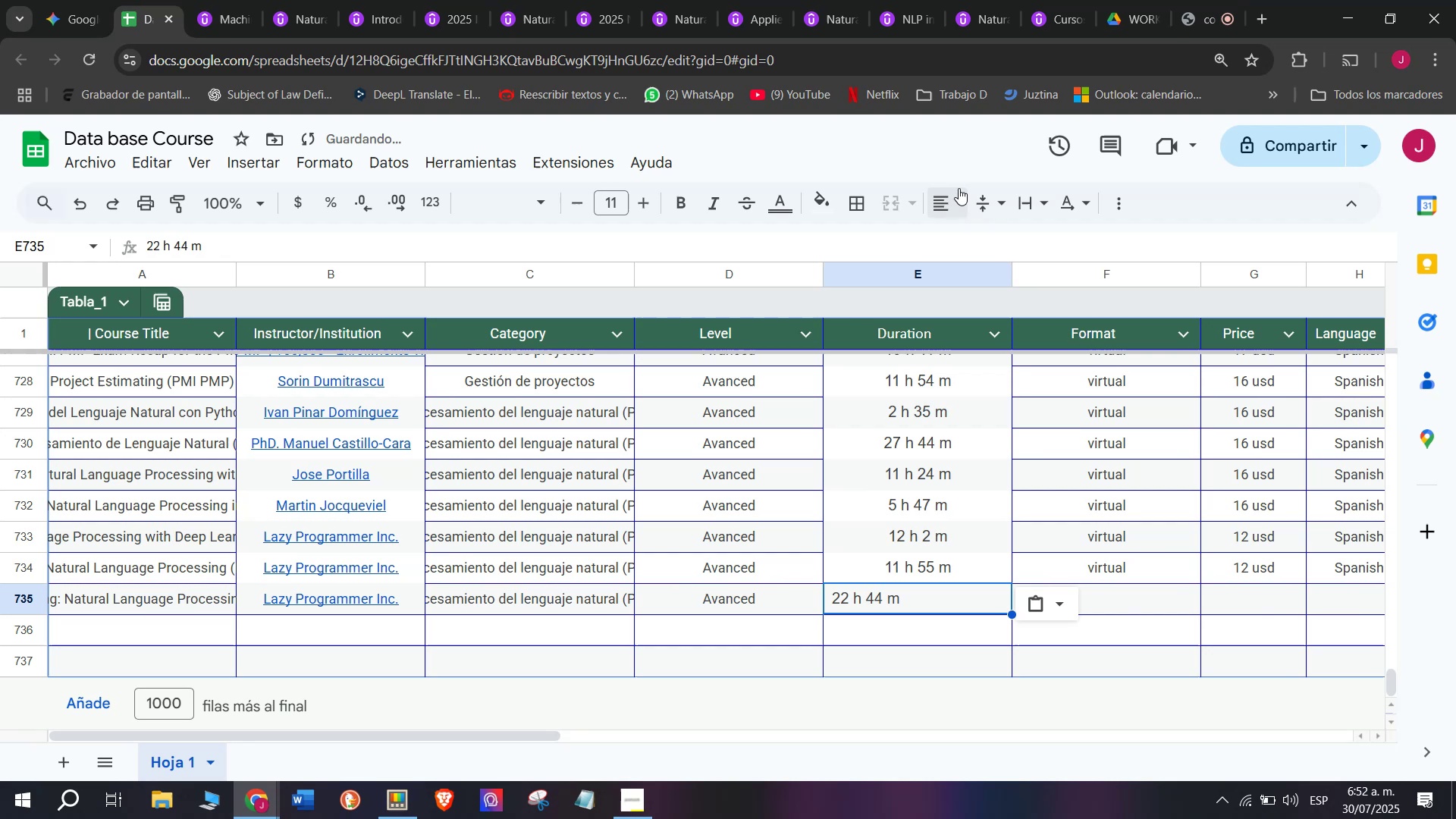 
left_click([959, 187])
 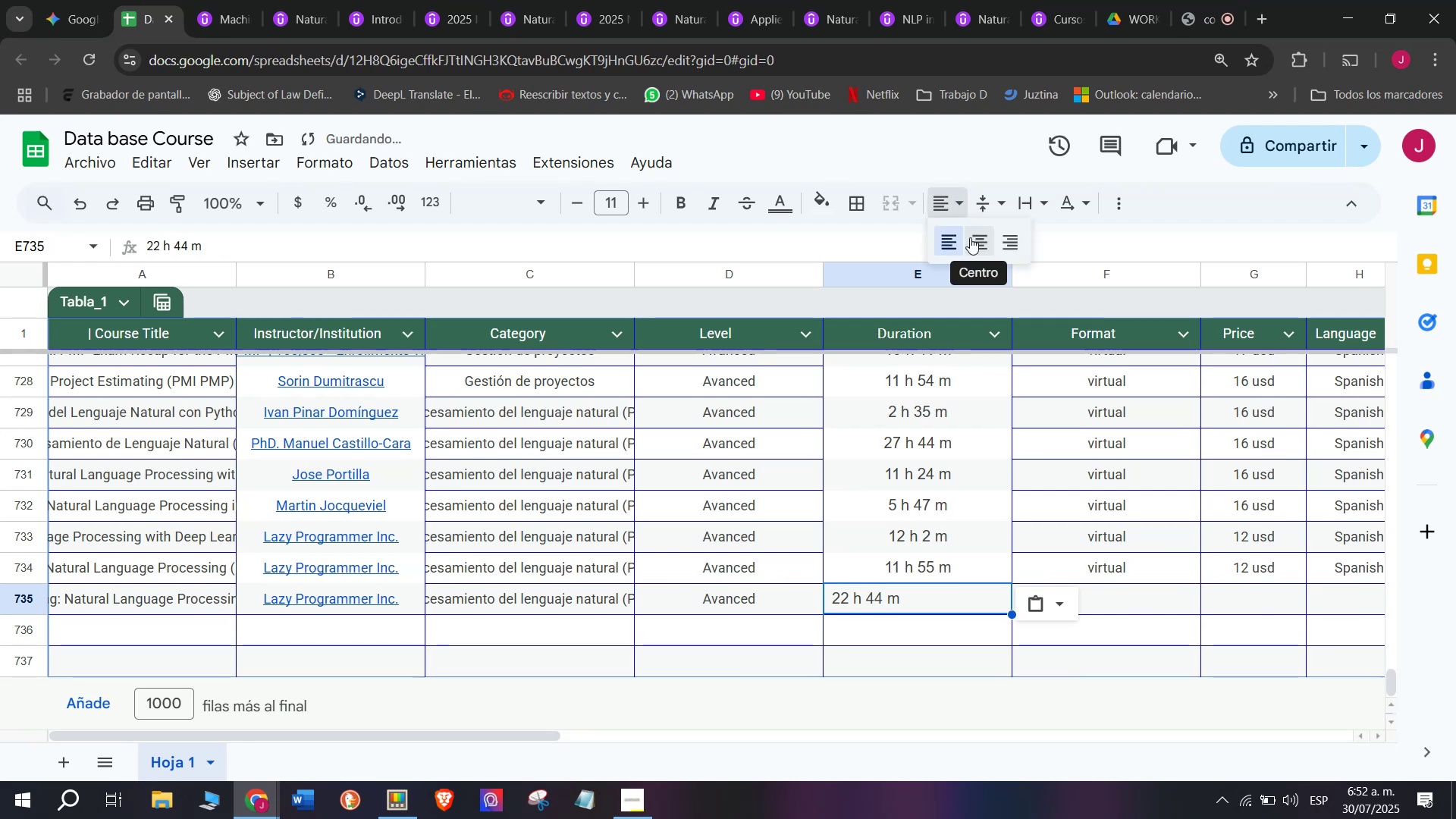 
left_click([970, 237])
 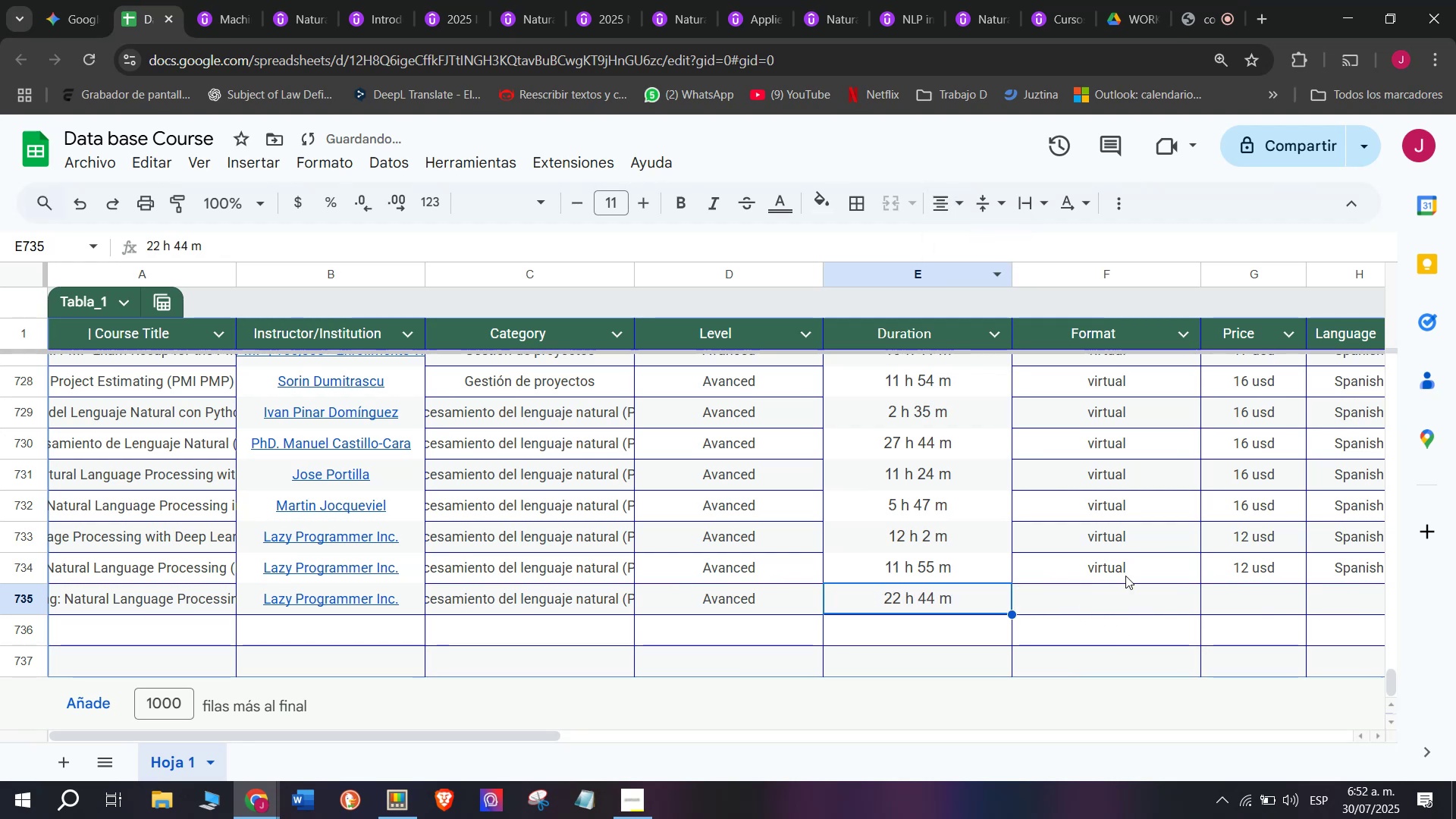 
left_click([1125, 575])
 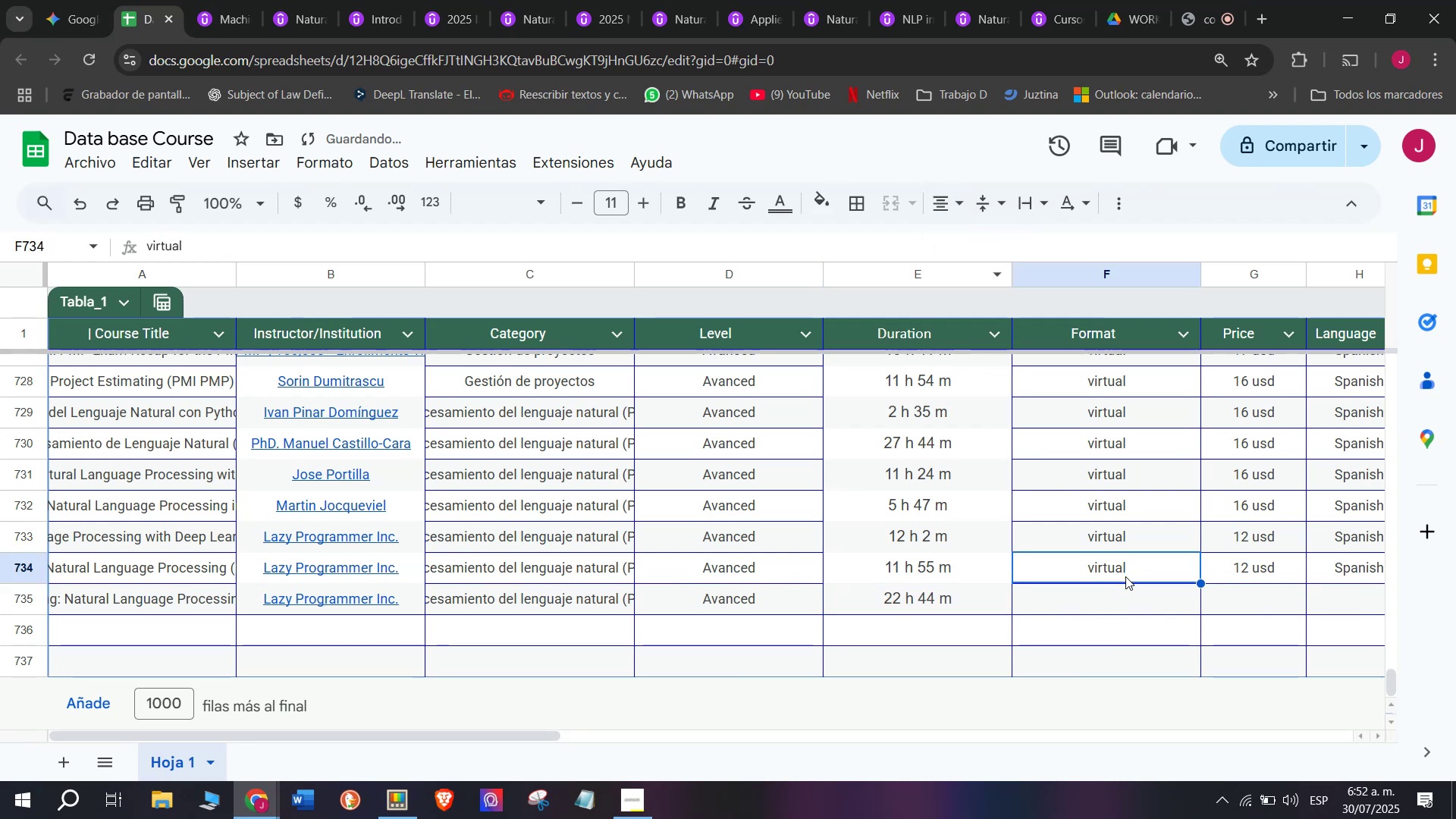 
key(Control+ControlLeft)
 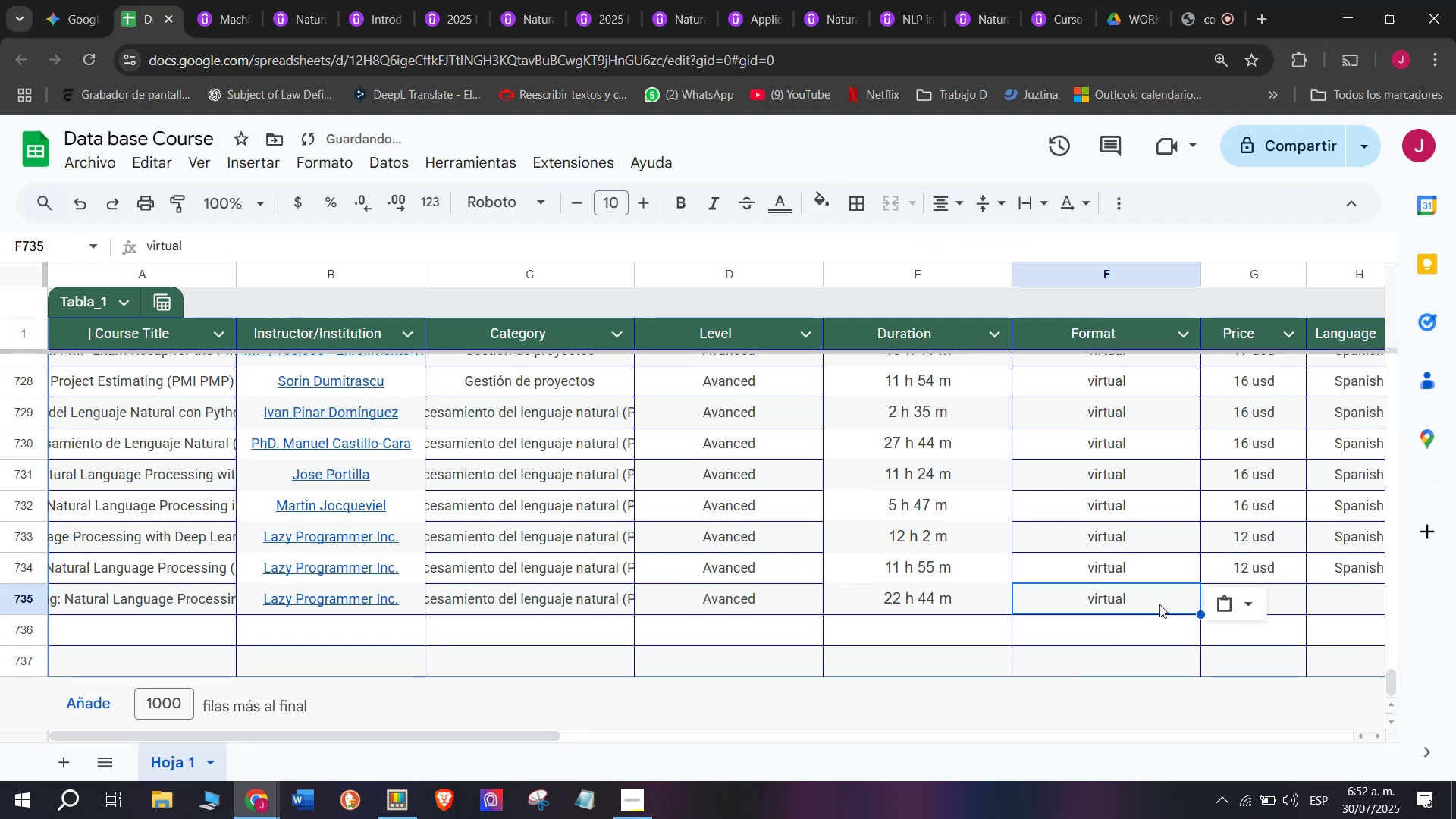 
key(Break)
 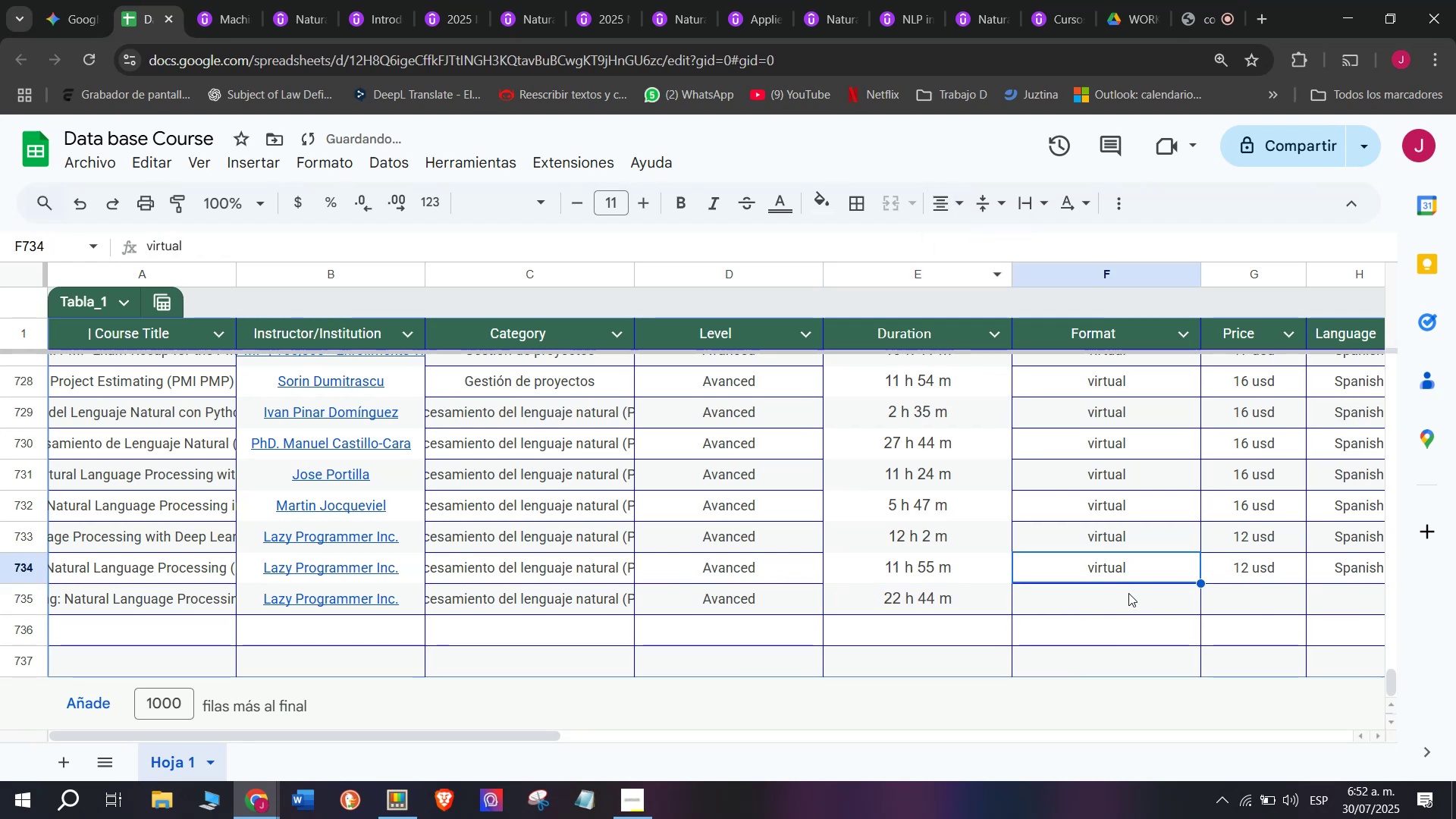 
key(Control+C)
 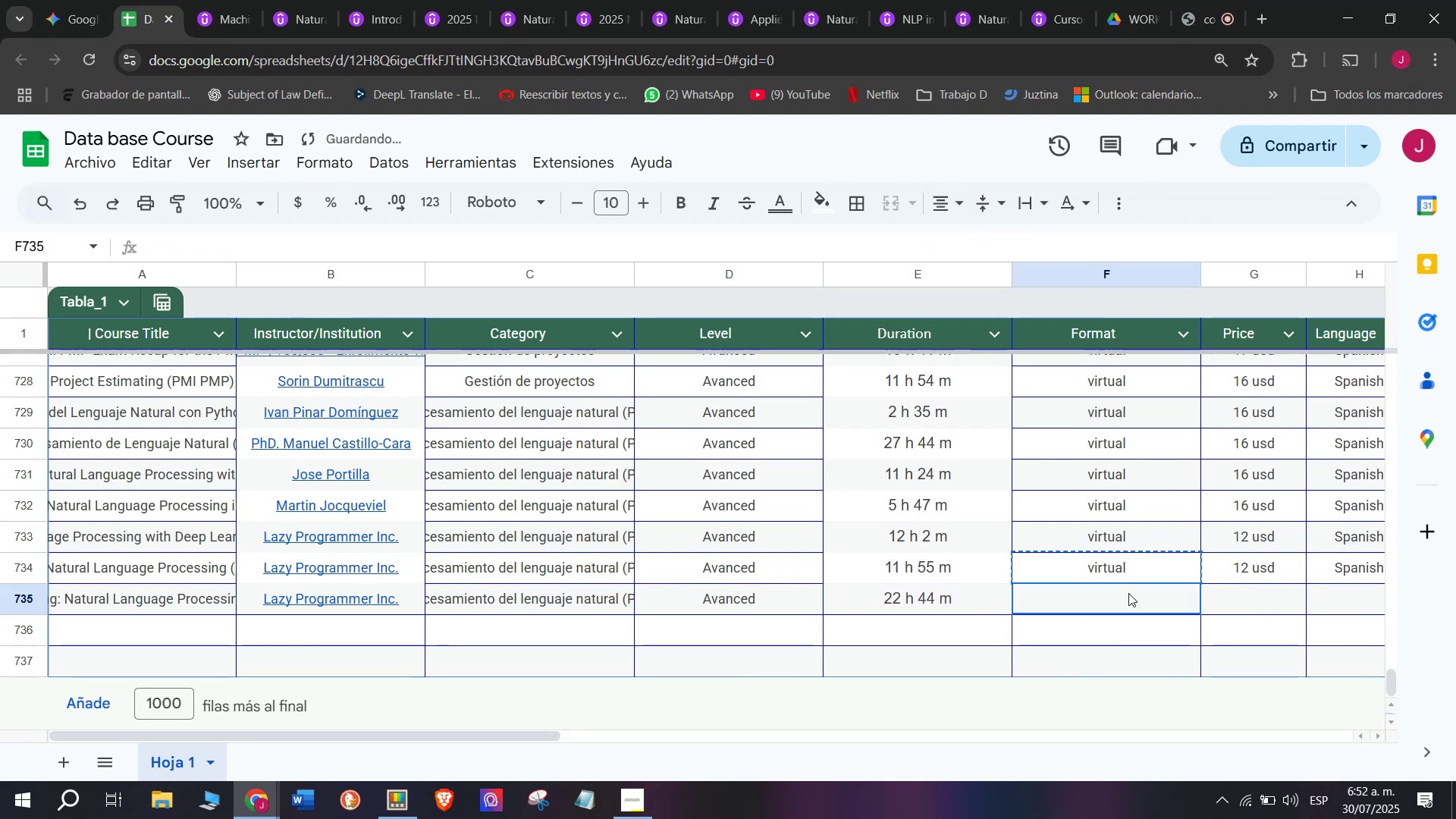 
double_click([1128, 593])
 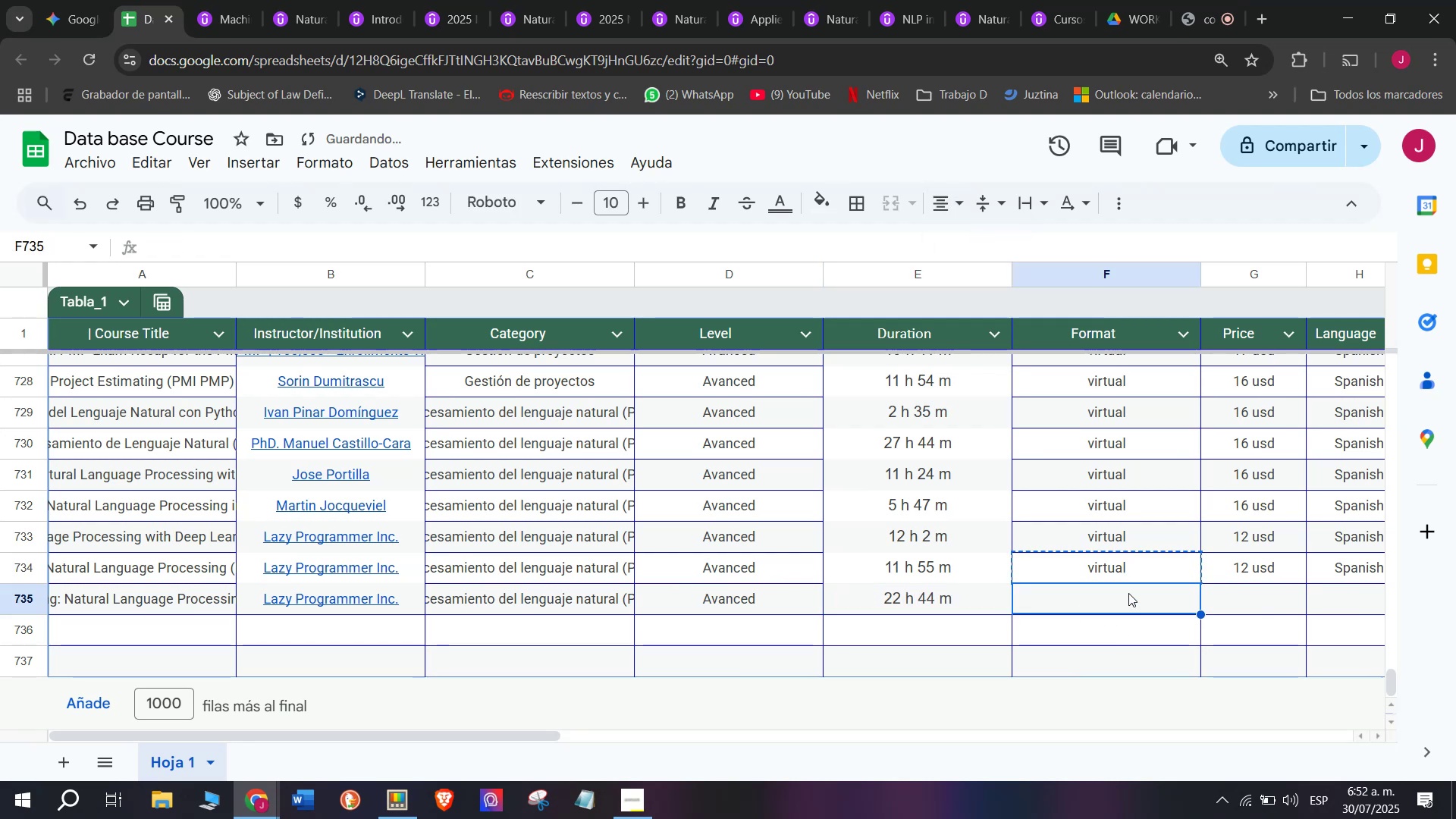 
key(Control+ControlLeft)
 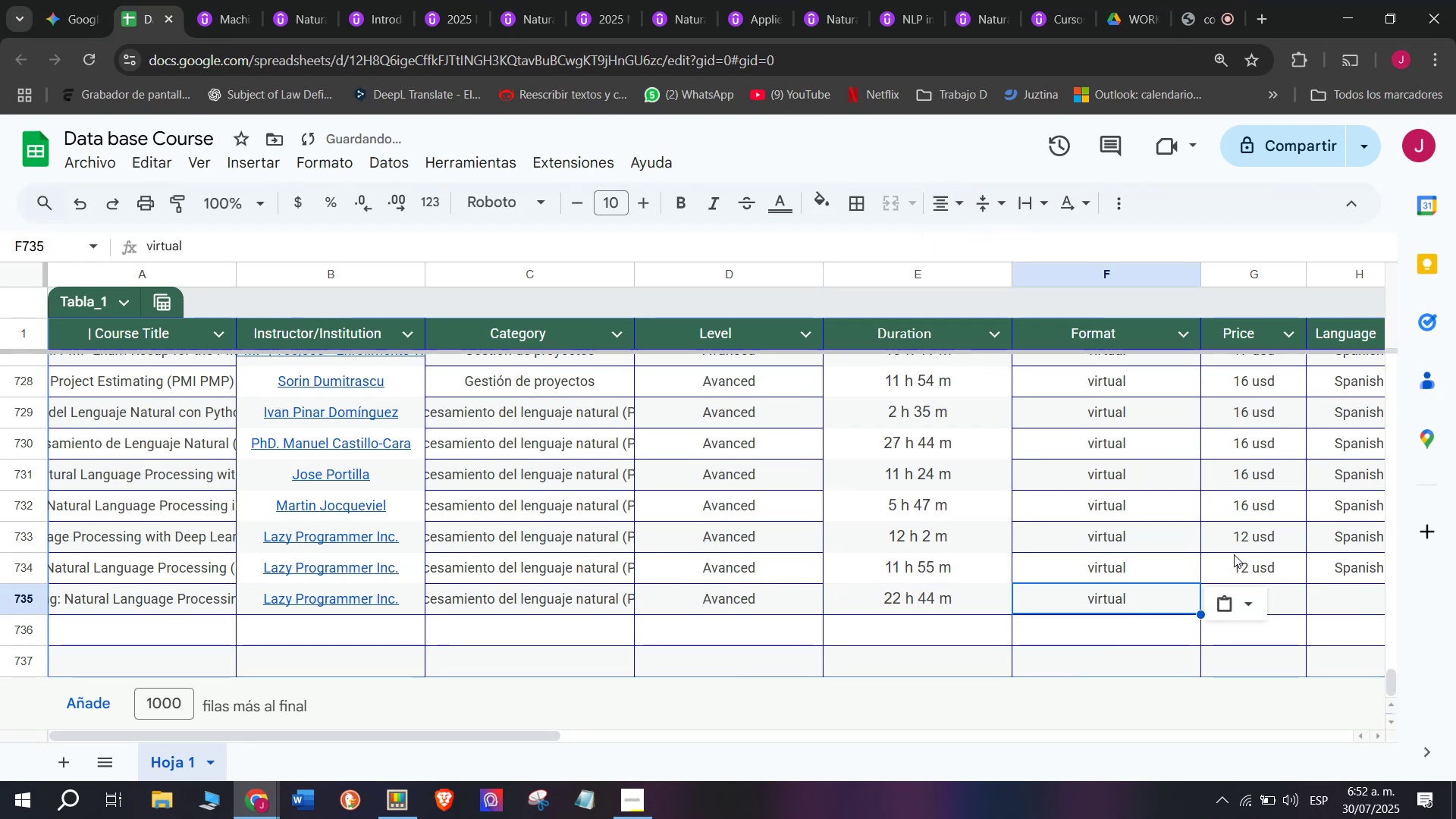 
key(Z)
 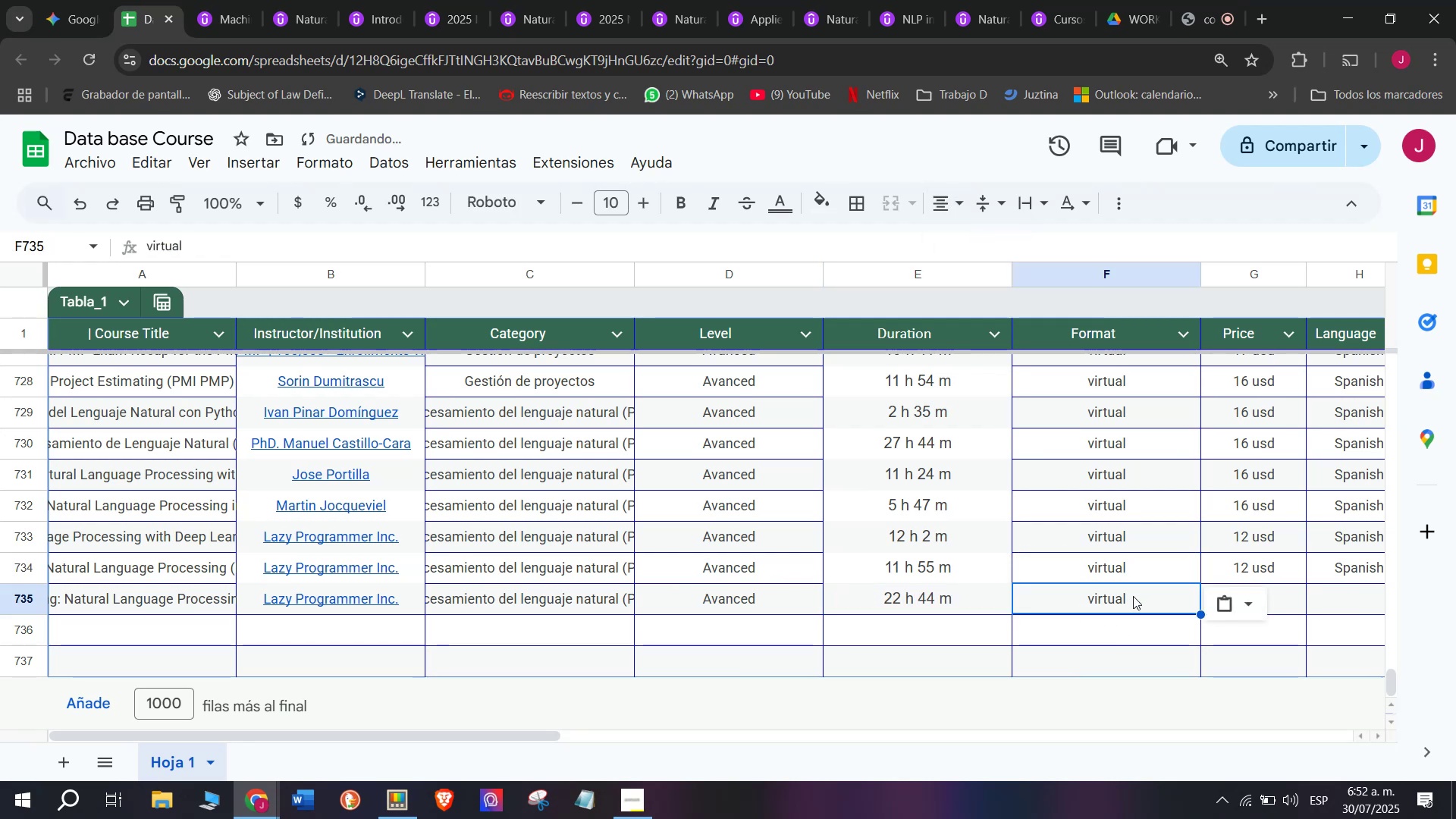 
key(Control+V)
 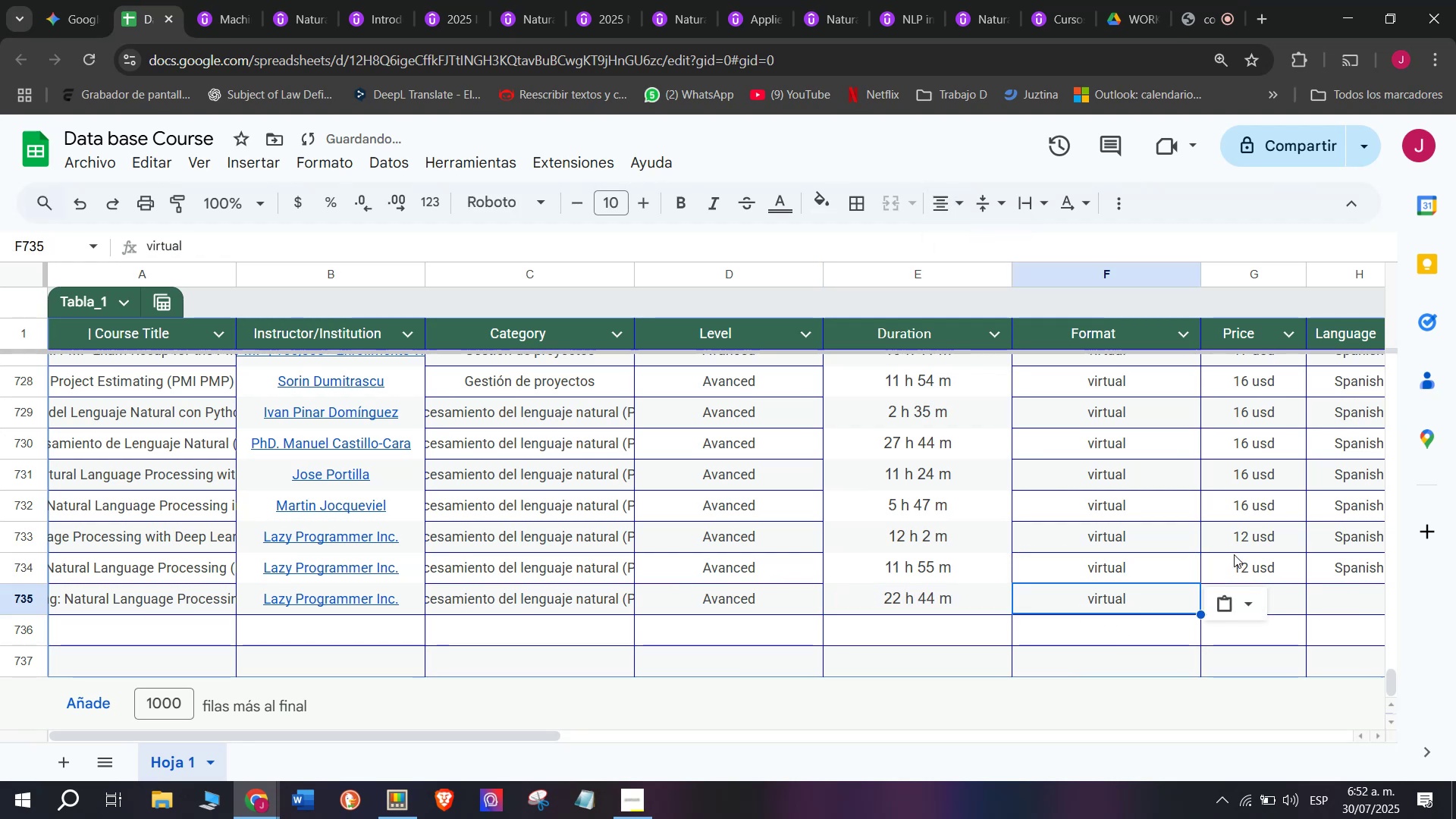 
left_click([1234, 554])
 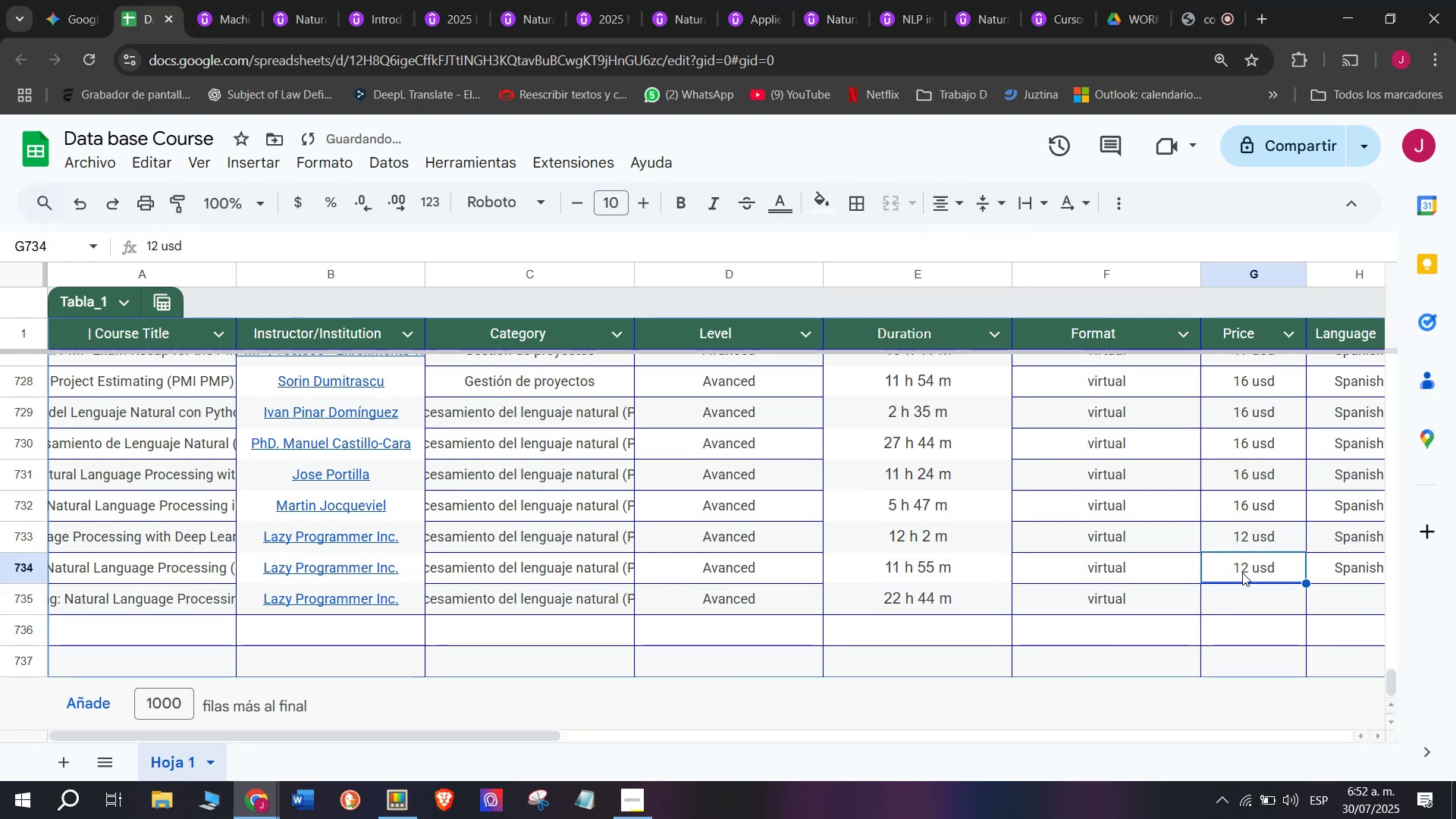 
key(Break)
 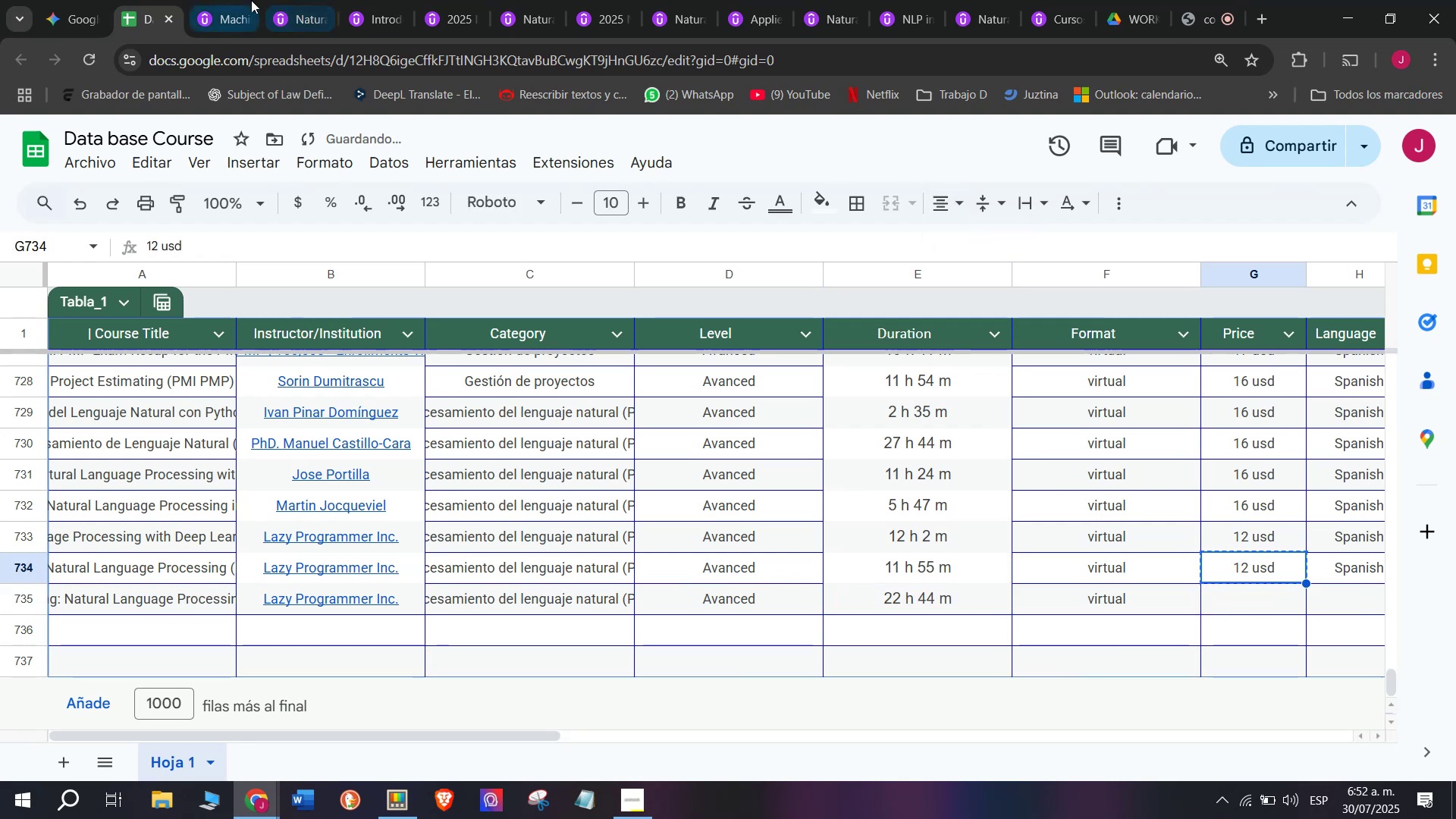 
key(Control+ControlLeft)
 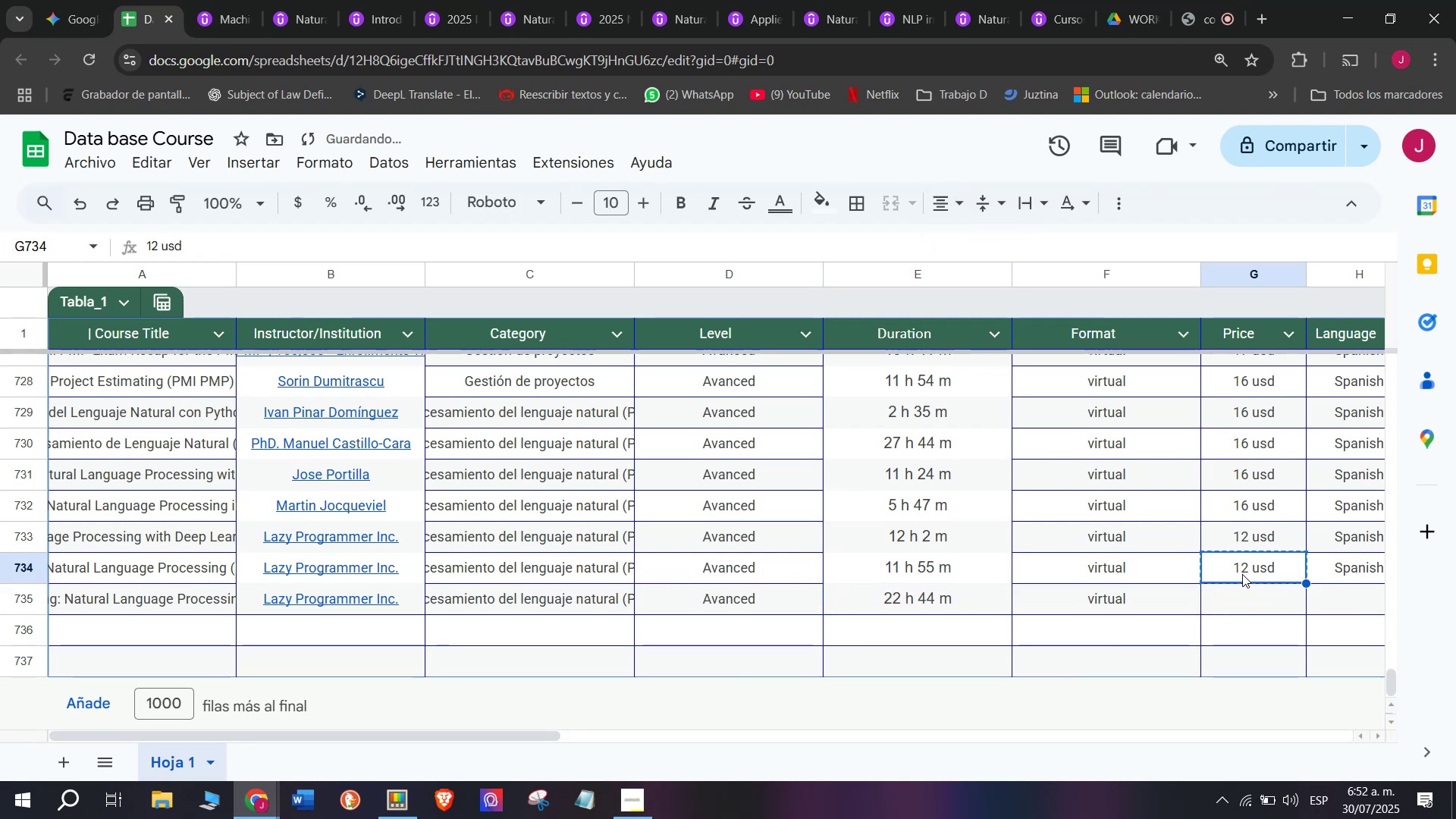 
key(Control+C)
 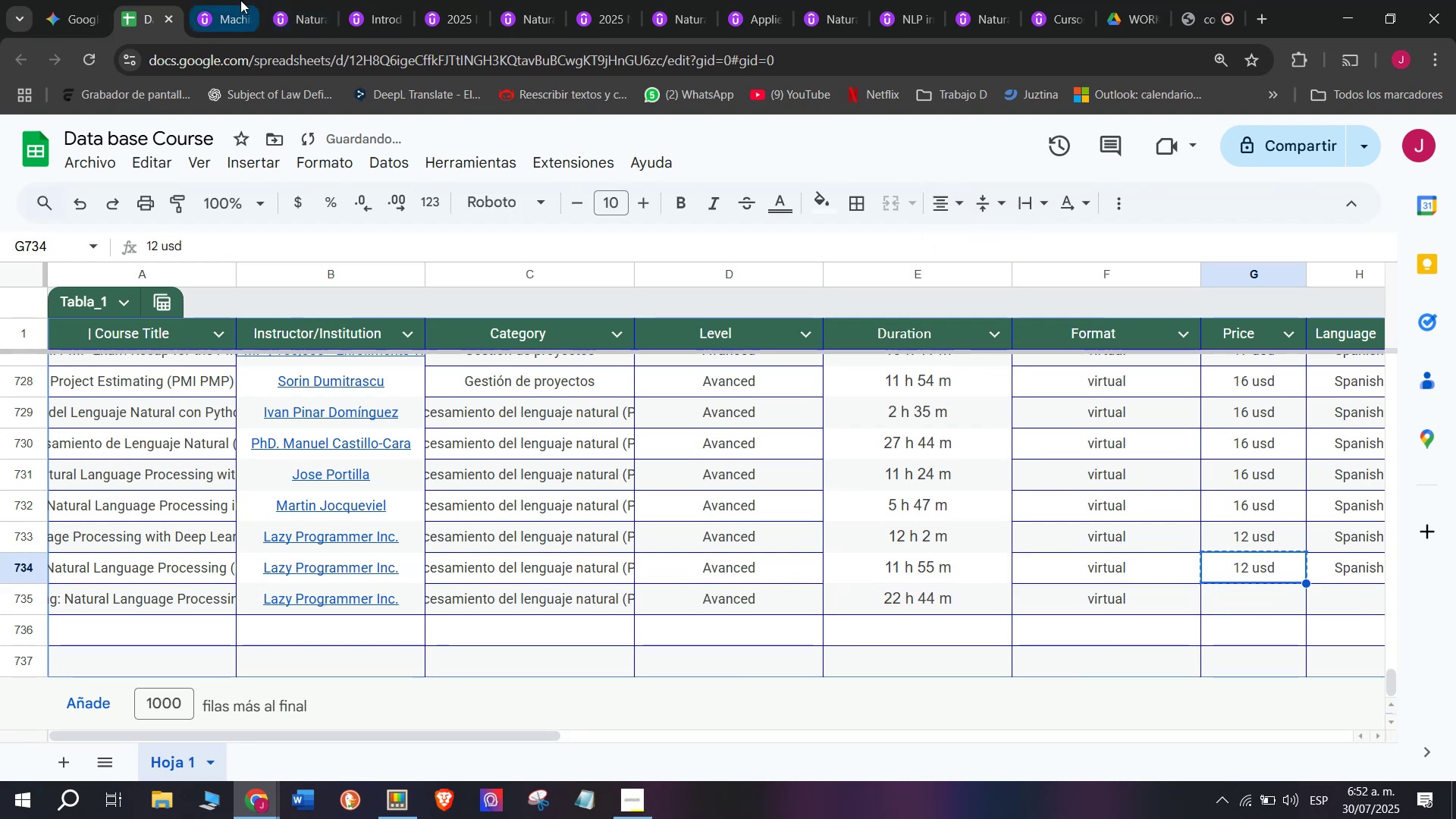 
left_click([237, 0])
 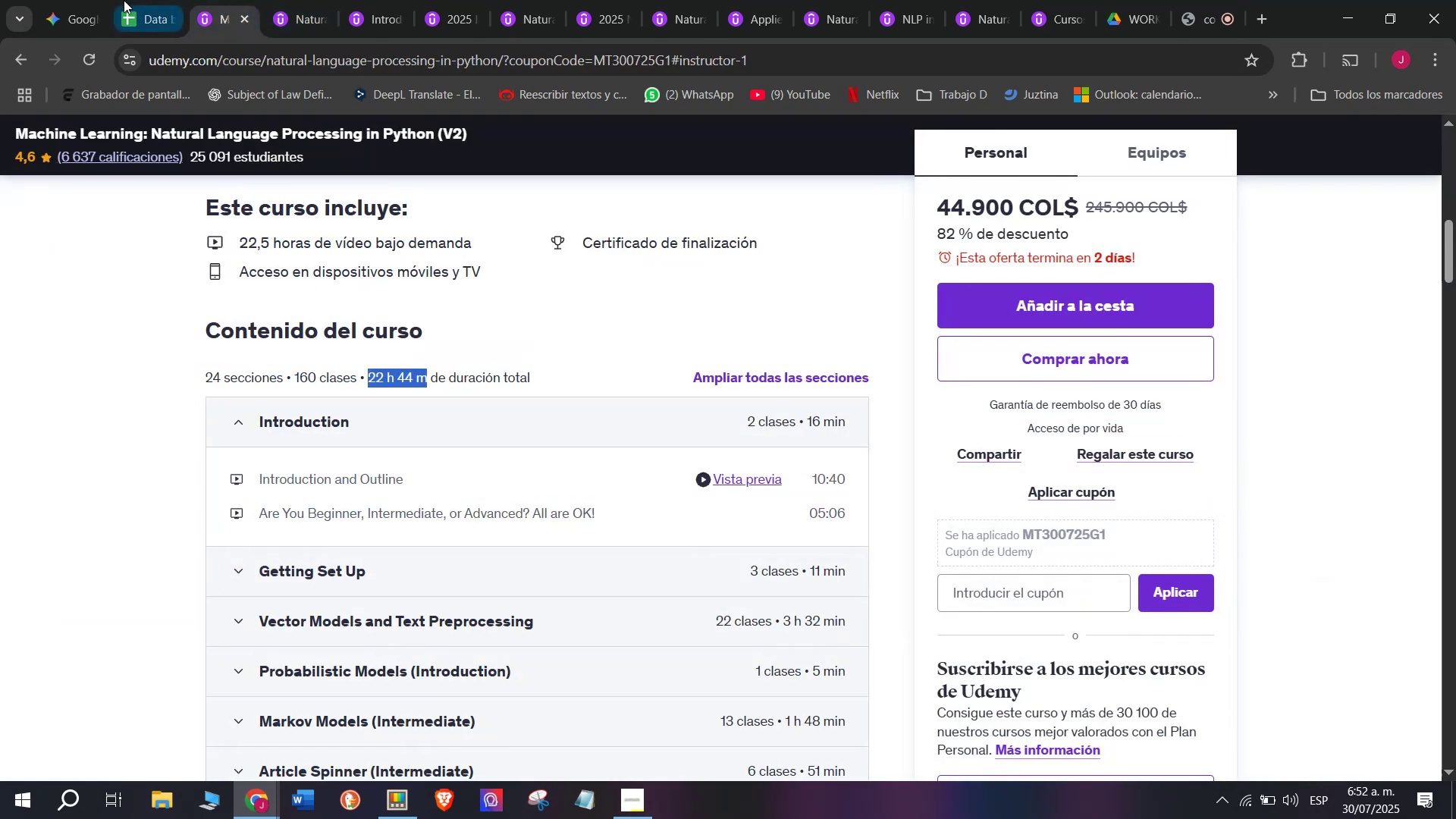 
left_click([139, 0])
 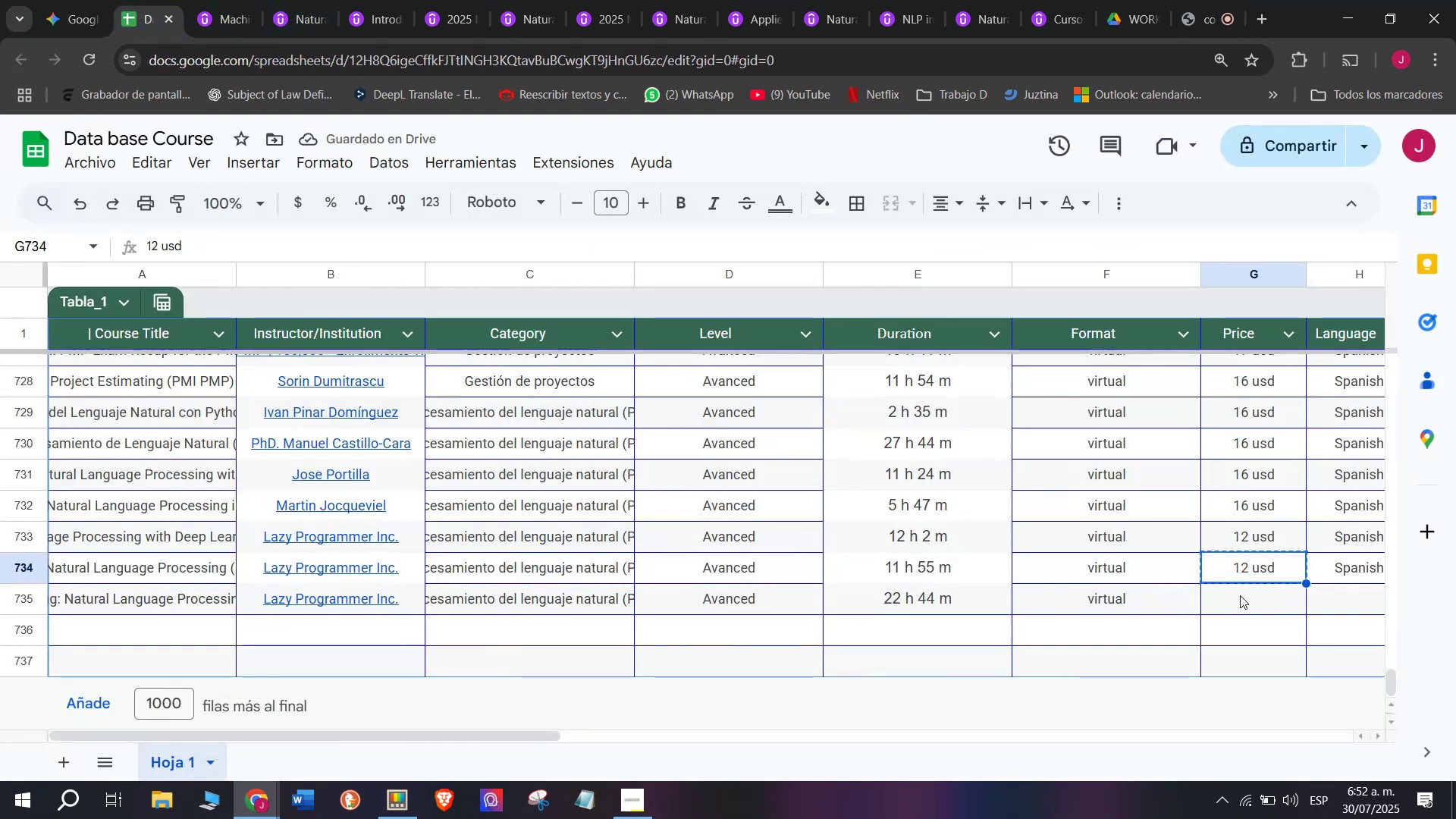 
left_click([1250, 604])
 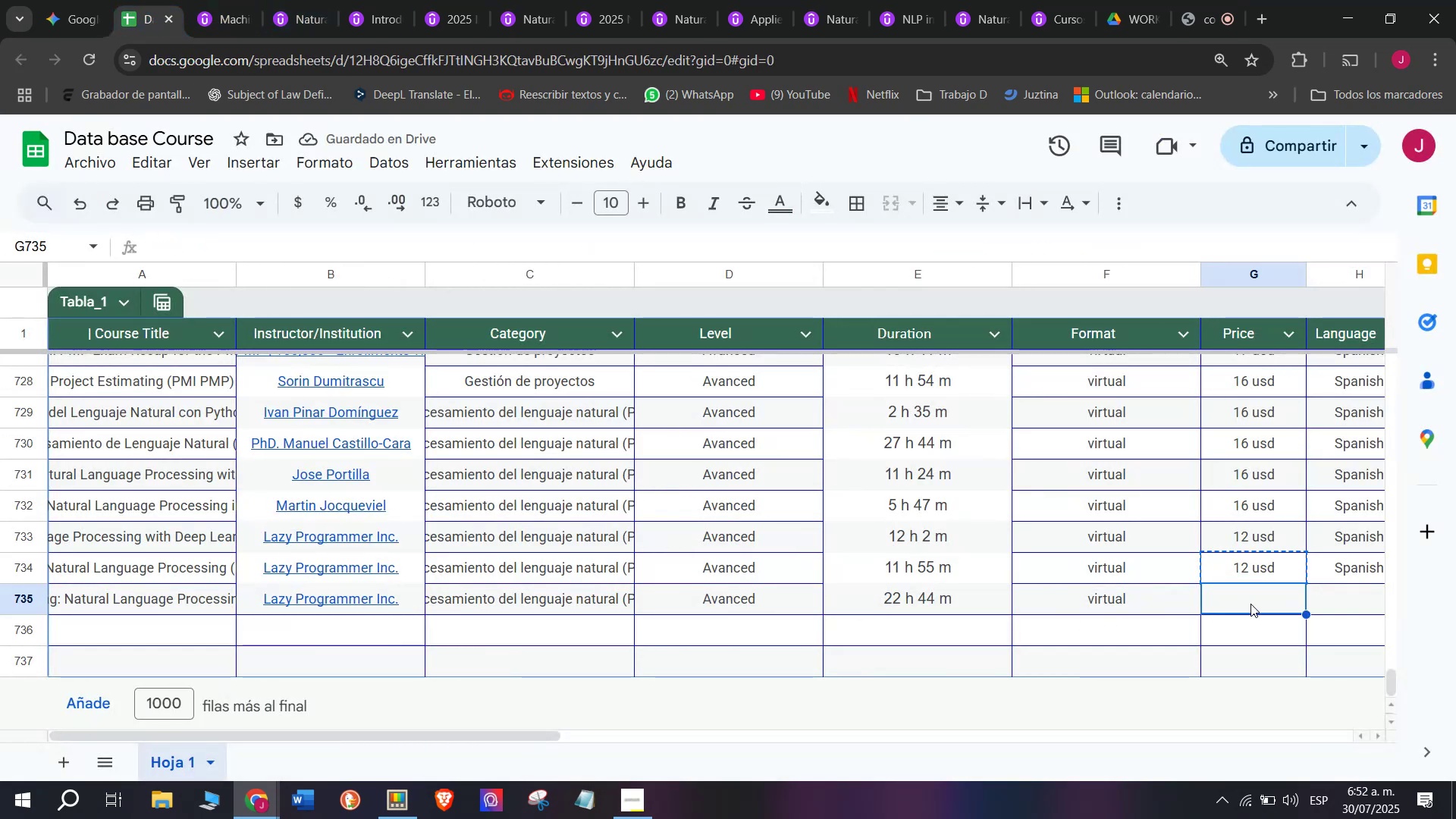 
key(Z)
 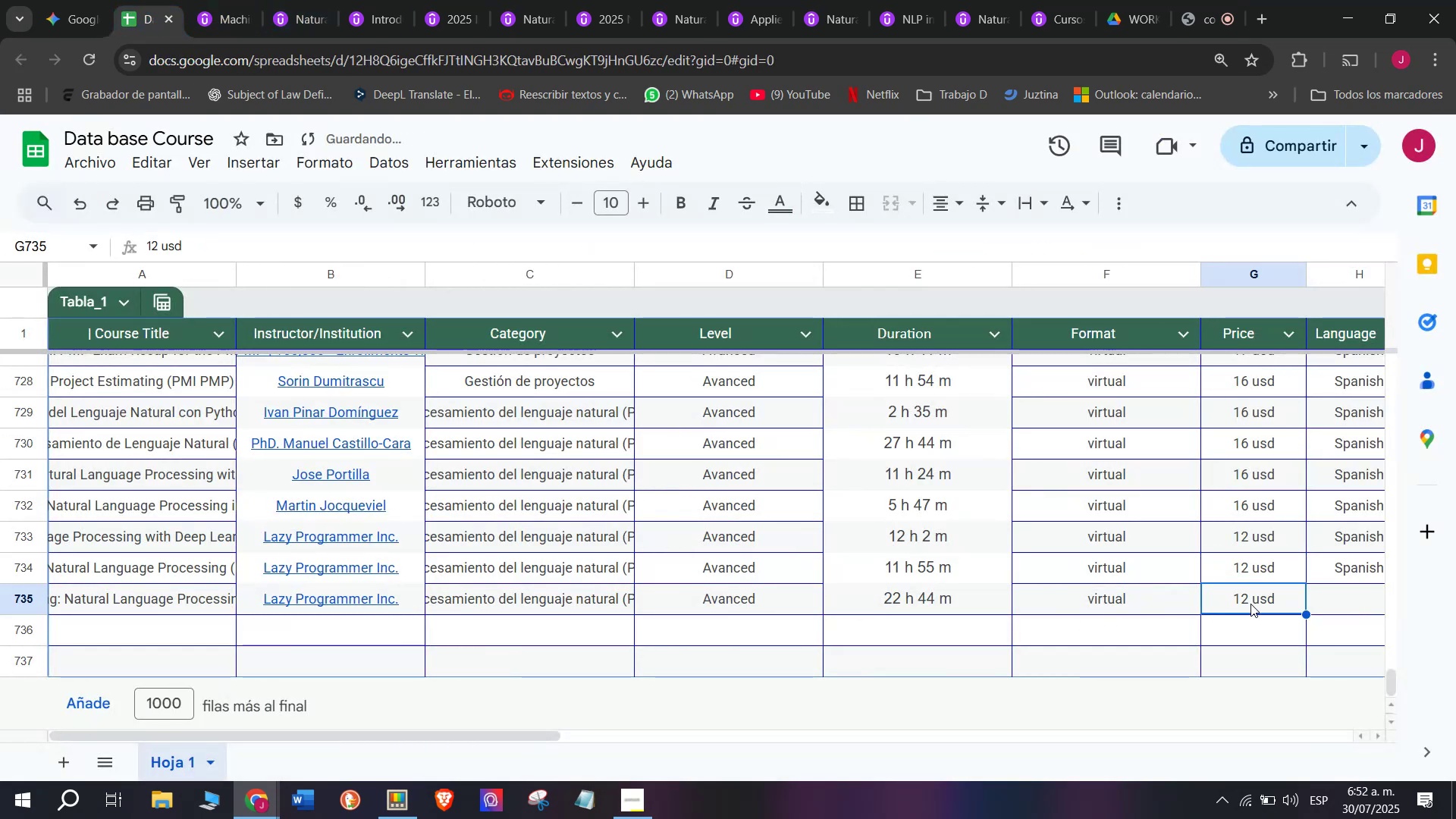 
key(Control+ControlLeft)
 